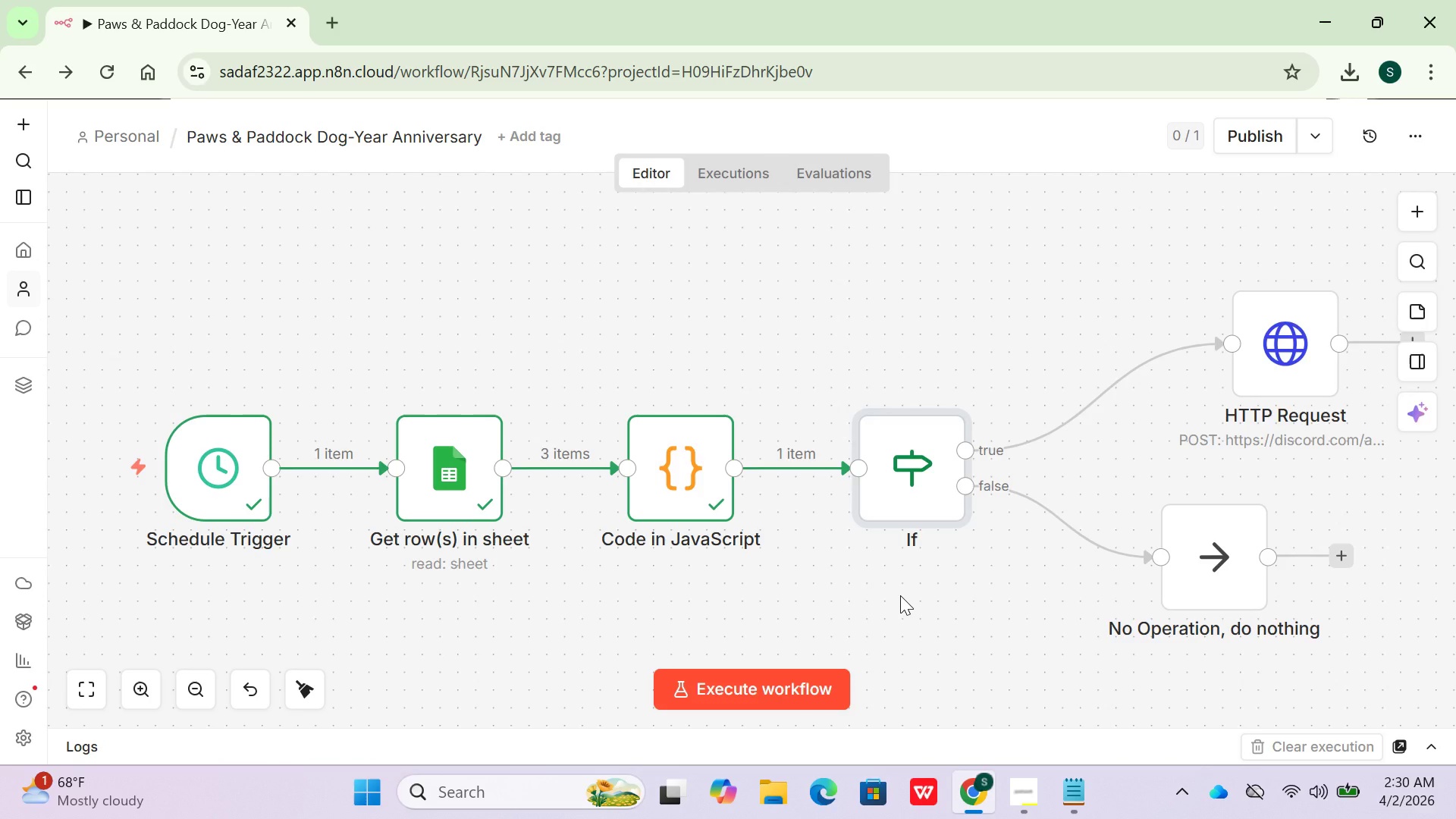 
left_click([783, 687])
 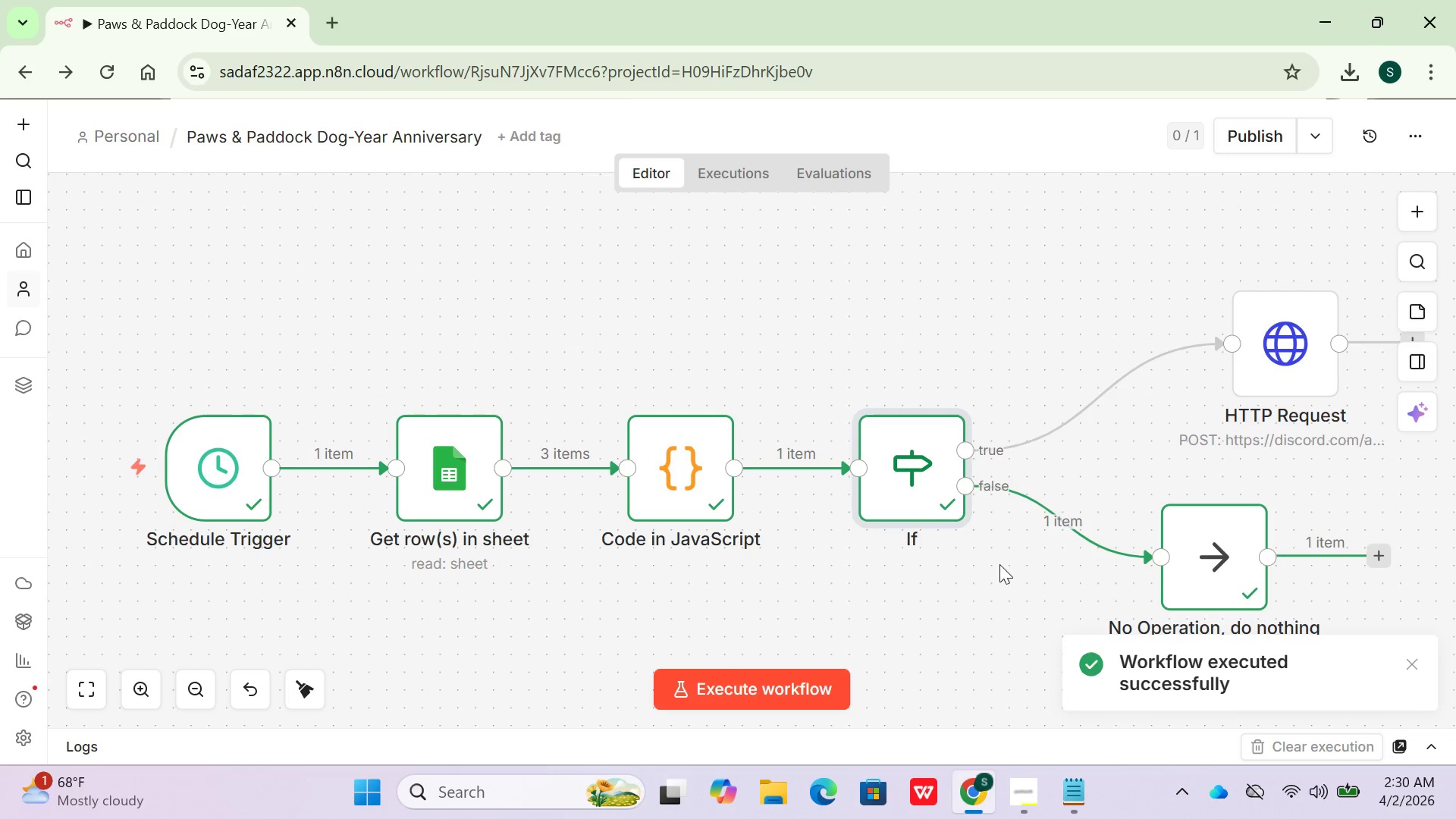 
wait(5.09)
 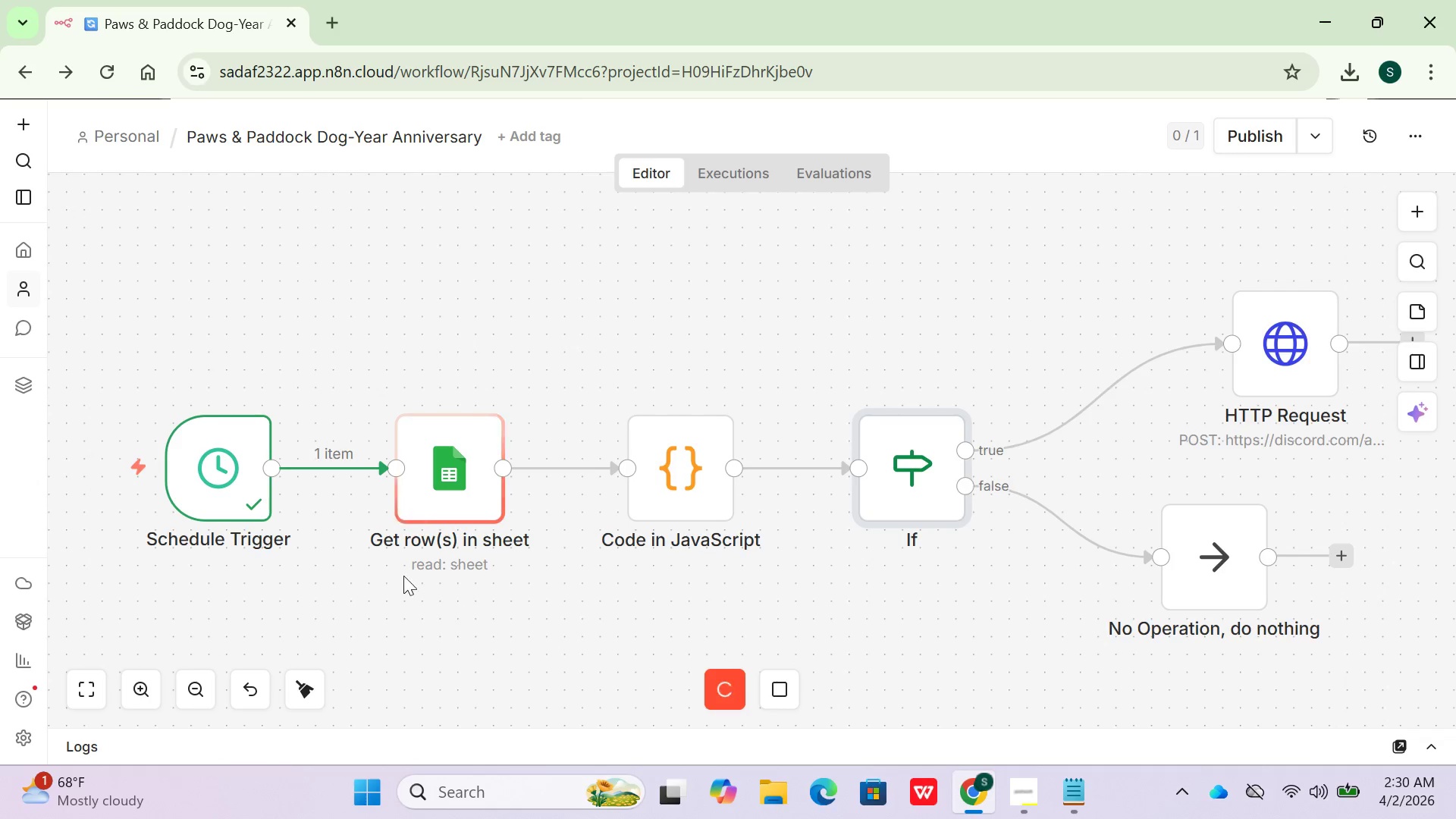 
left_click_drag(start_coordinate=[927, 607], to_coordinate=[871, 585])
 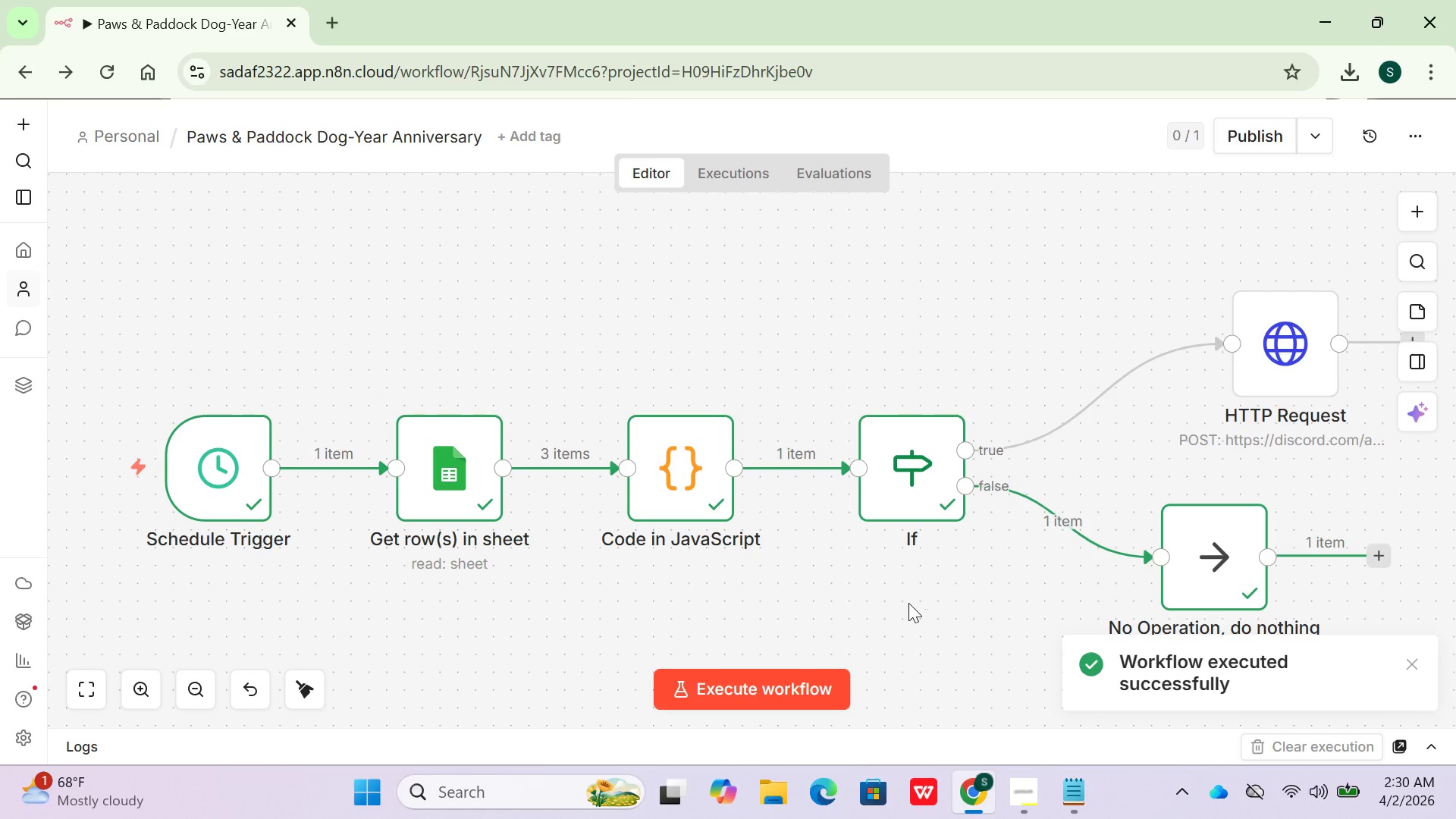 
left_click([908, 603])
 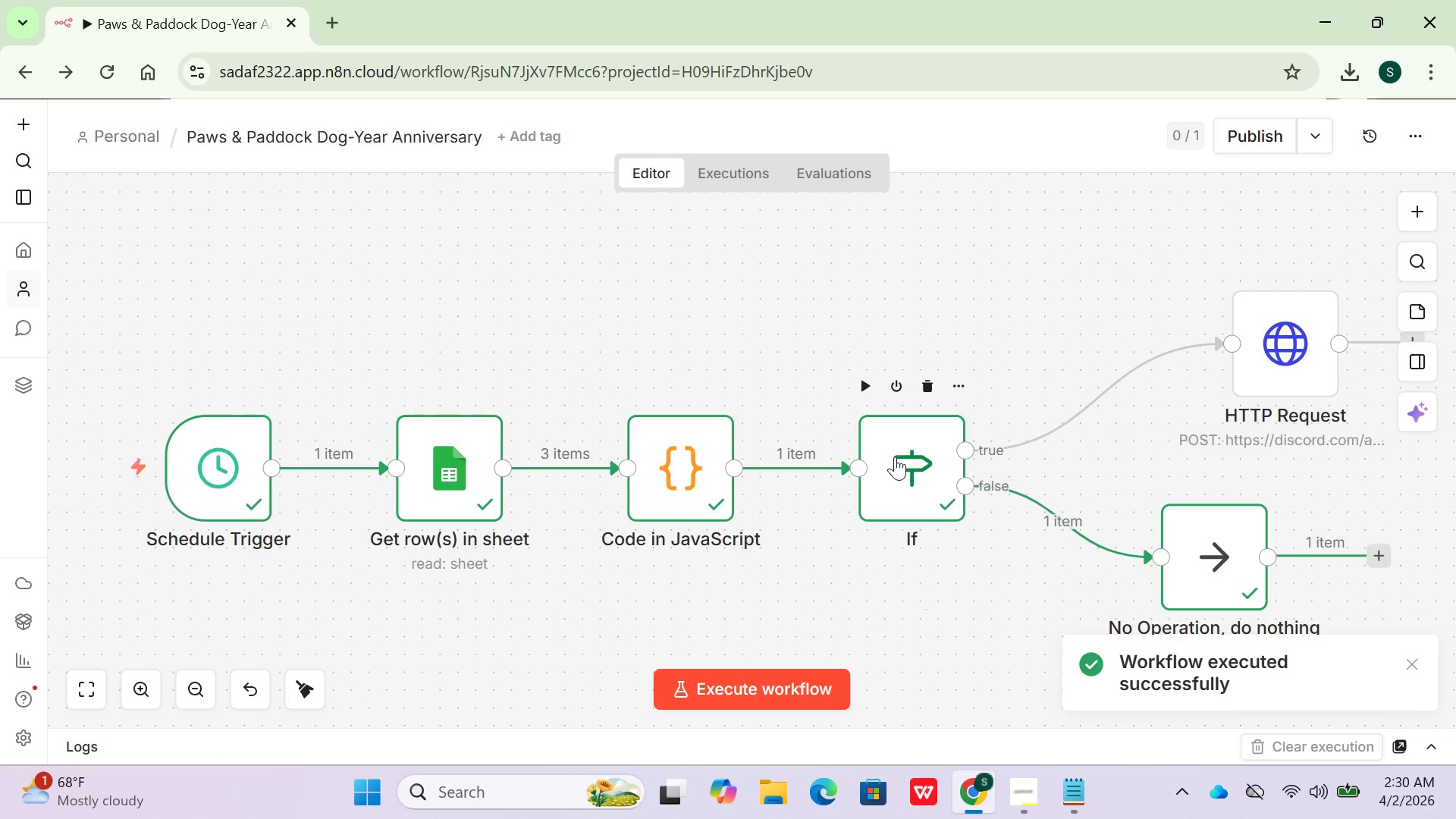 
double_click([895, 457])
 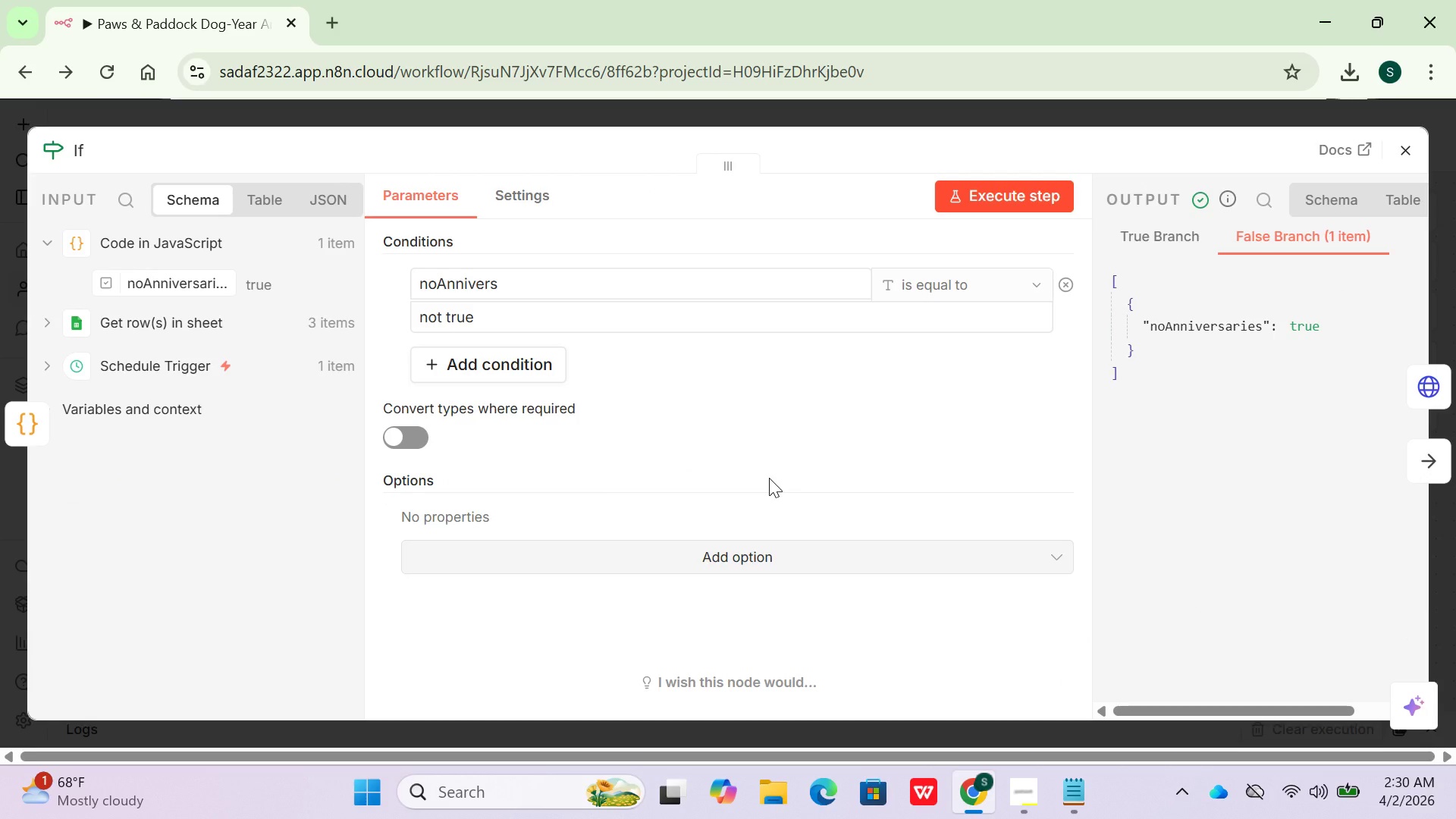 
wait(17.81)
 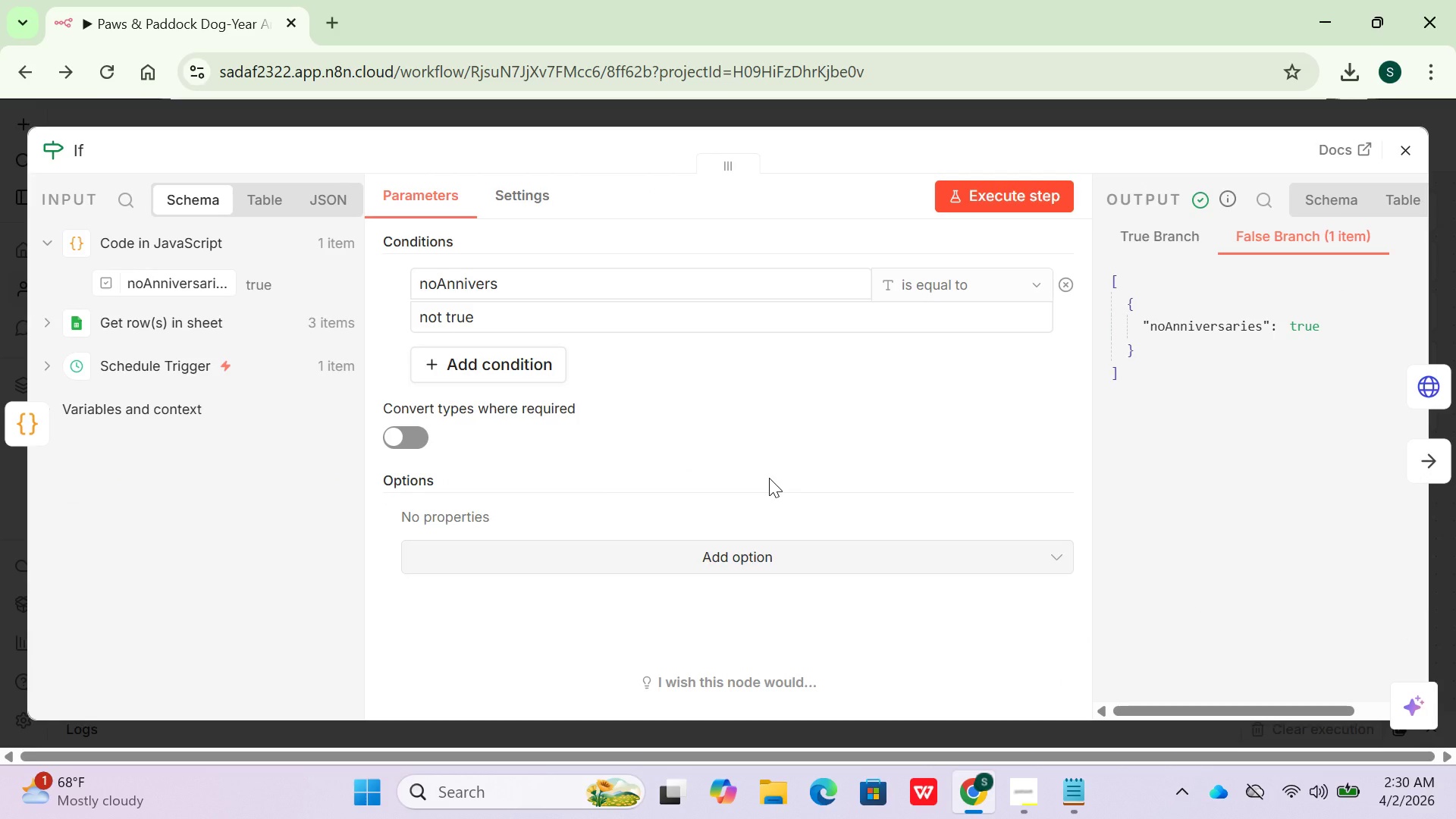 
mouse_move([574, 302])
 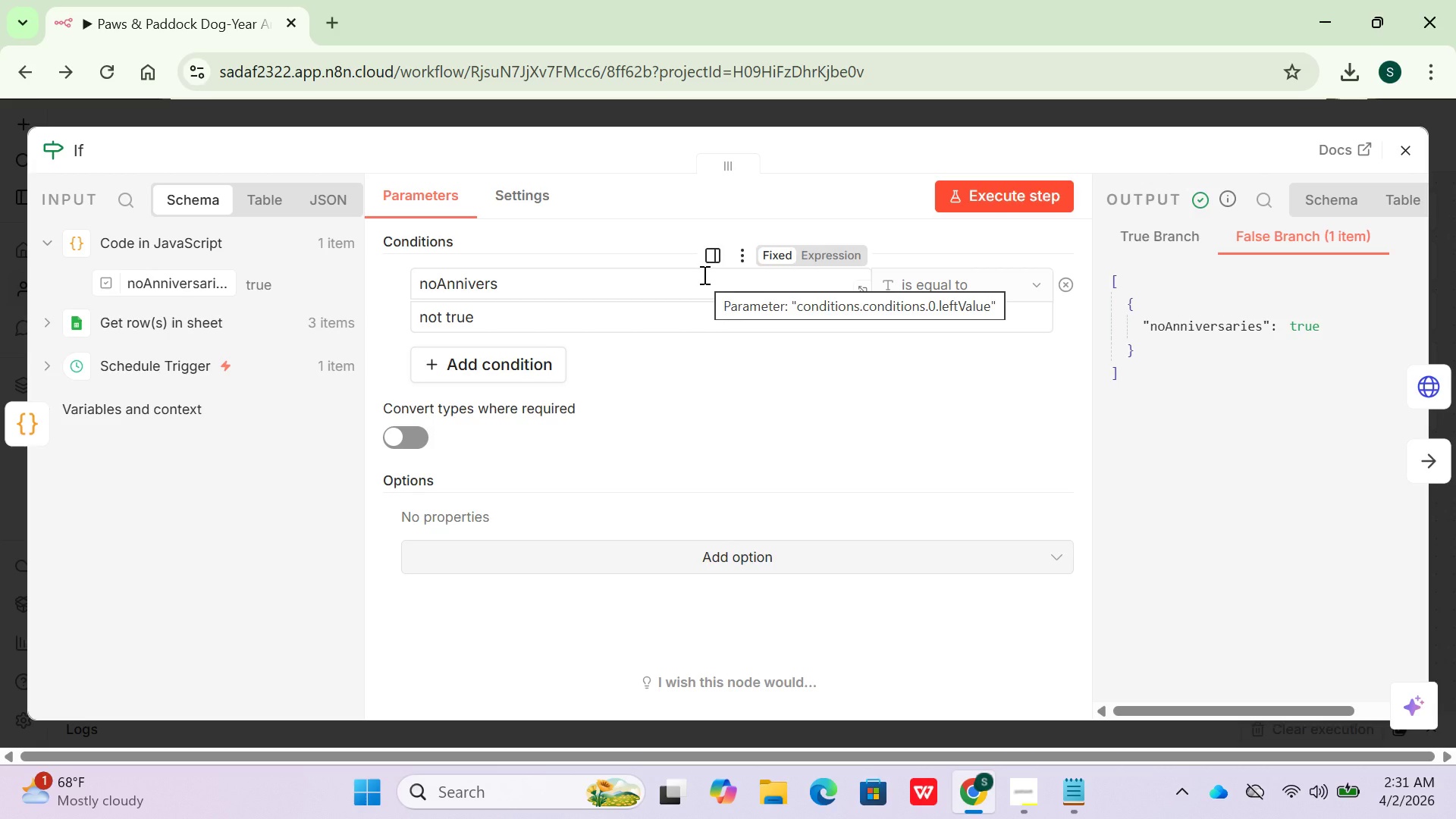 
wait(18.44)
 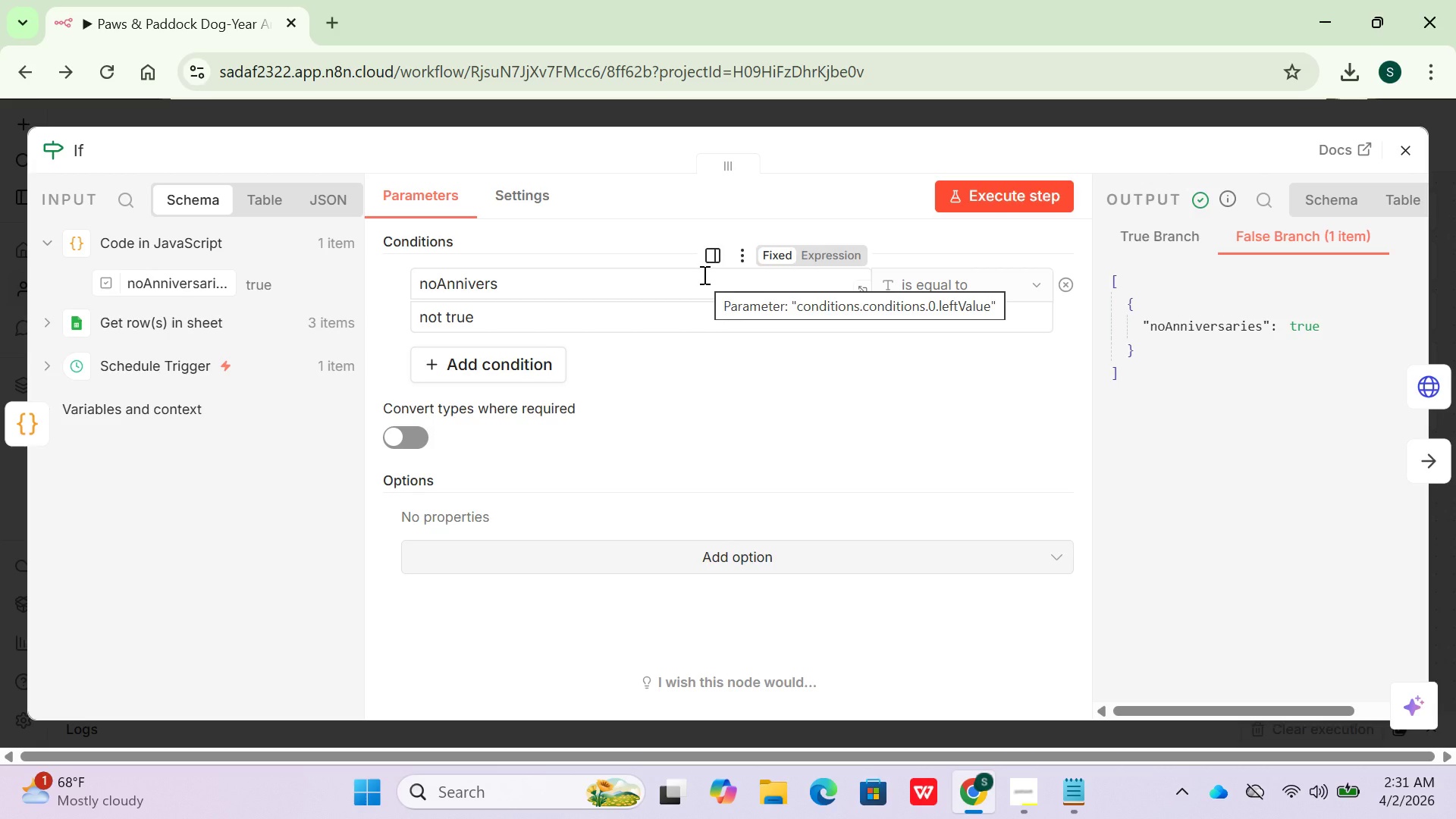 
left_click([1037, 285])
 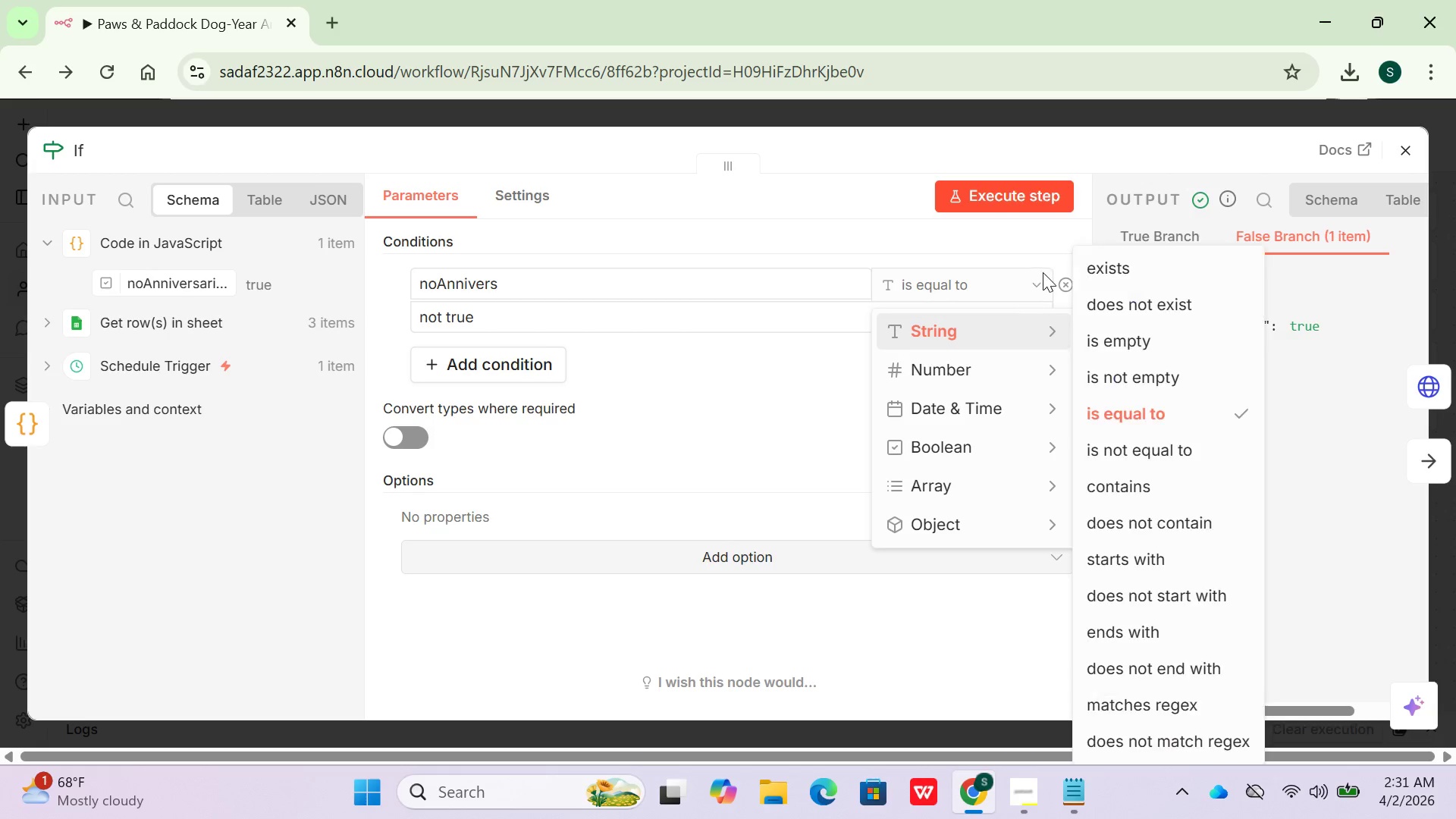 
left_click([1020, 287])
 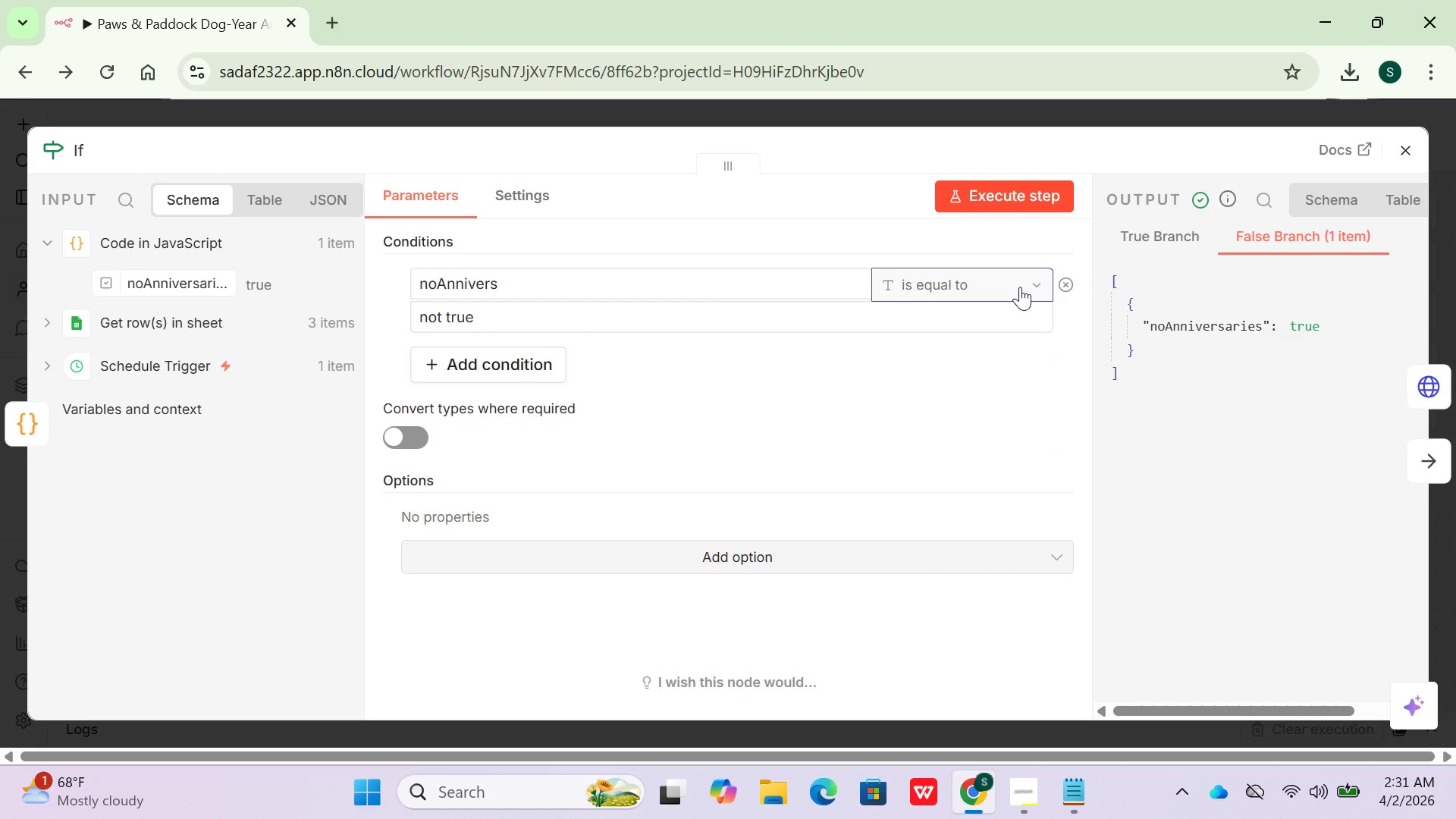 
wait(9.12)
 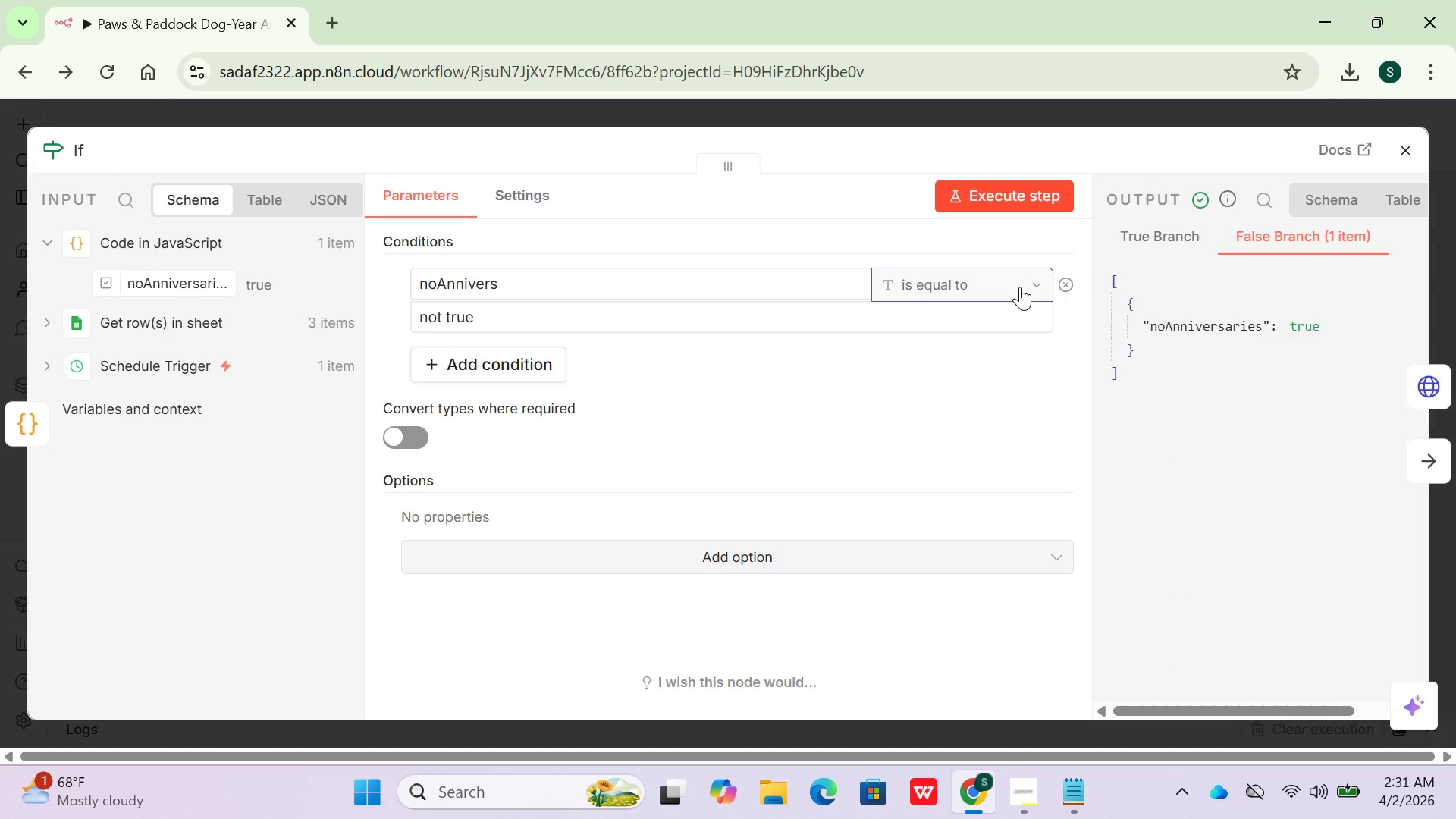 
left_click_drag(start_coordinate=[501, 284], to_coordinate=[397, 279])
 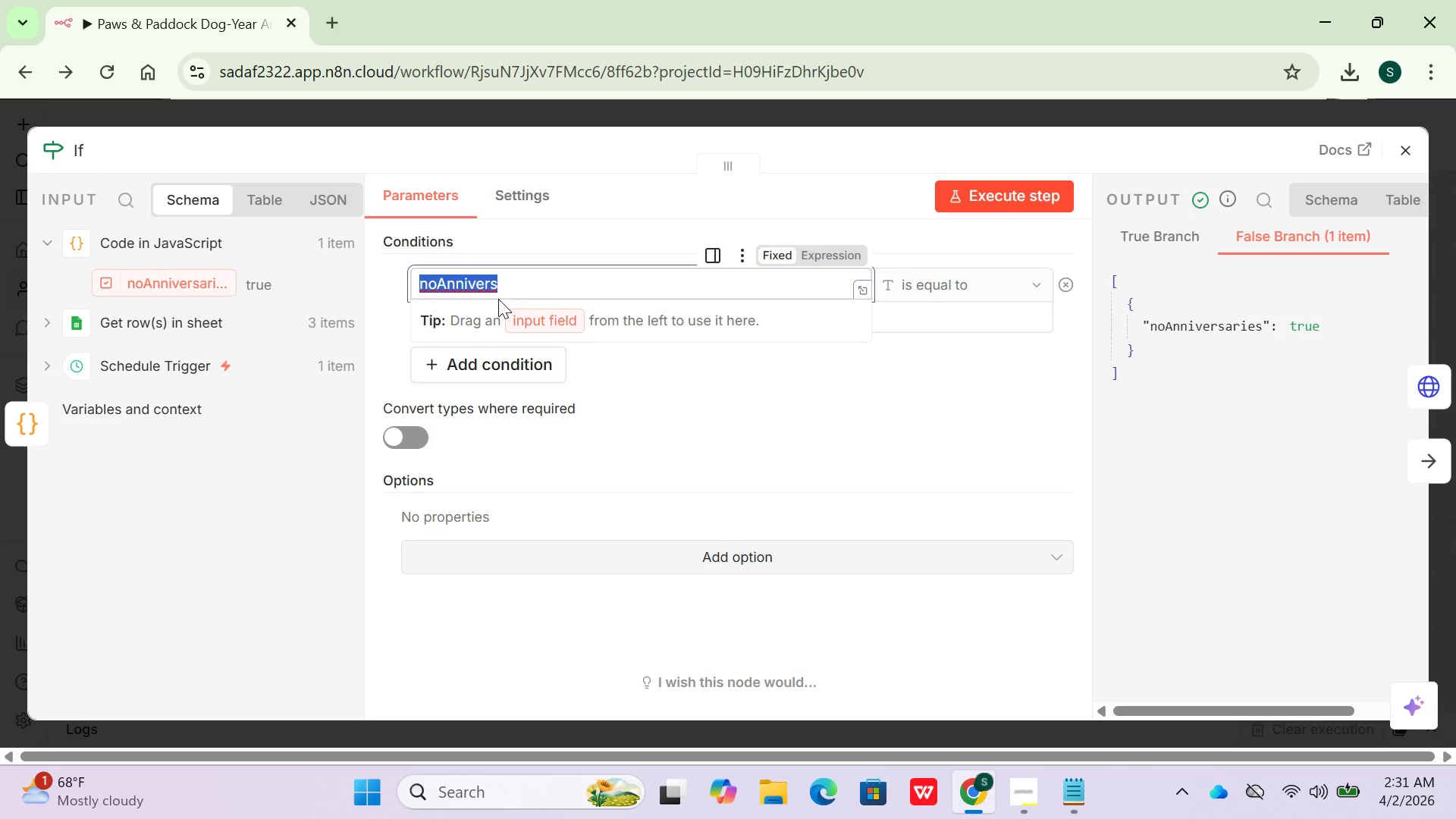 
key(Backspace)
 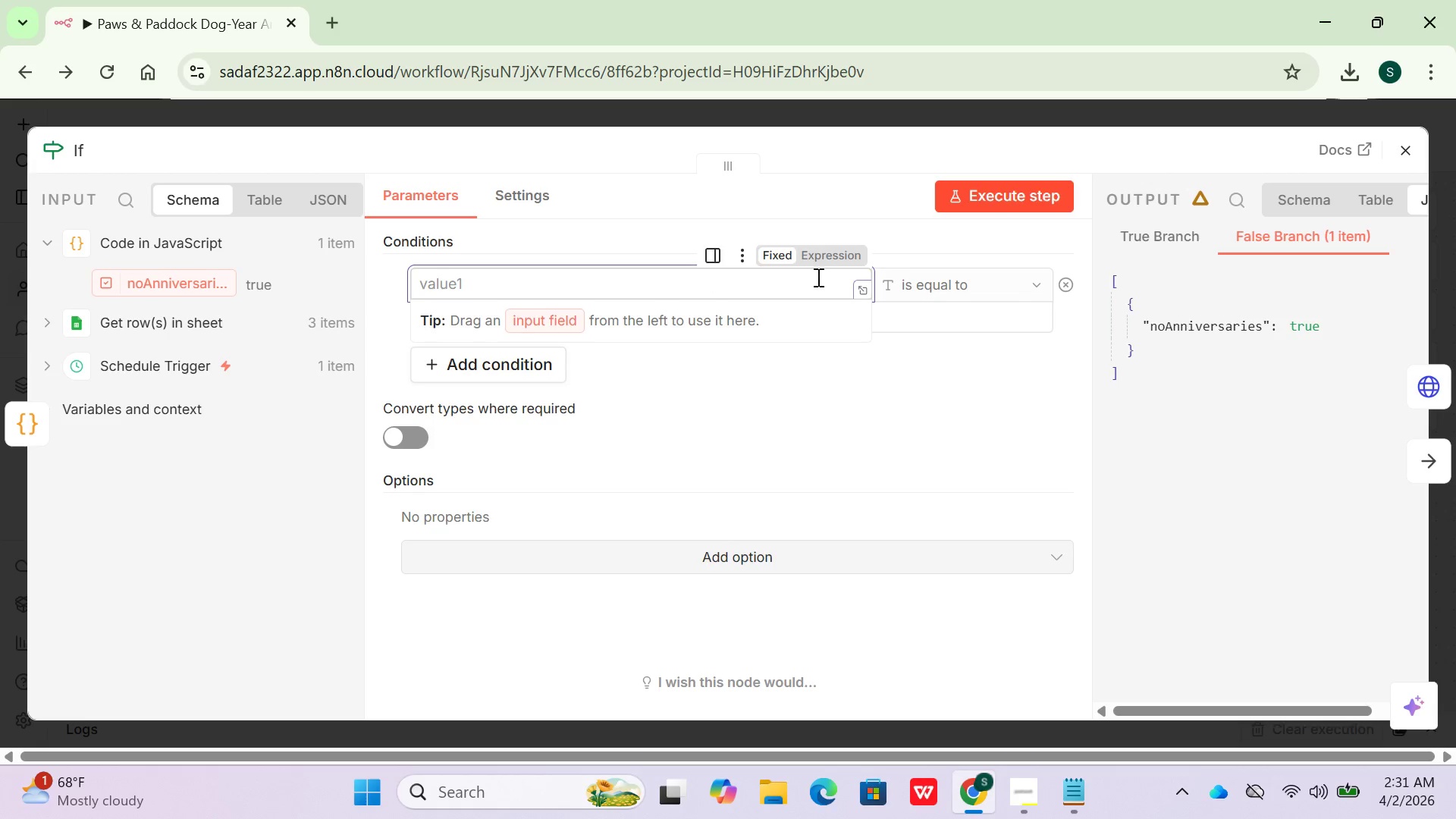 
left_click([787, 337])
 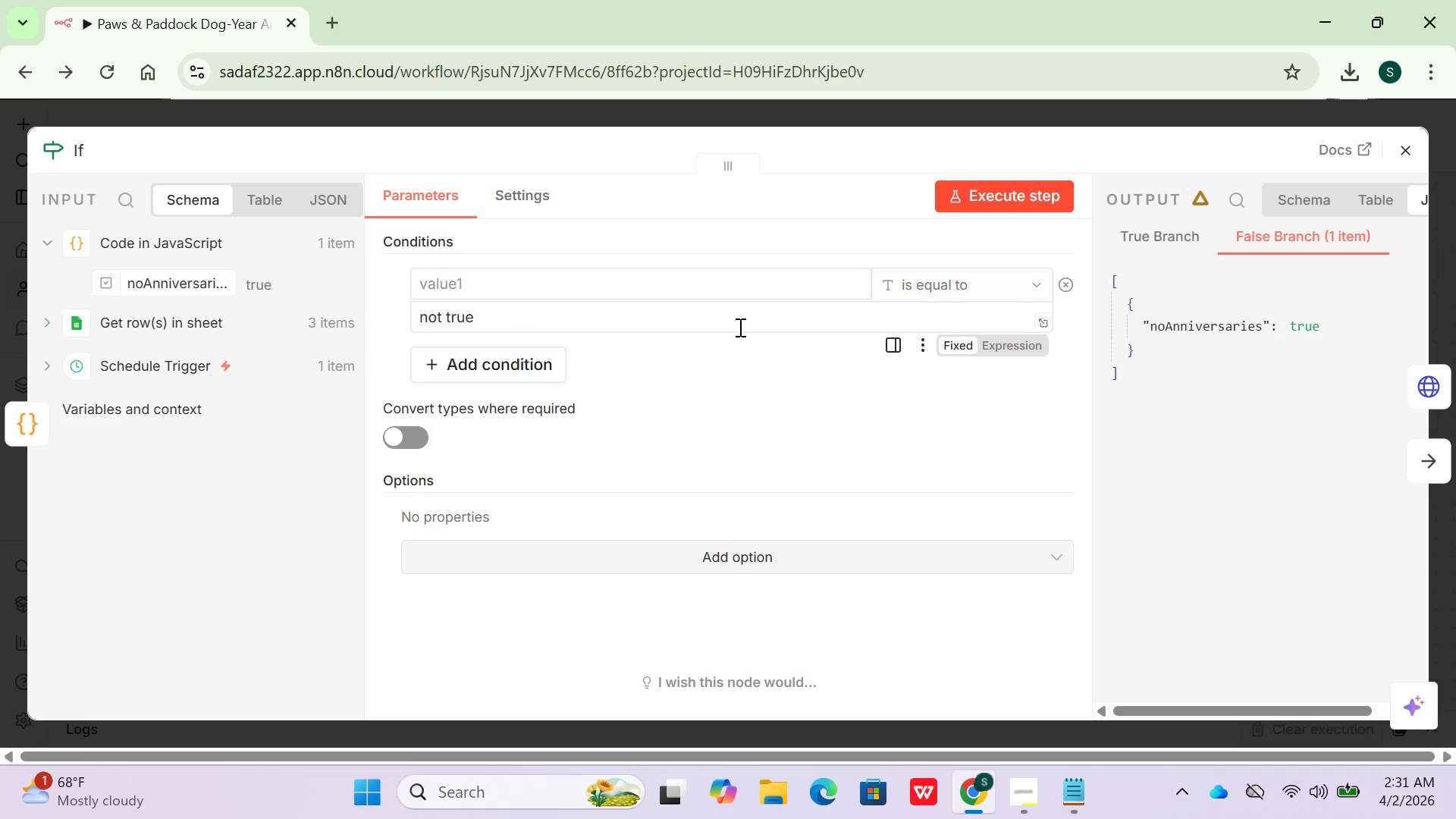 
left_click_drag(start_coordinate=[745, 316], to_coordinate=[336, 294])
 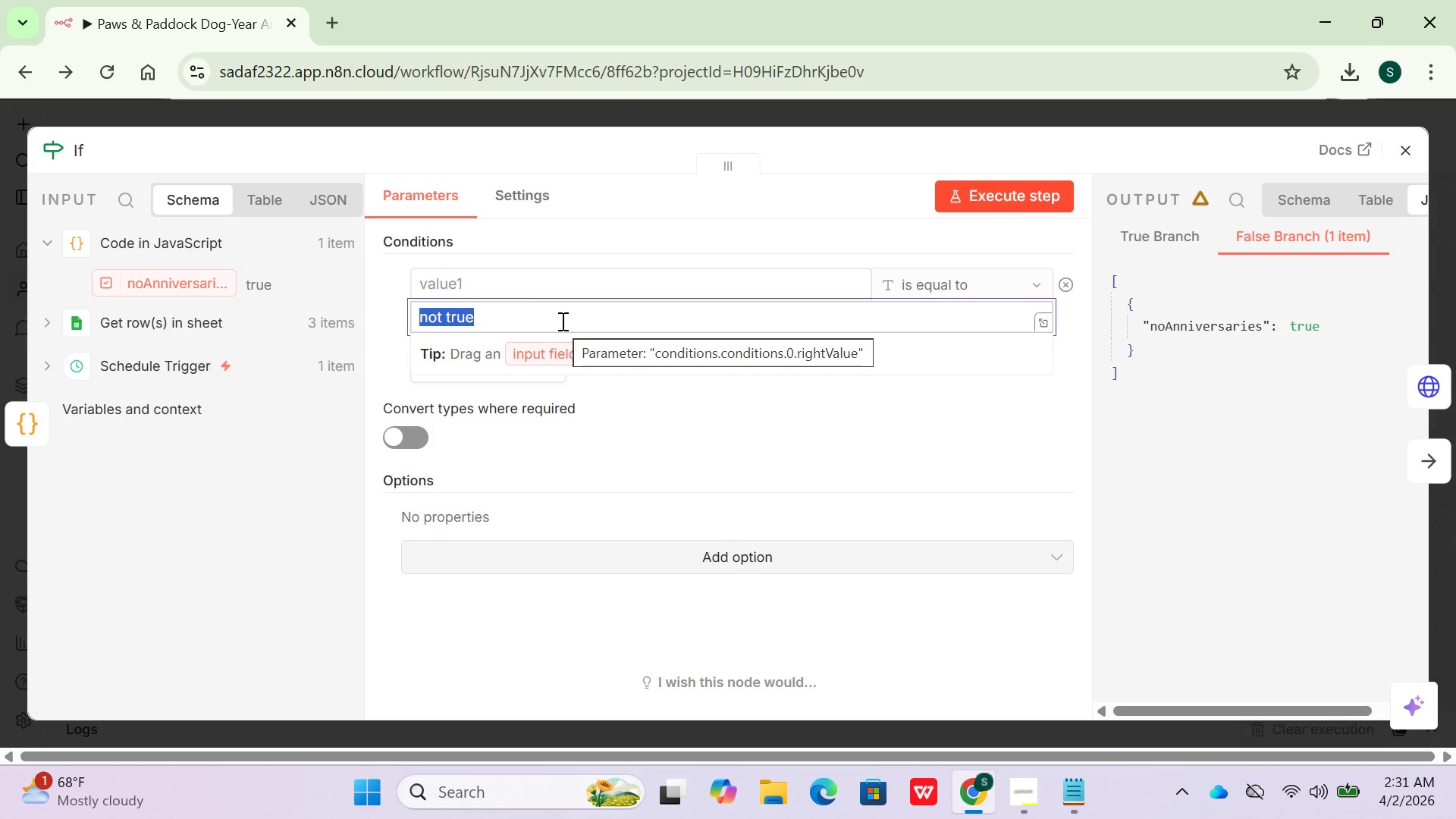 
key(Backspace)
 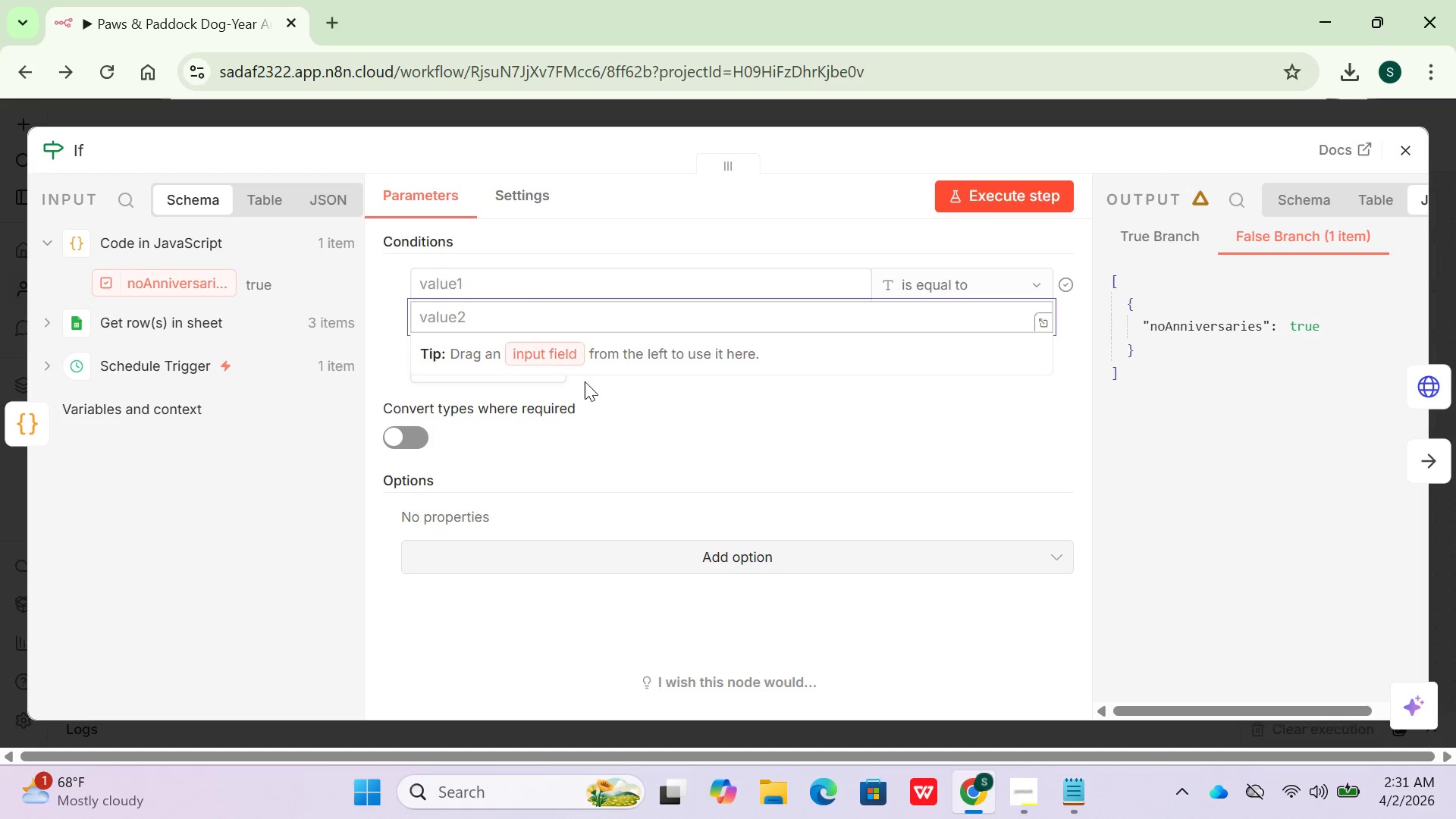 
left_click([689, 451])
 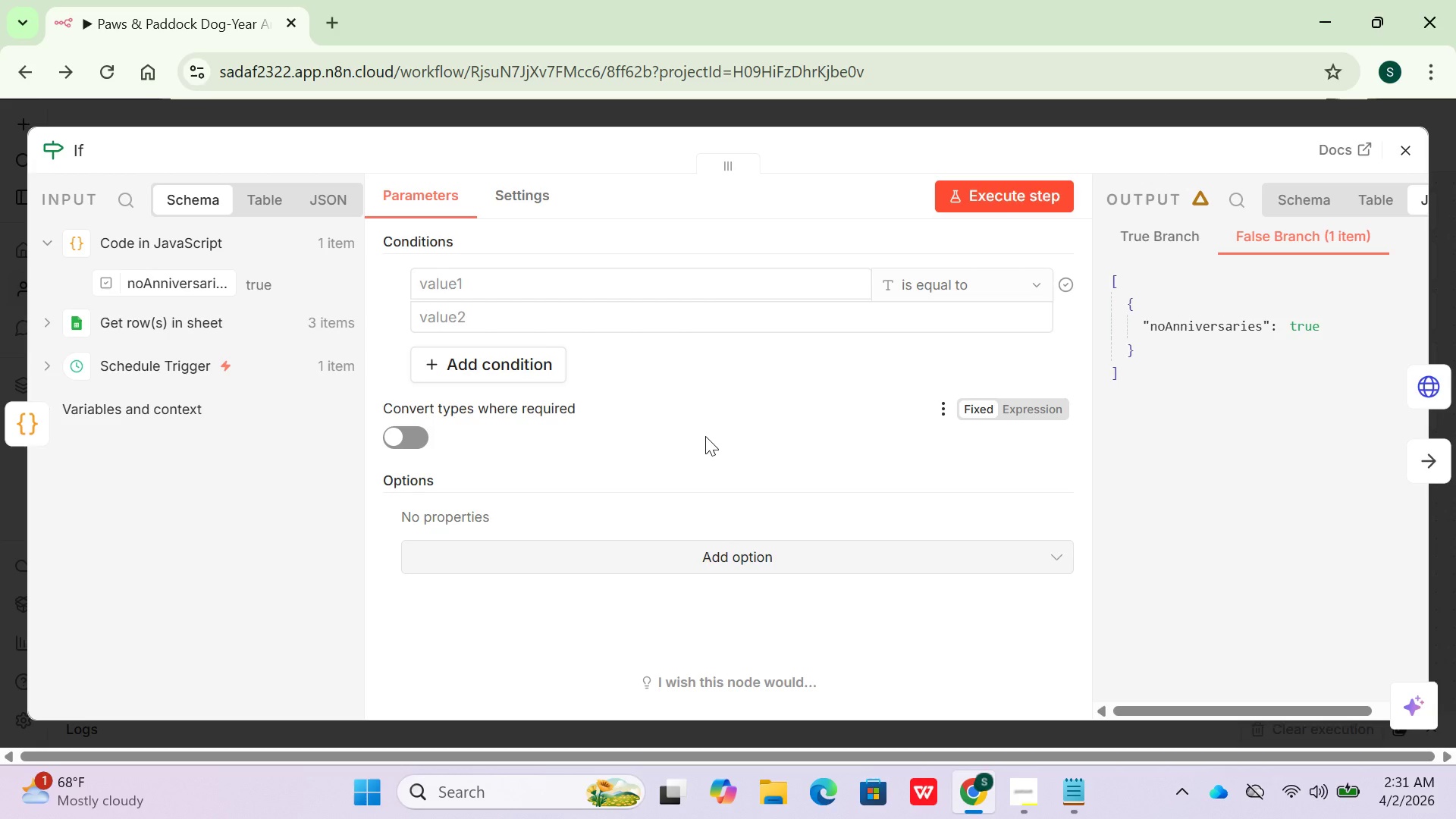 
wait(15.61)
 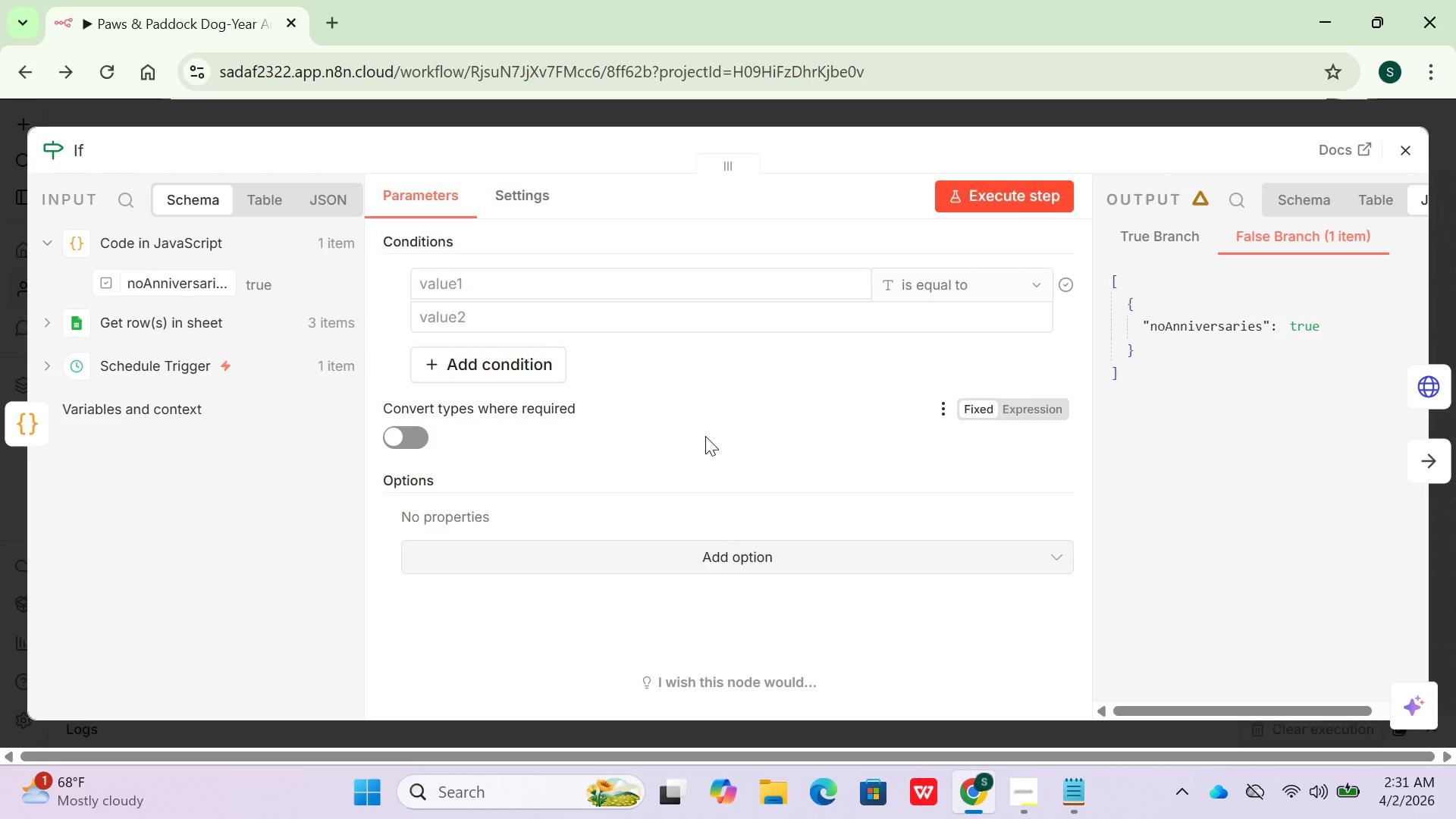 
scroll: coordinate [609, 420], scroll_direction: down, amount: 1.0
 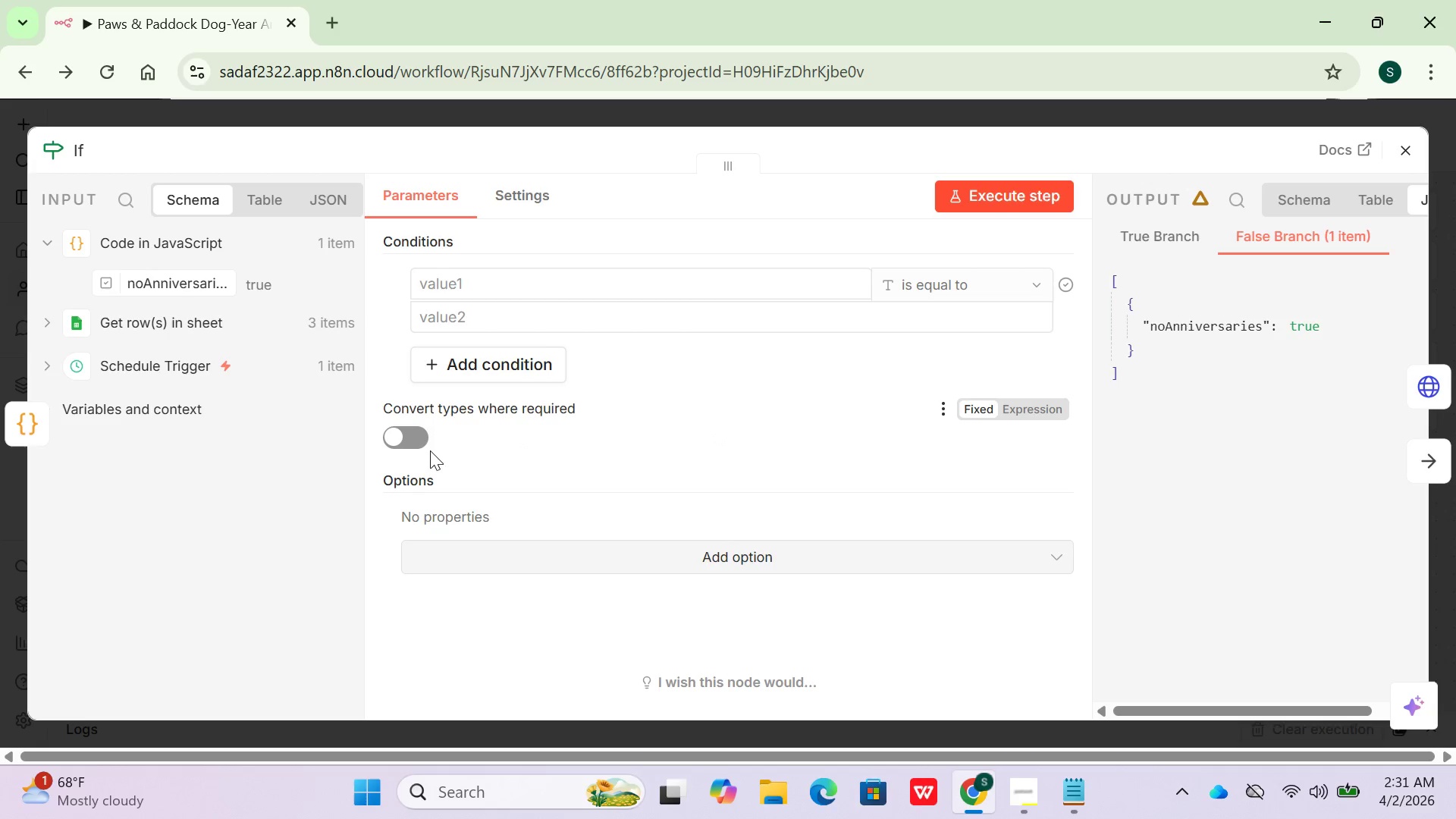 
left_click([410, 447])
 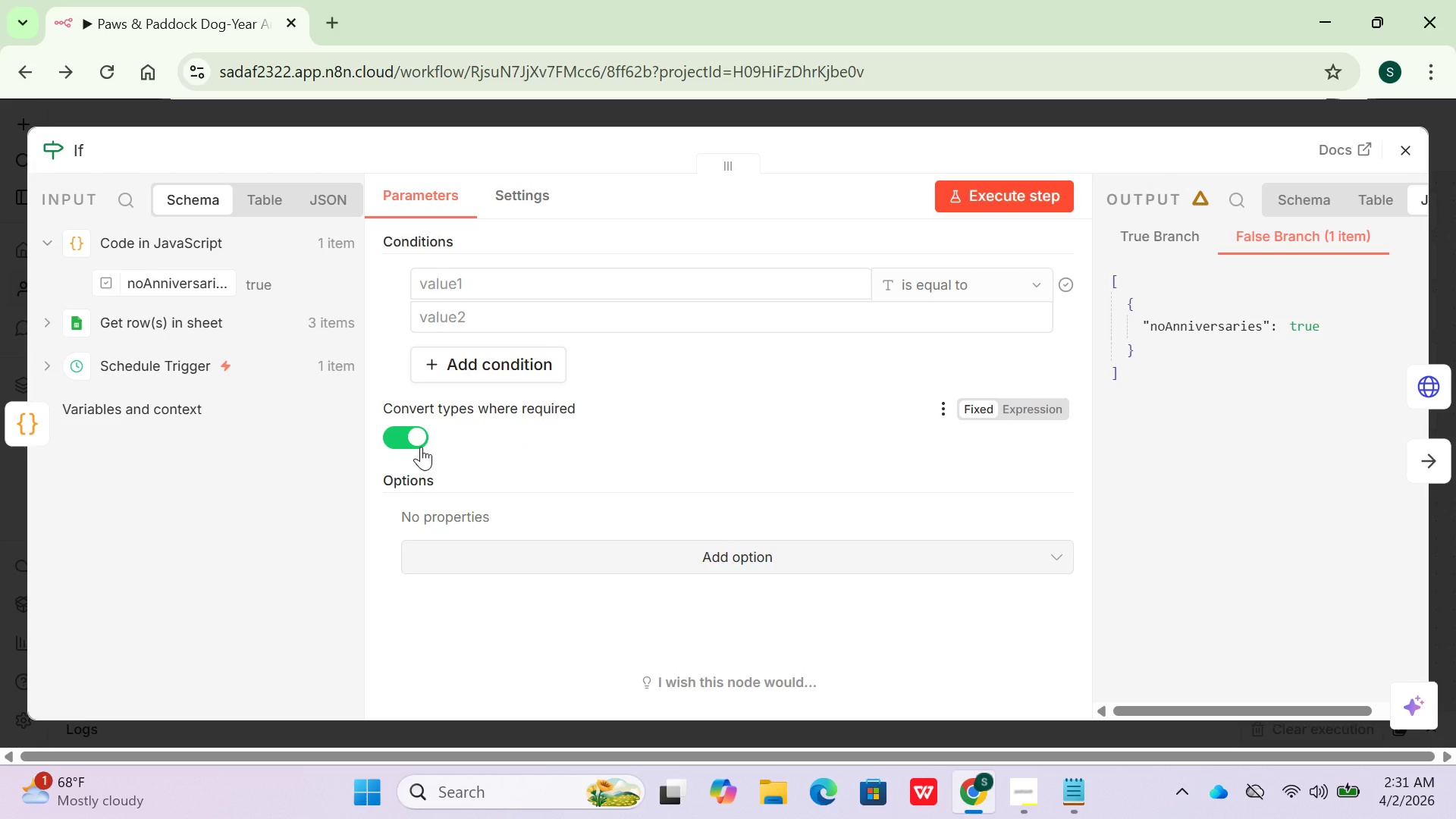 
wait(19.73)
 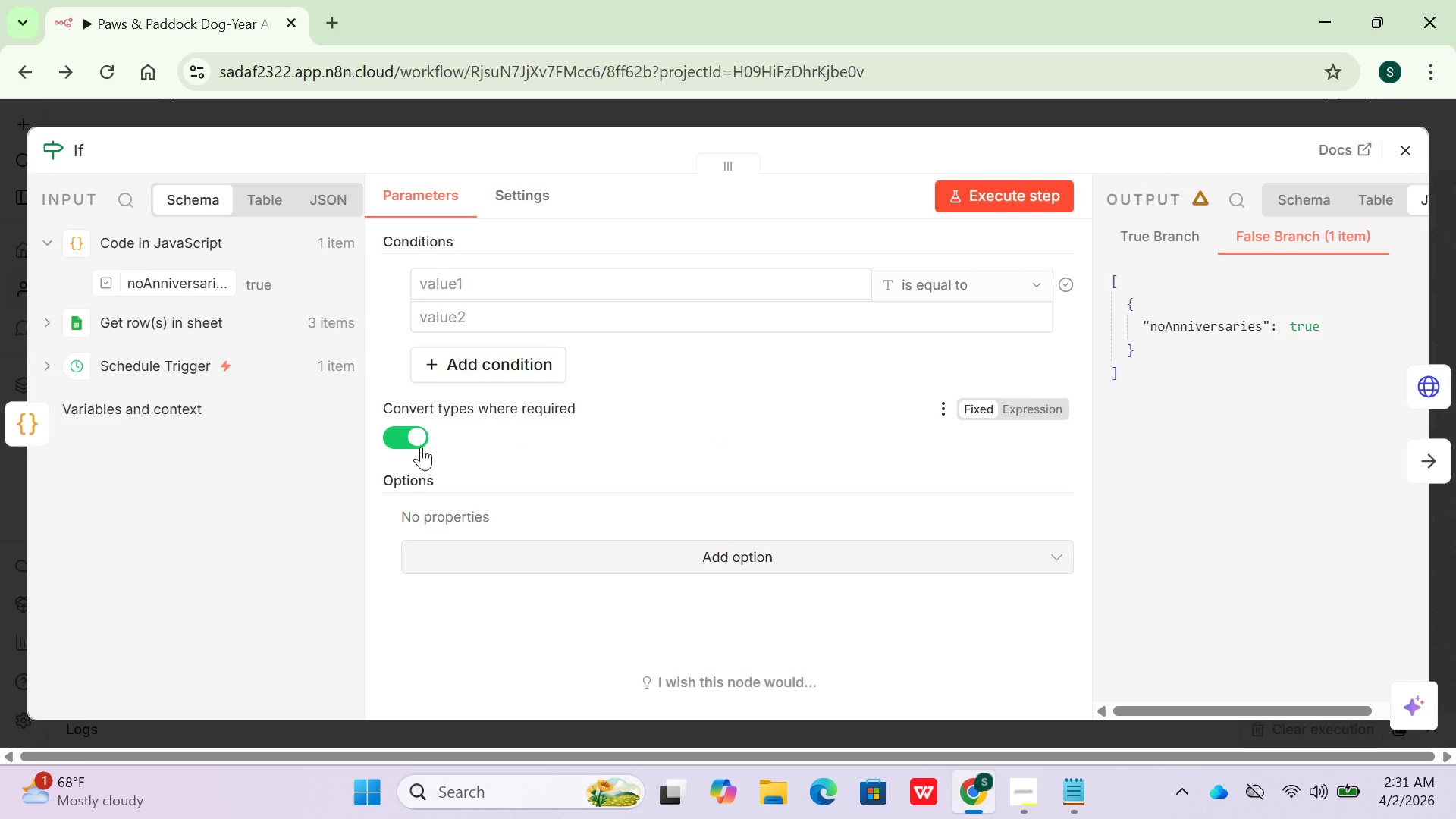 
scroll: coordinate [1354, 412], scroll_direction: down, amount: 1.0
 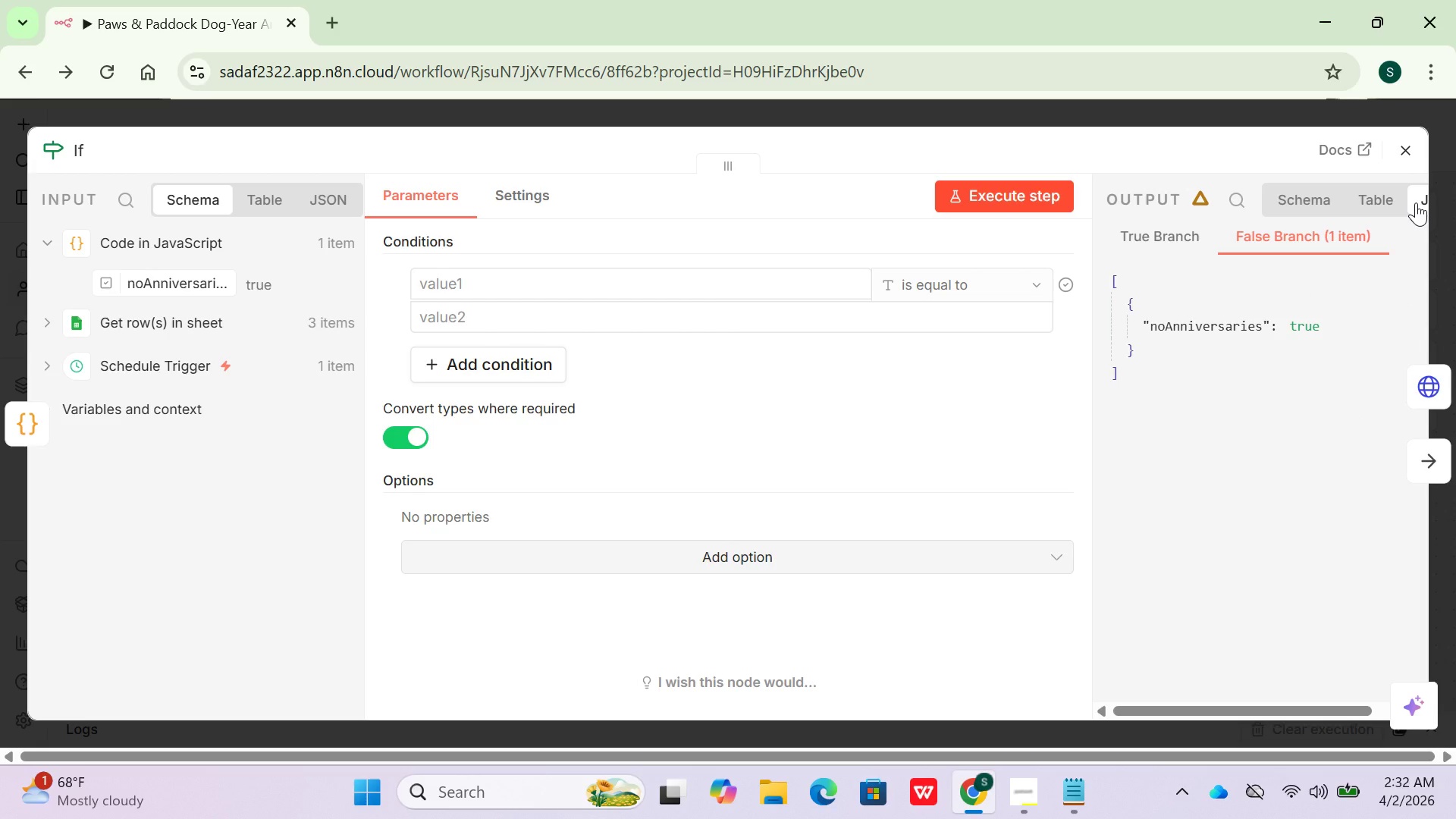 
wait(13.18)
 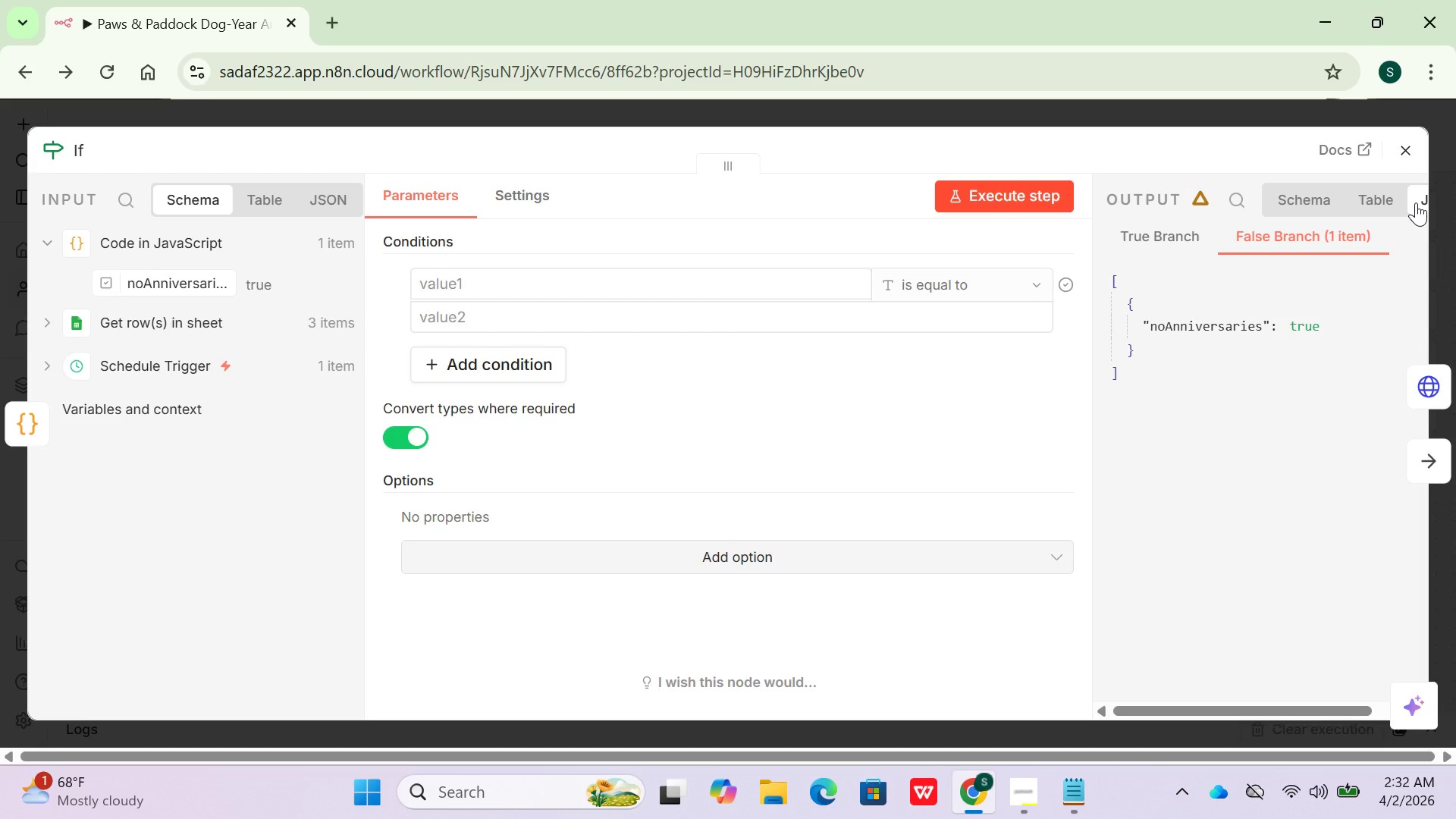 
left_click([562, 289])
 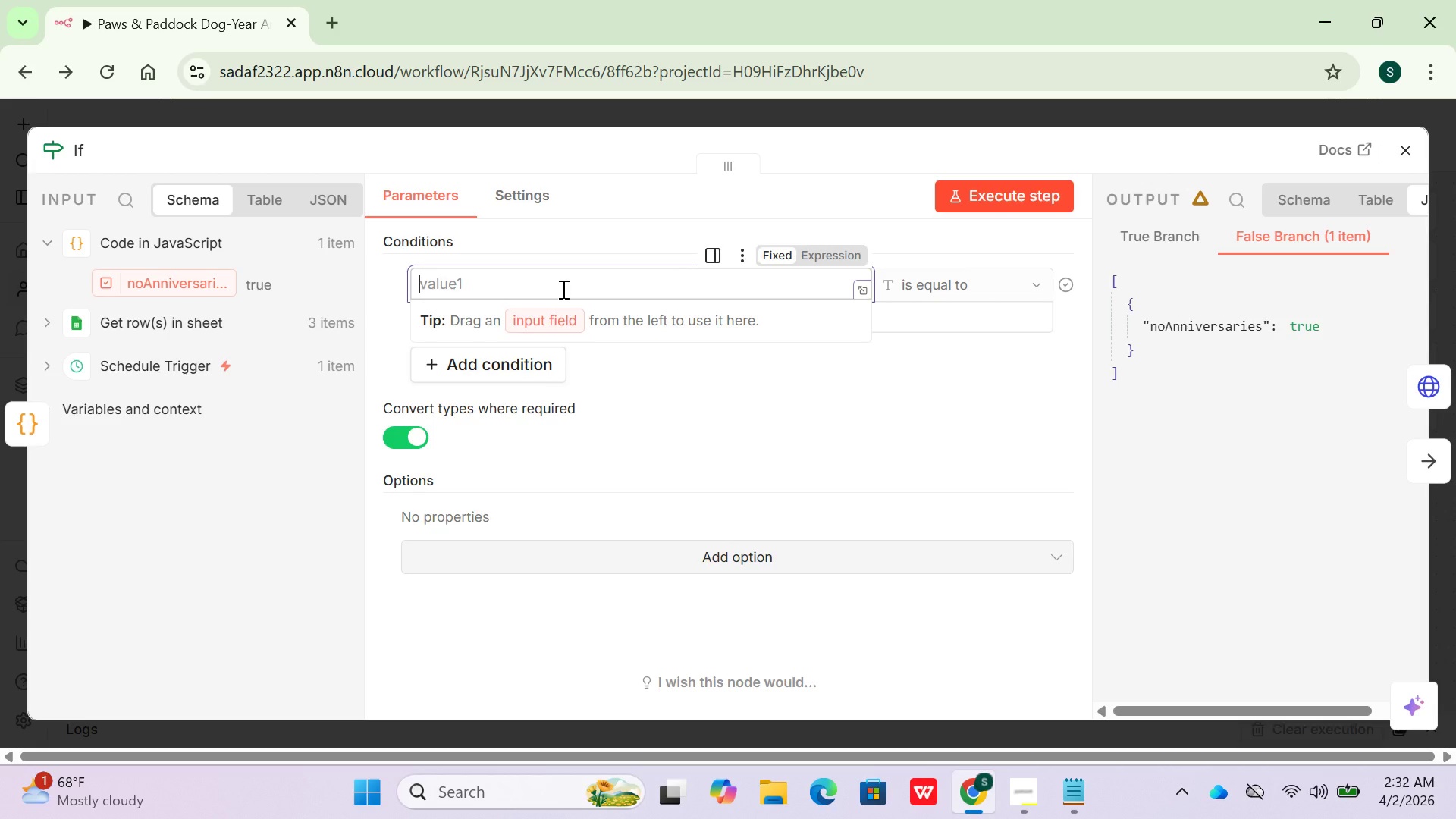 
key(Shift+BracketLeft)
 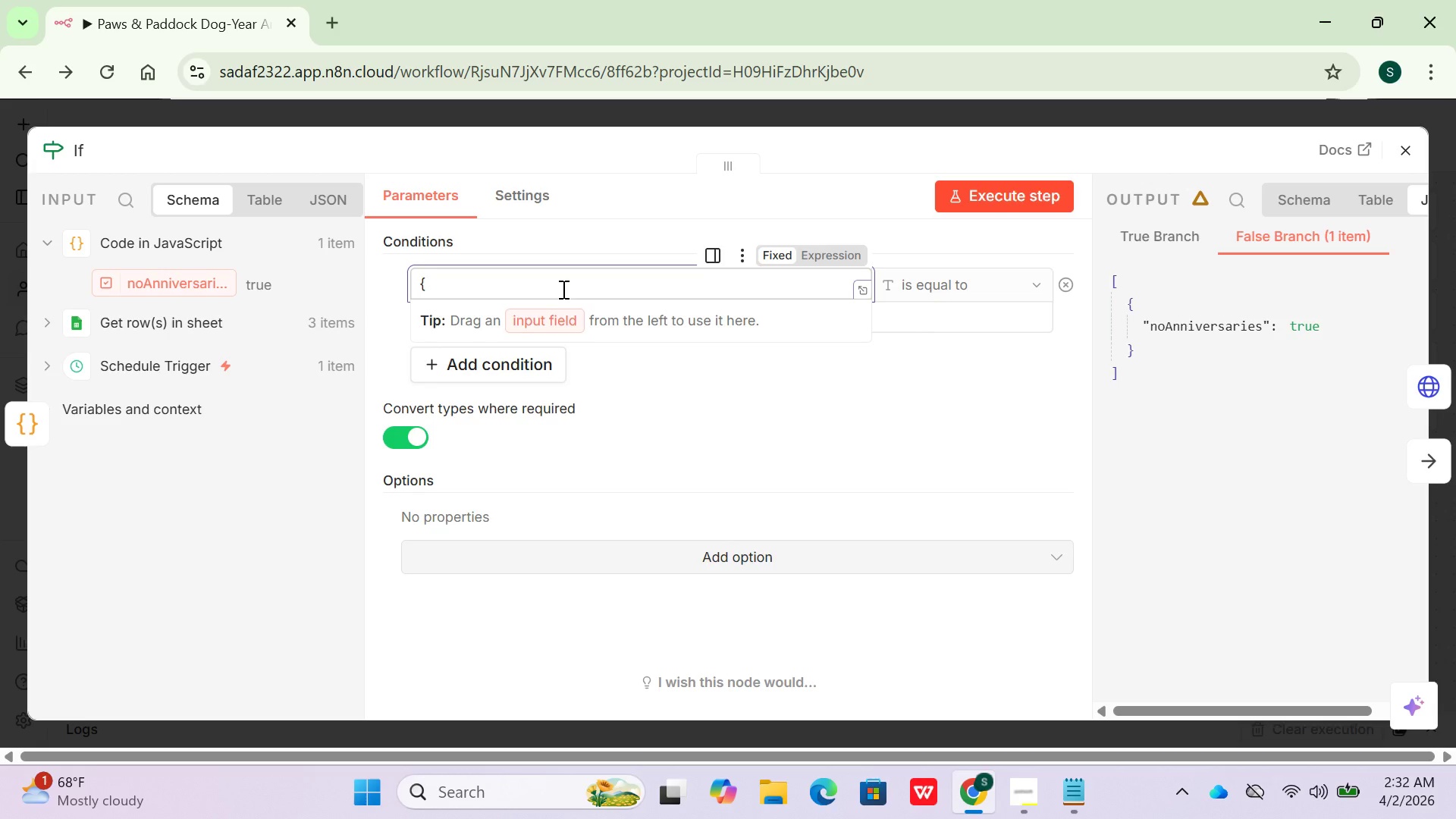 
key(Shift+BracketLeft)
 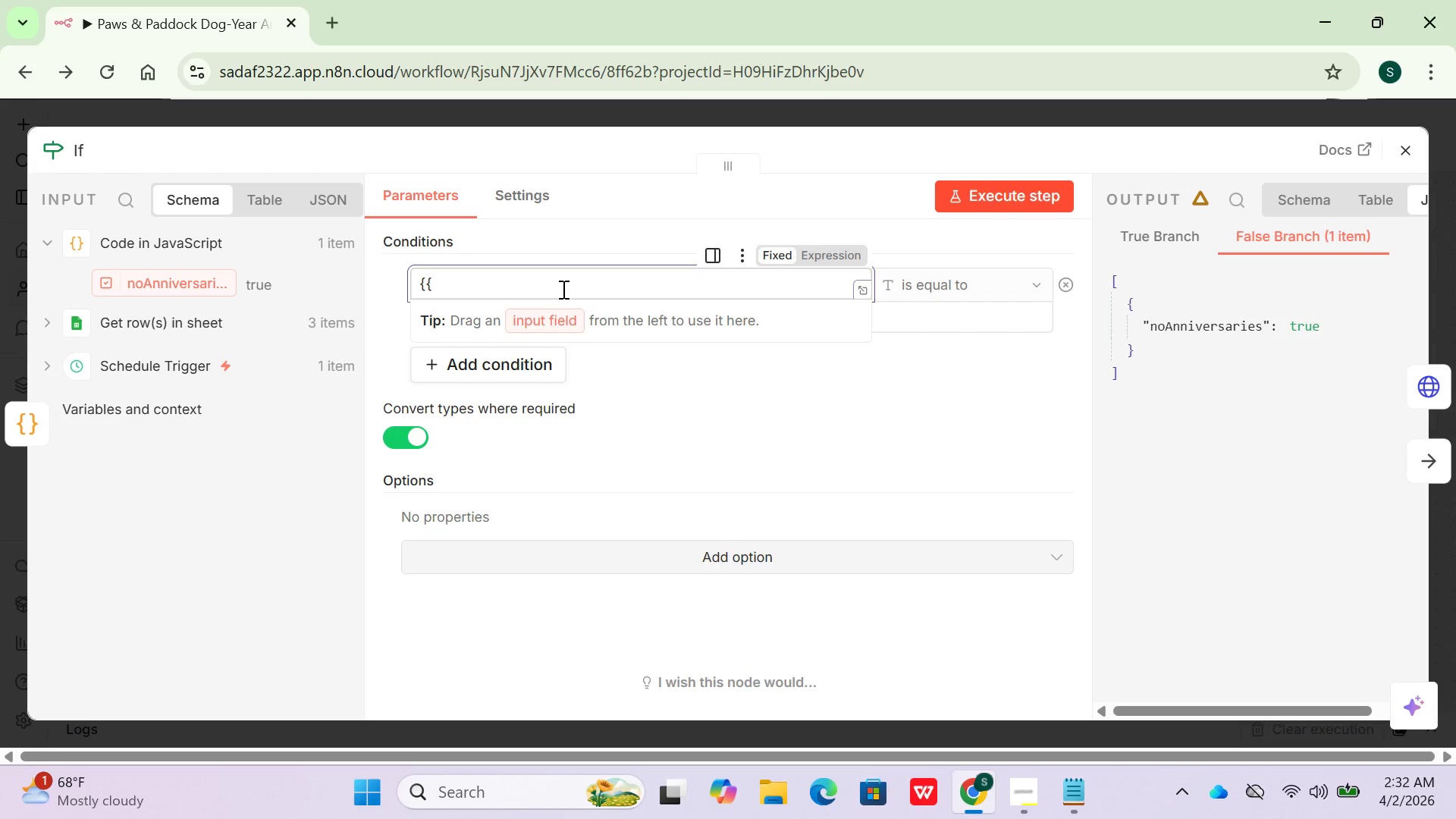 
key(Space)
 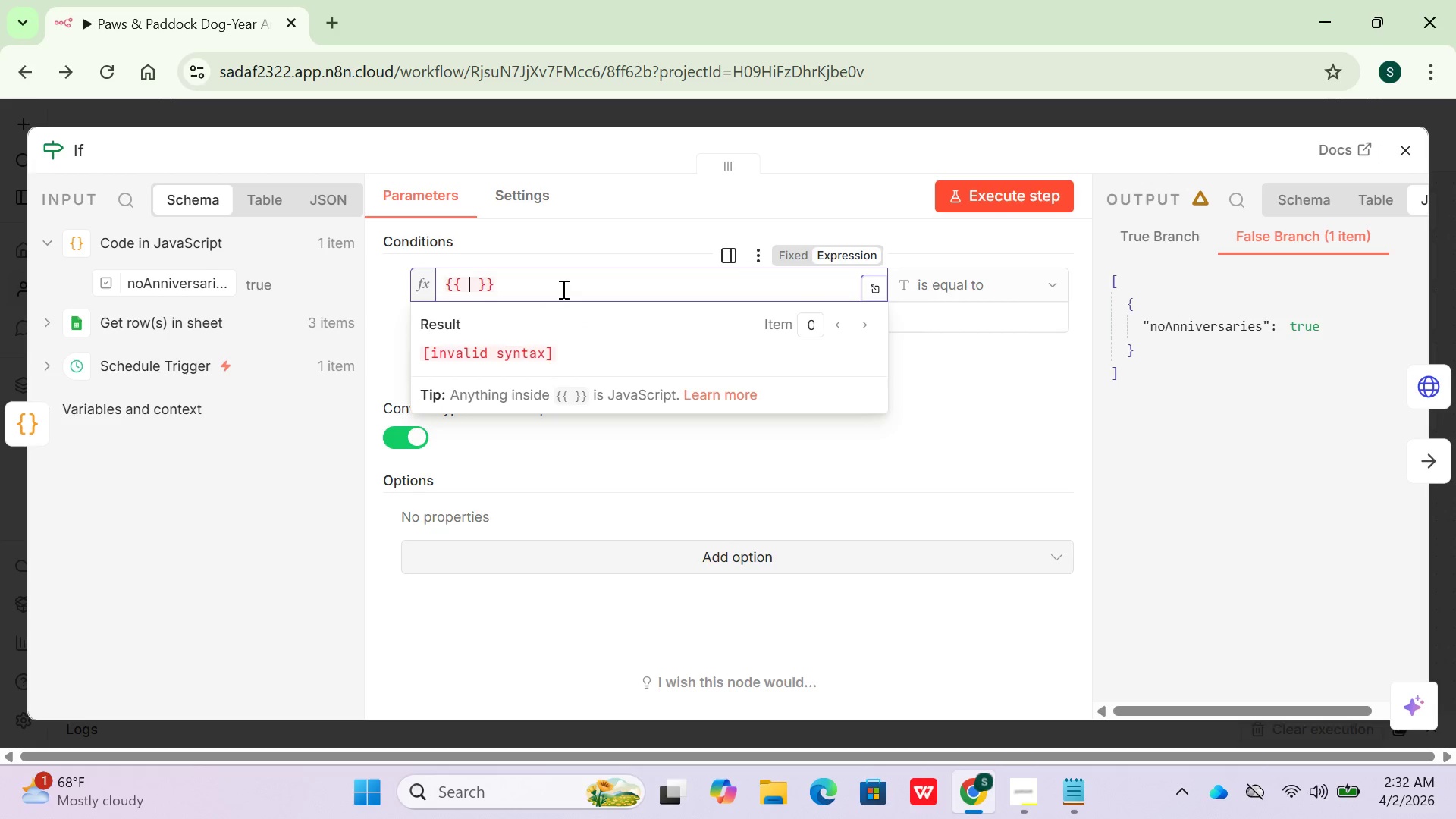 
key(Shift+3)
 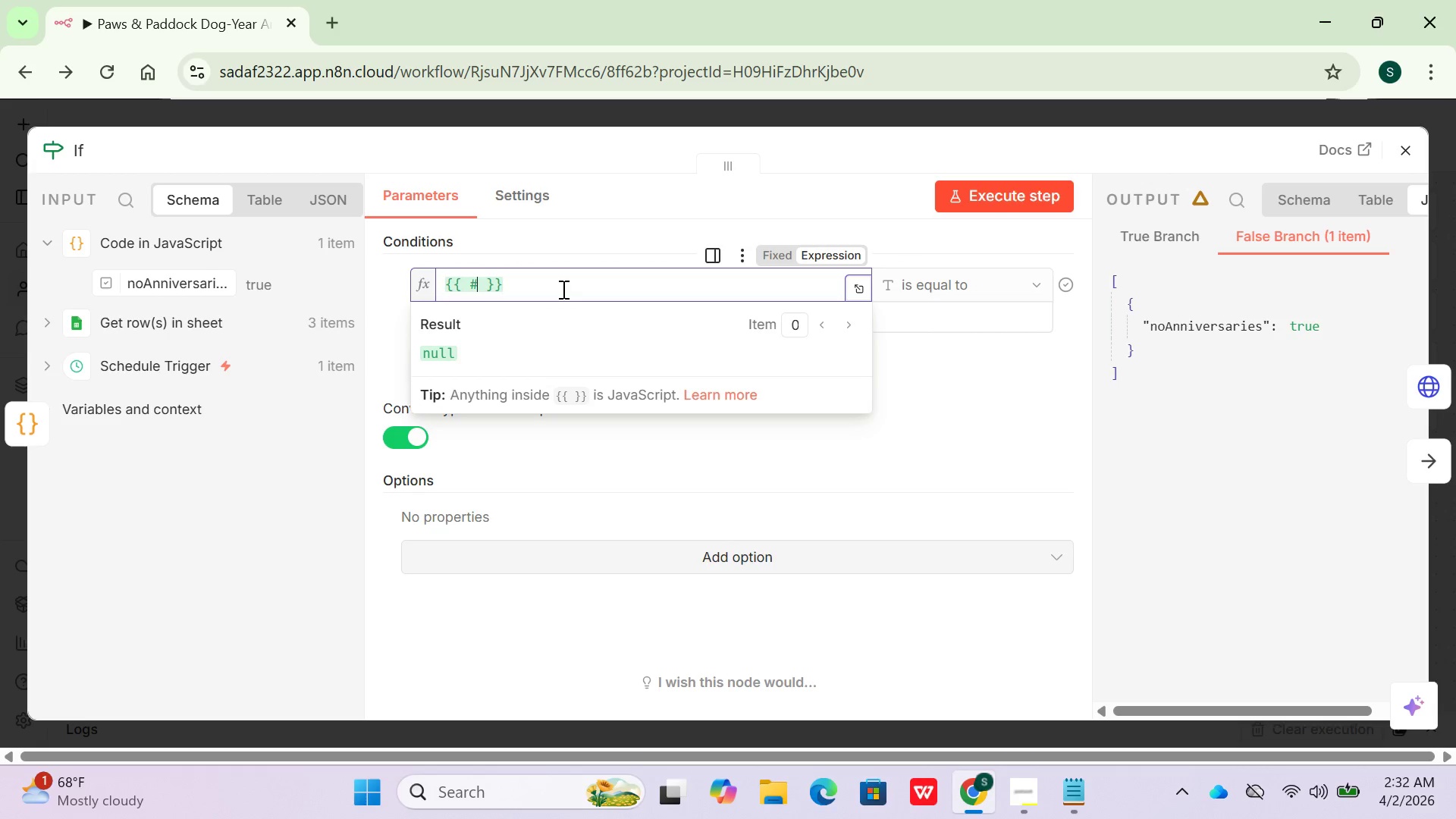 
key(Backspace)
 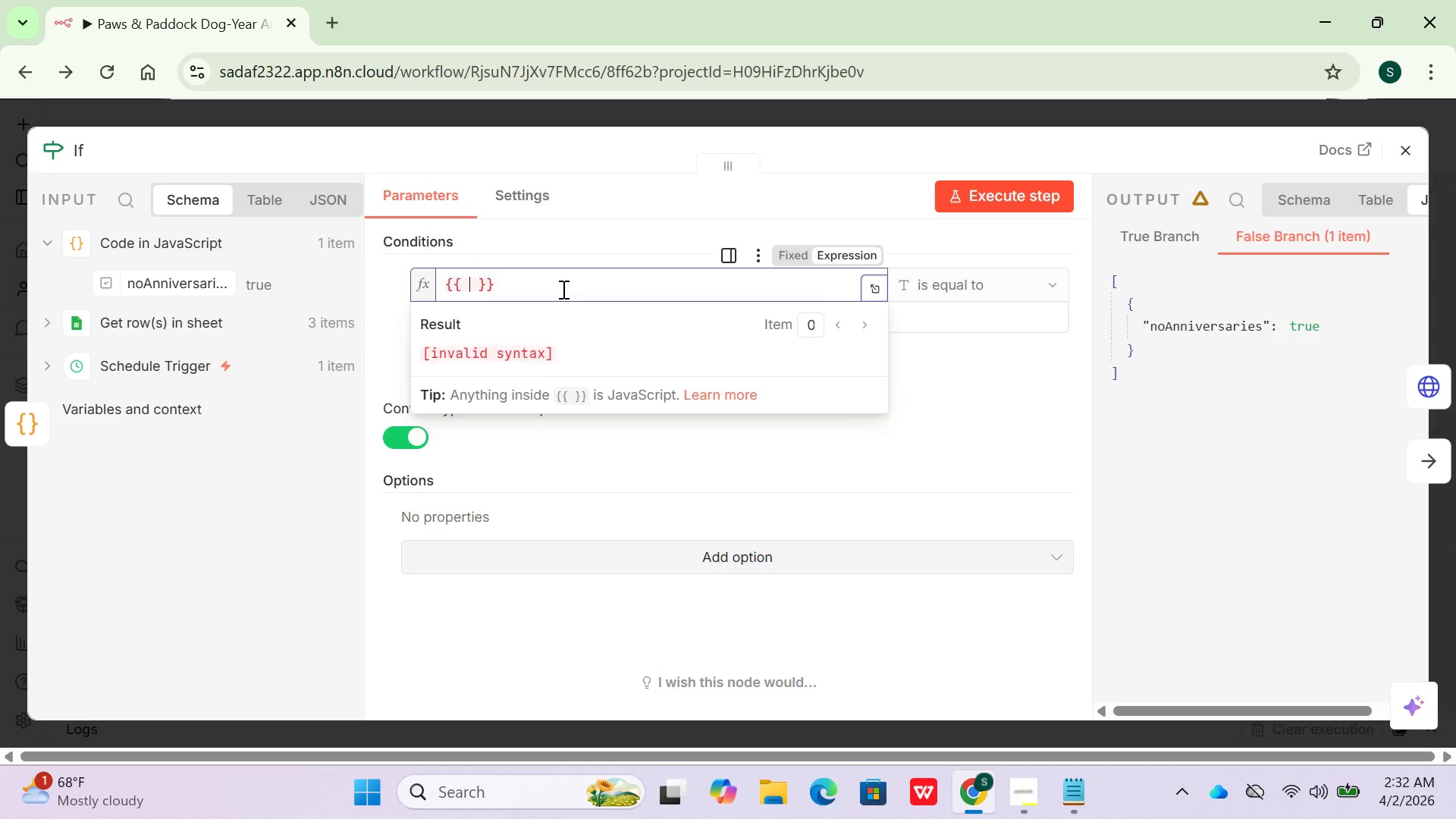 
key(Shift+2)
 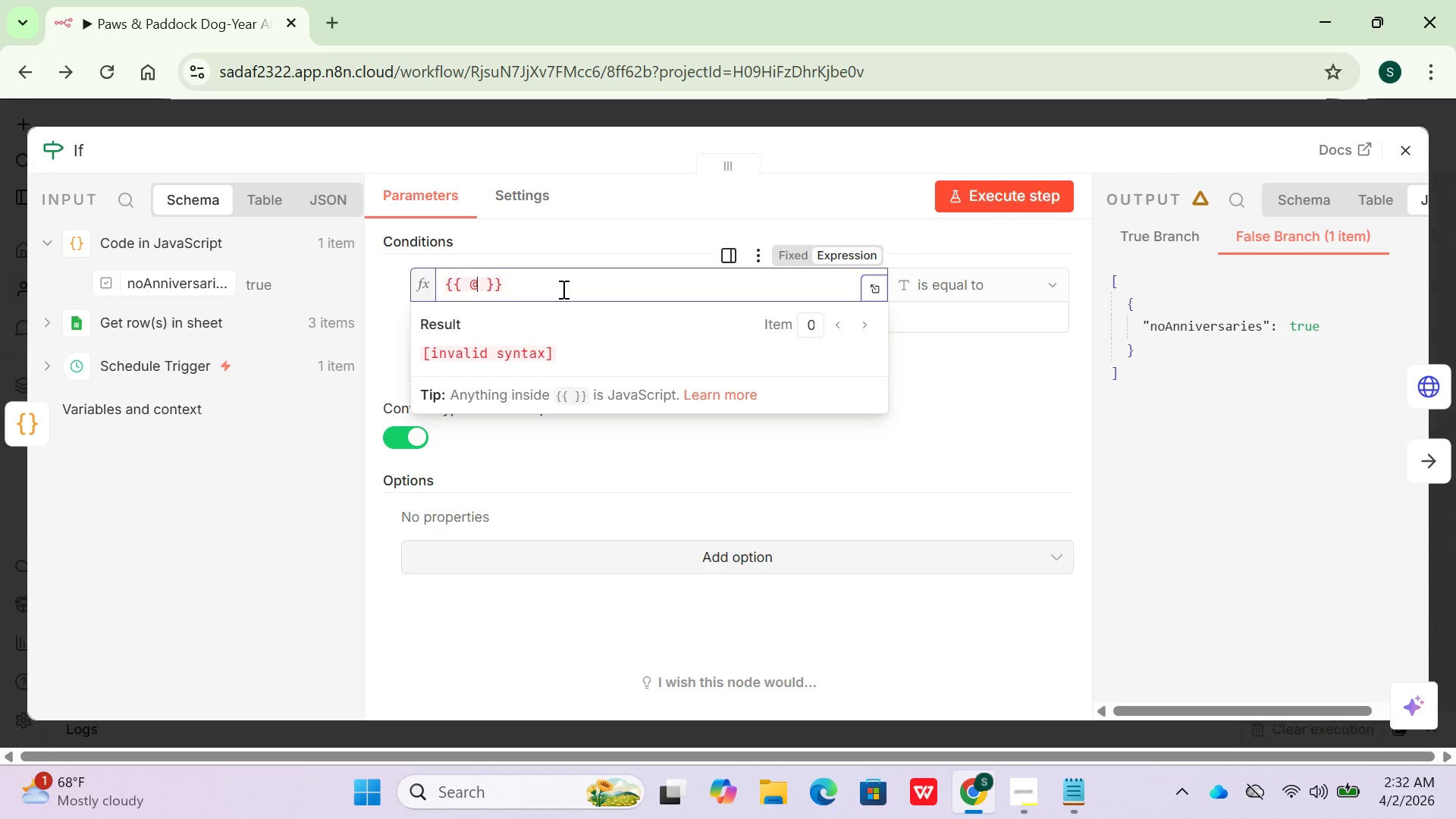 
key(Backspace)
 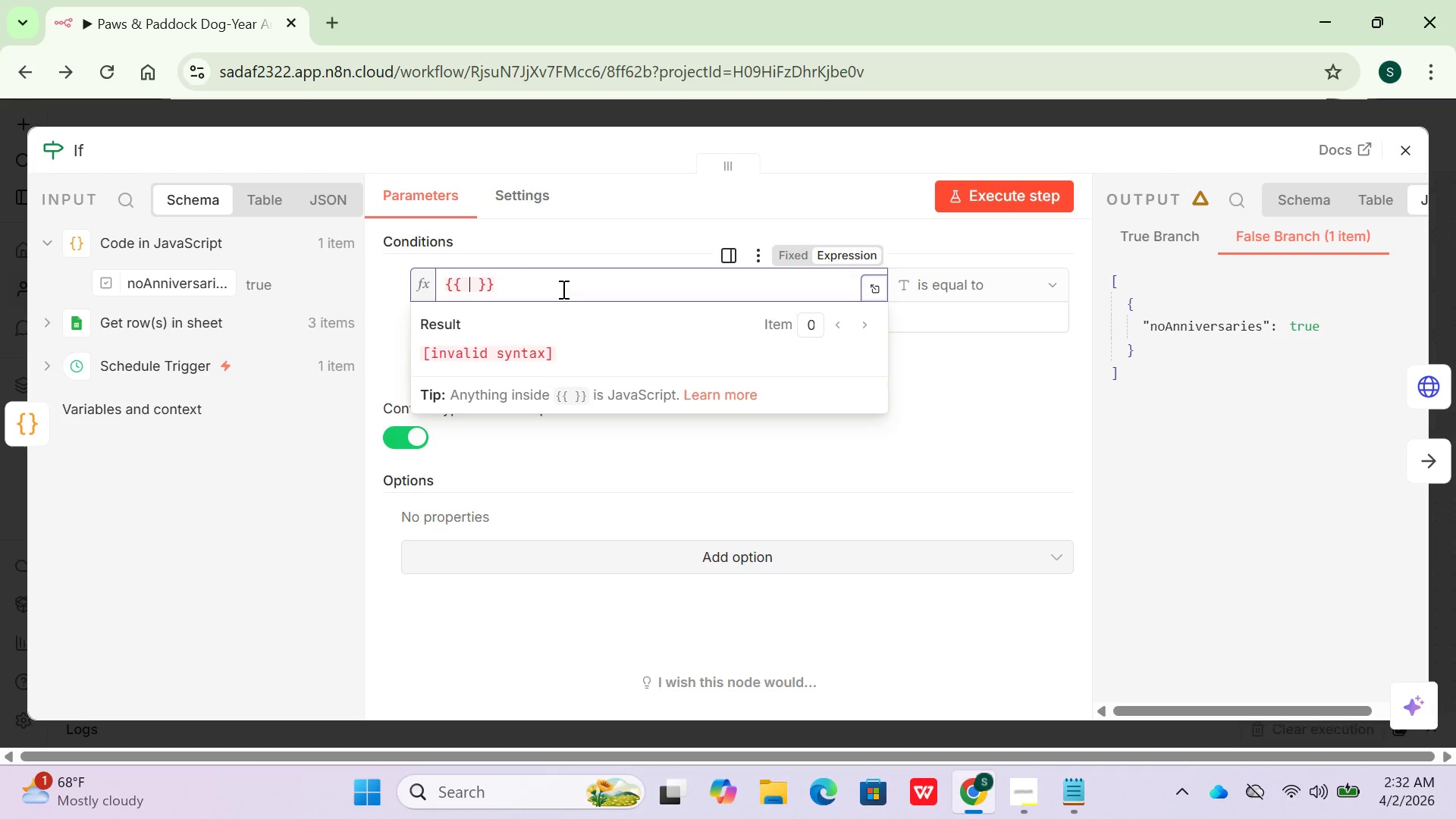 
key(Shift+4)
 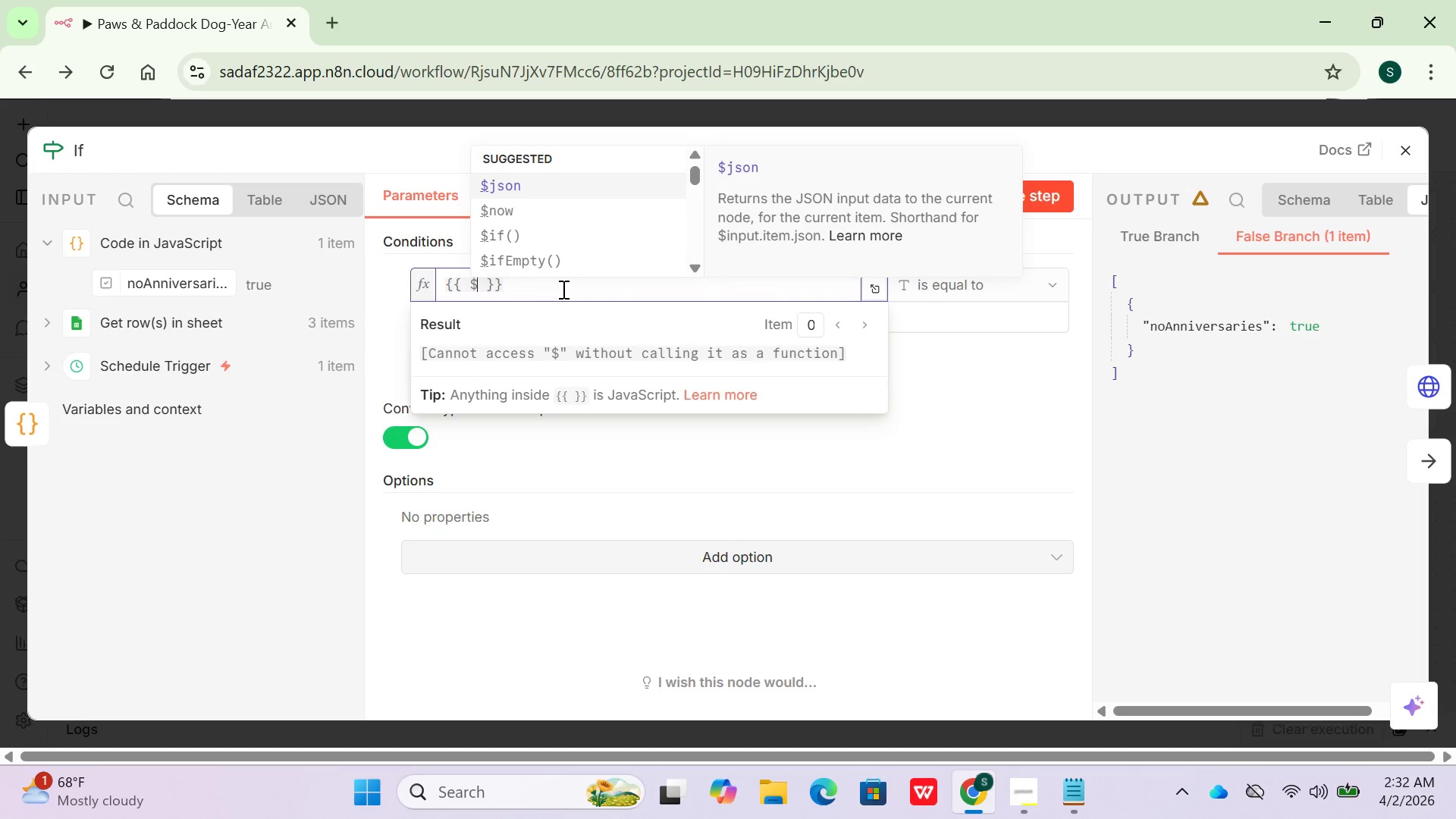 
type(json.no)
 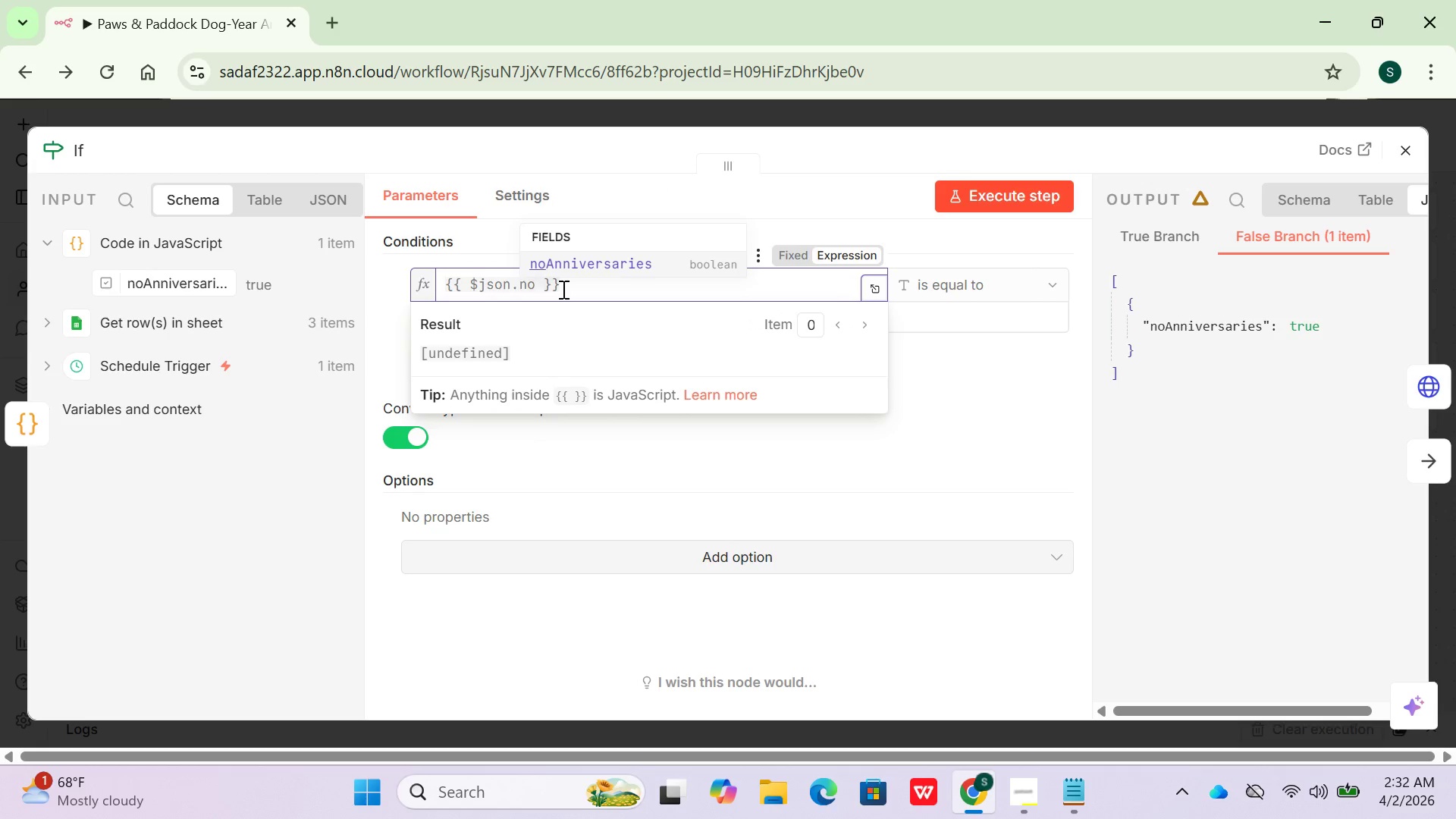 
type(Anni)
 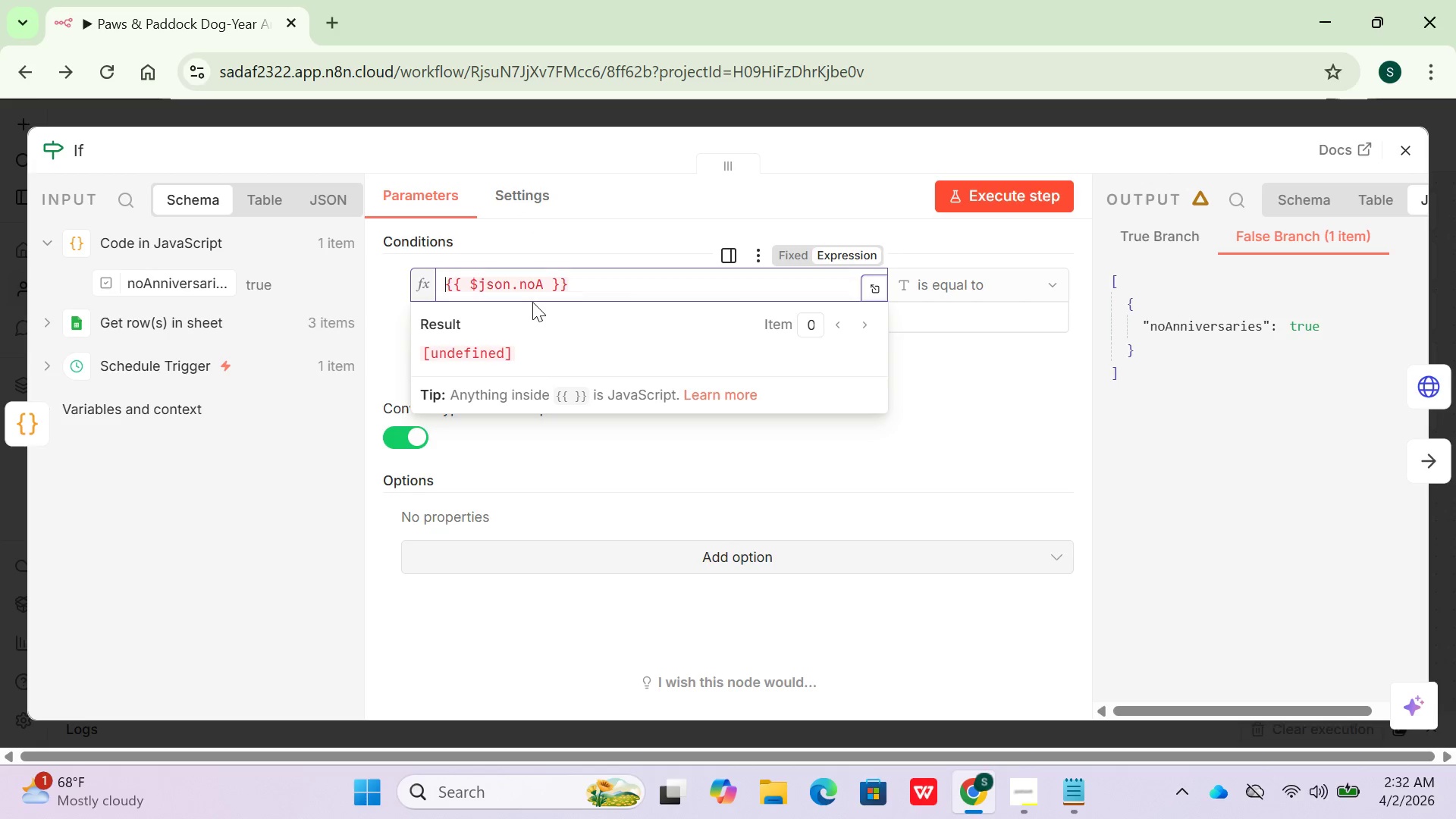 
left_click([543, 292])
 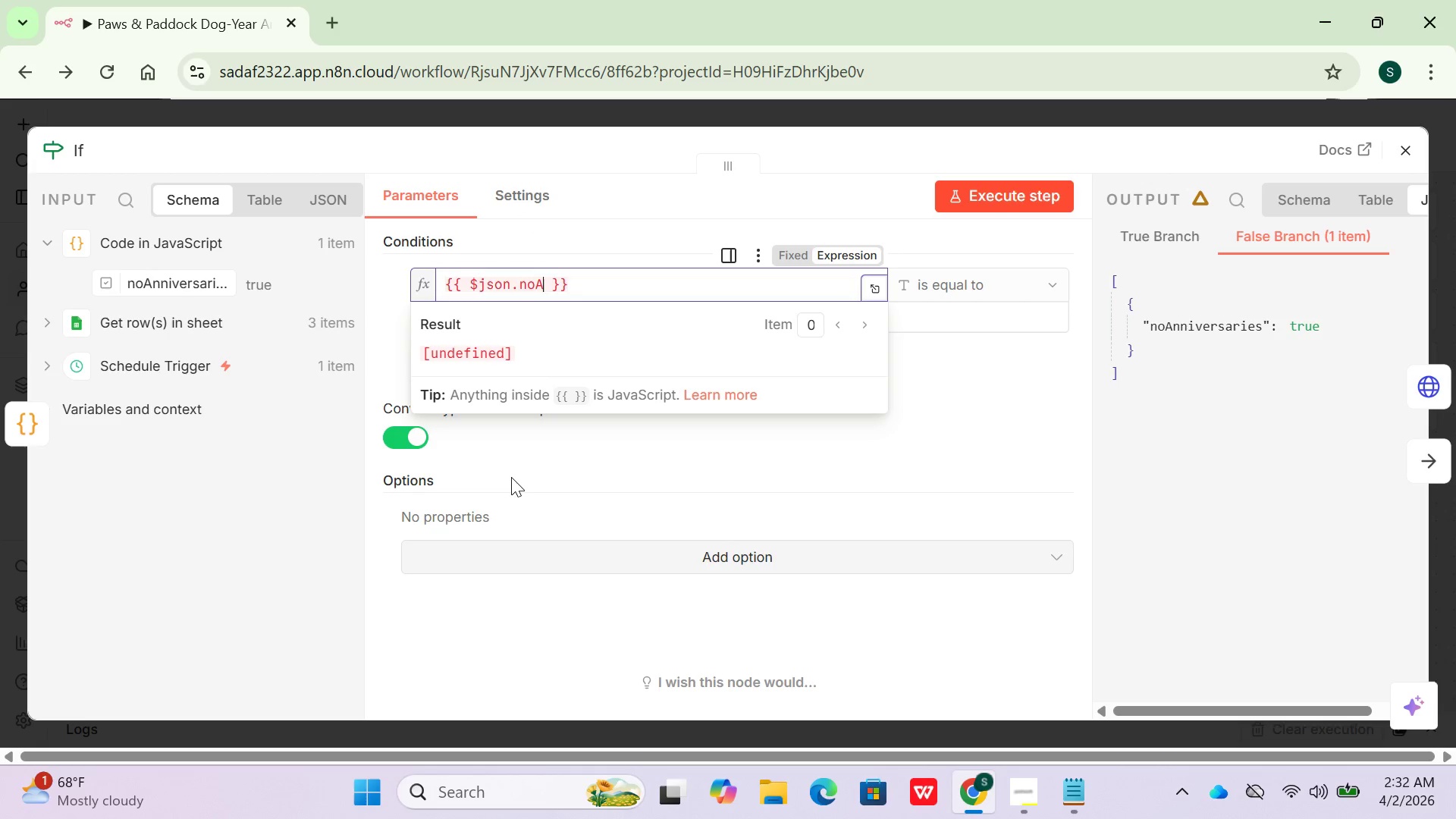 
type(nniversaries)
 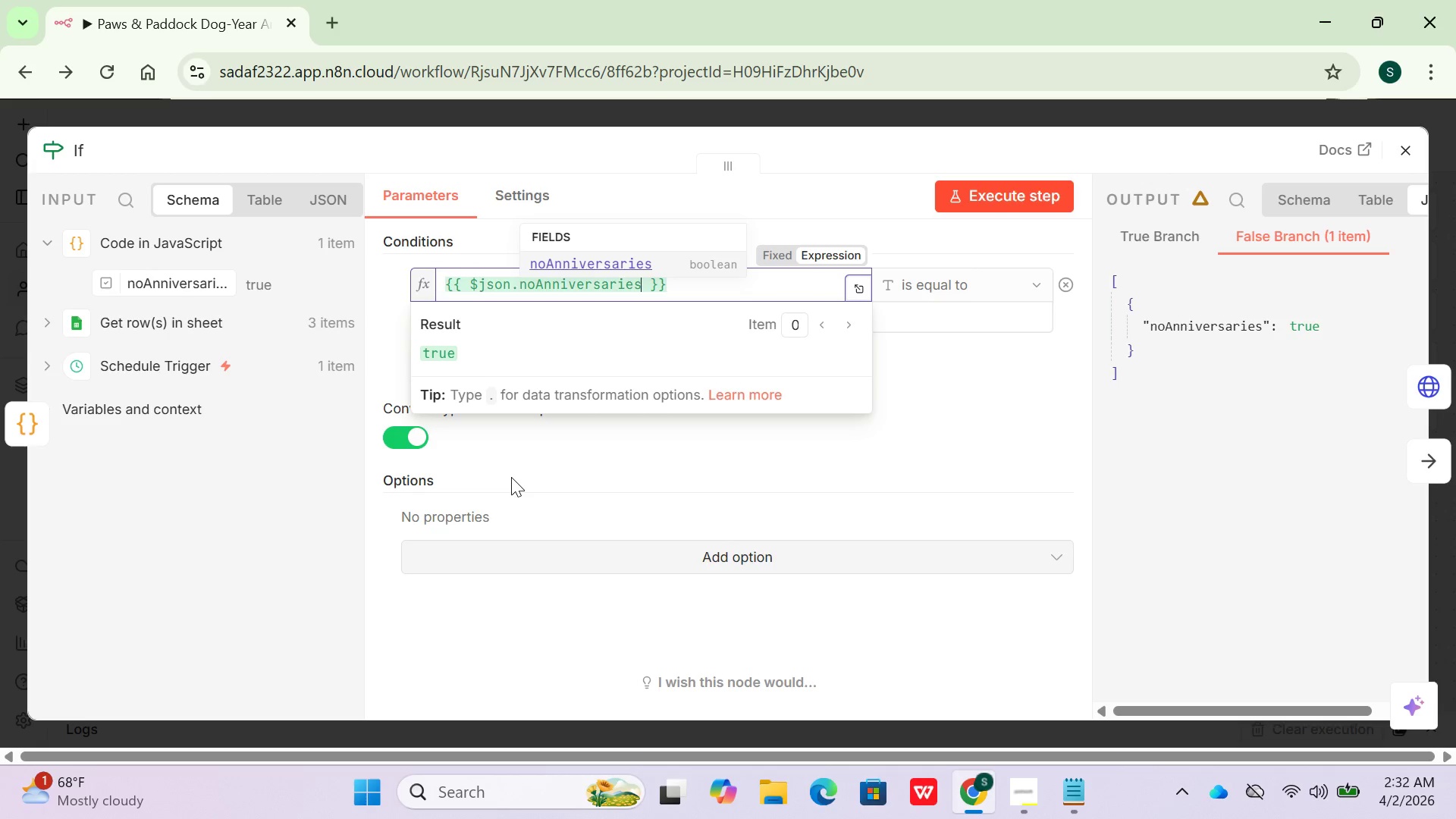 
wait(6.0)
 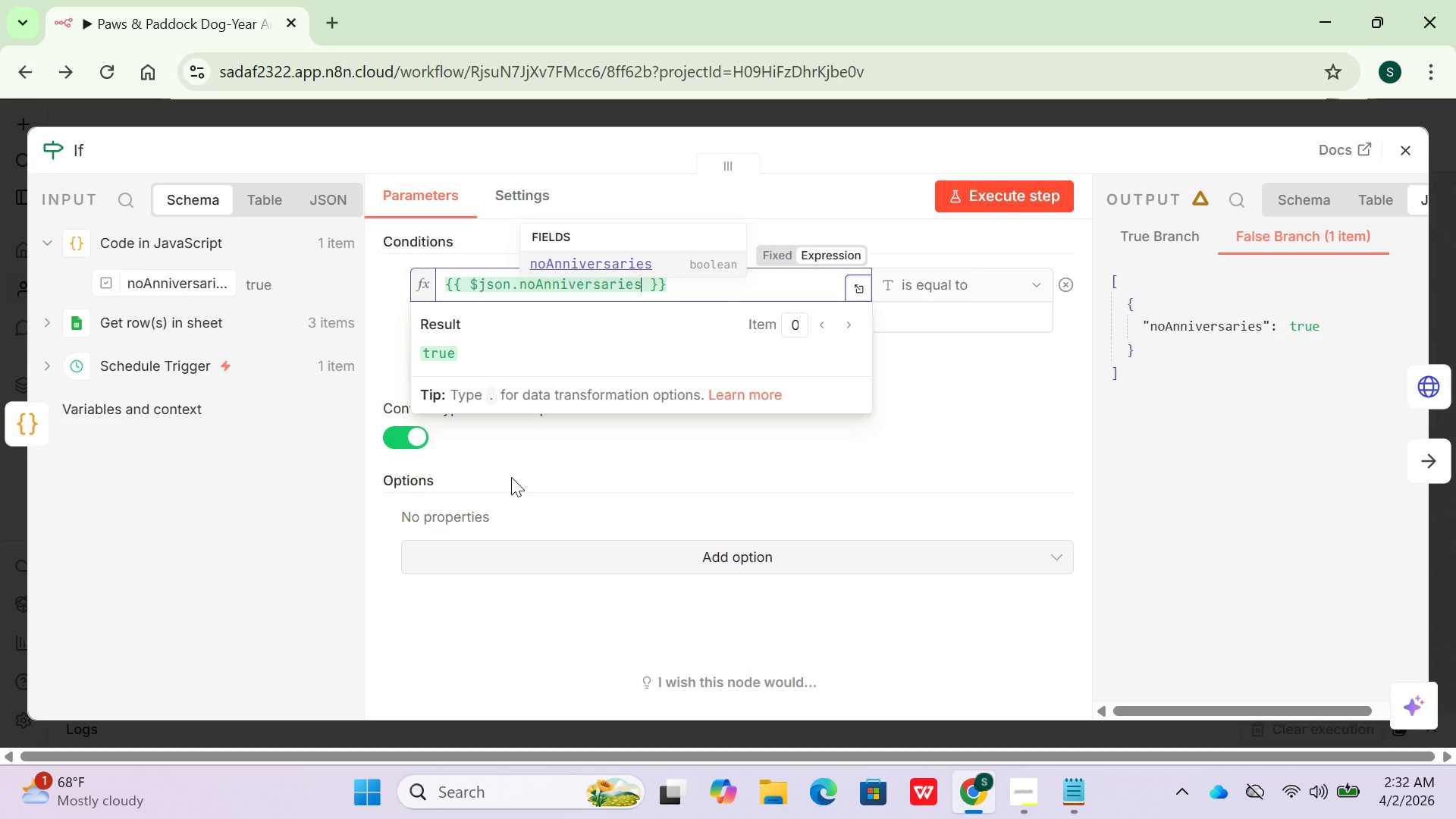 
left_click([590, 453])
 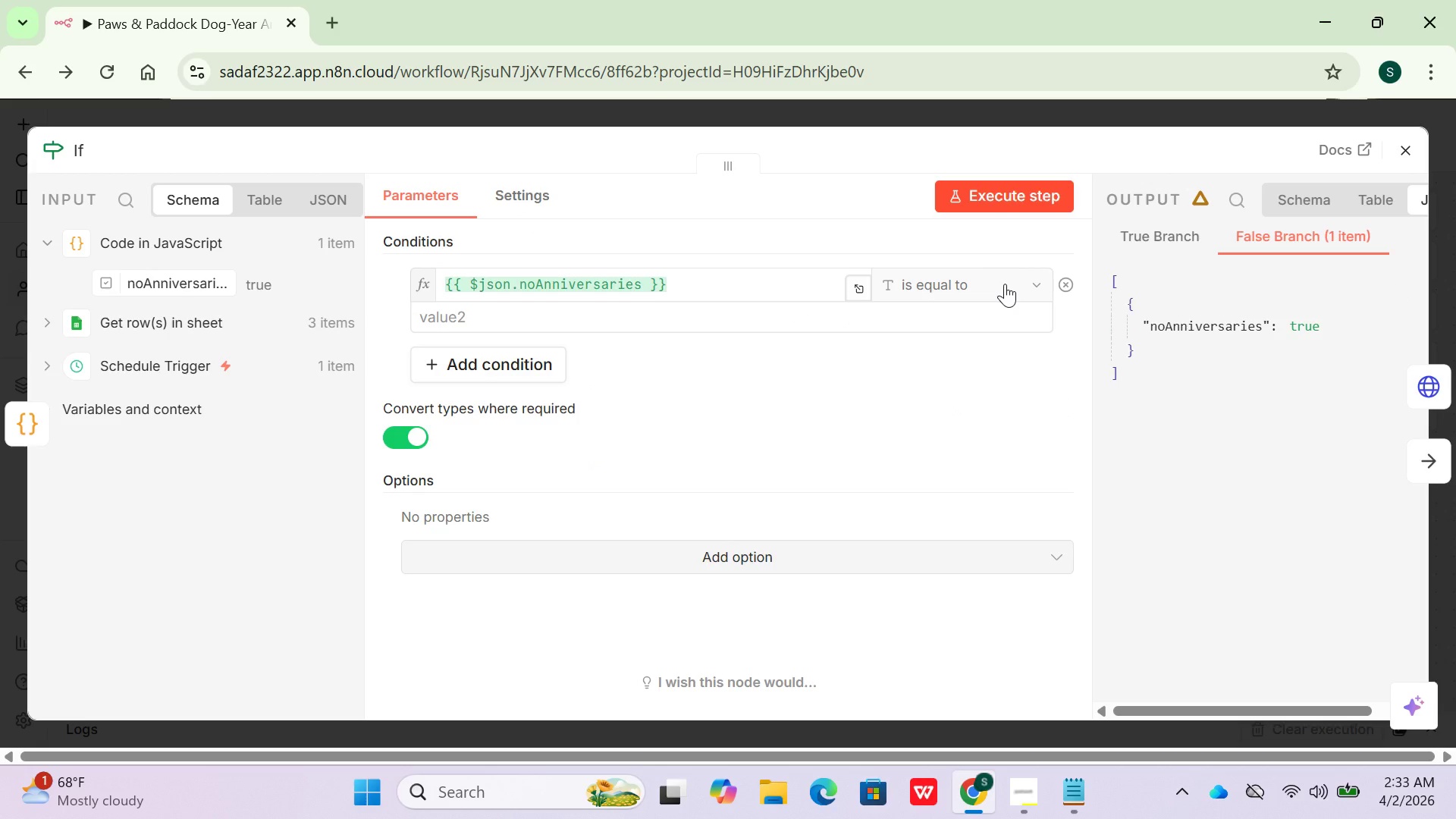 
wait(8.0)
 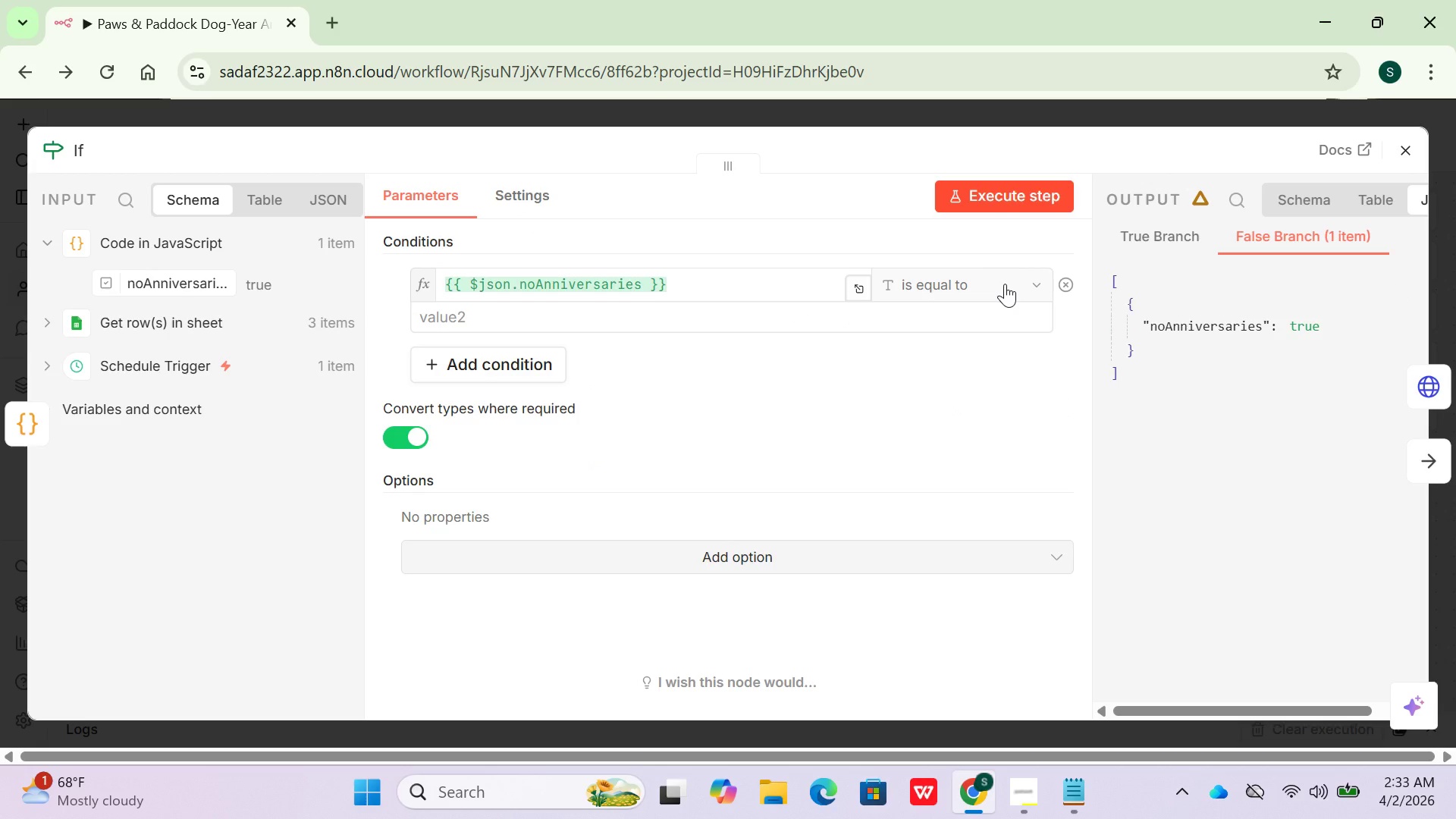 
left_click([1005, 284])
 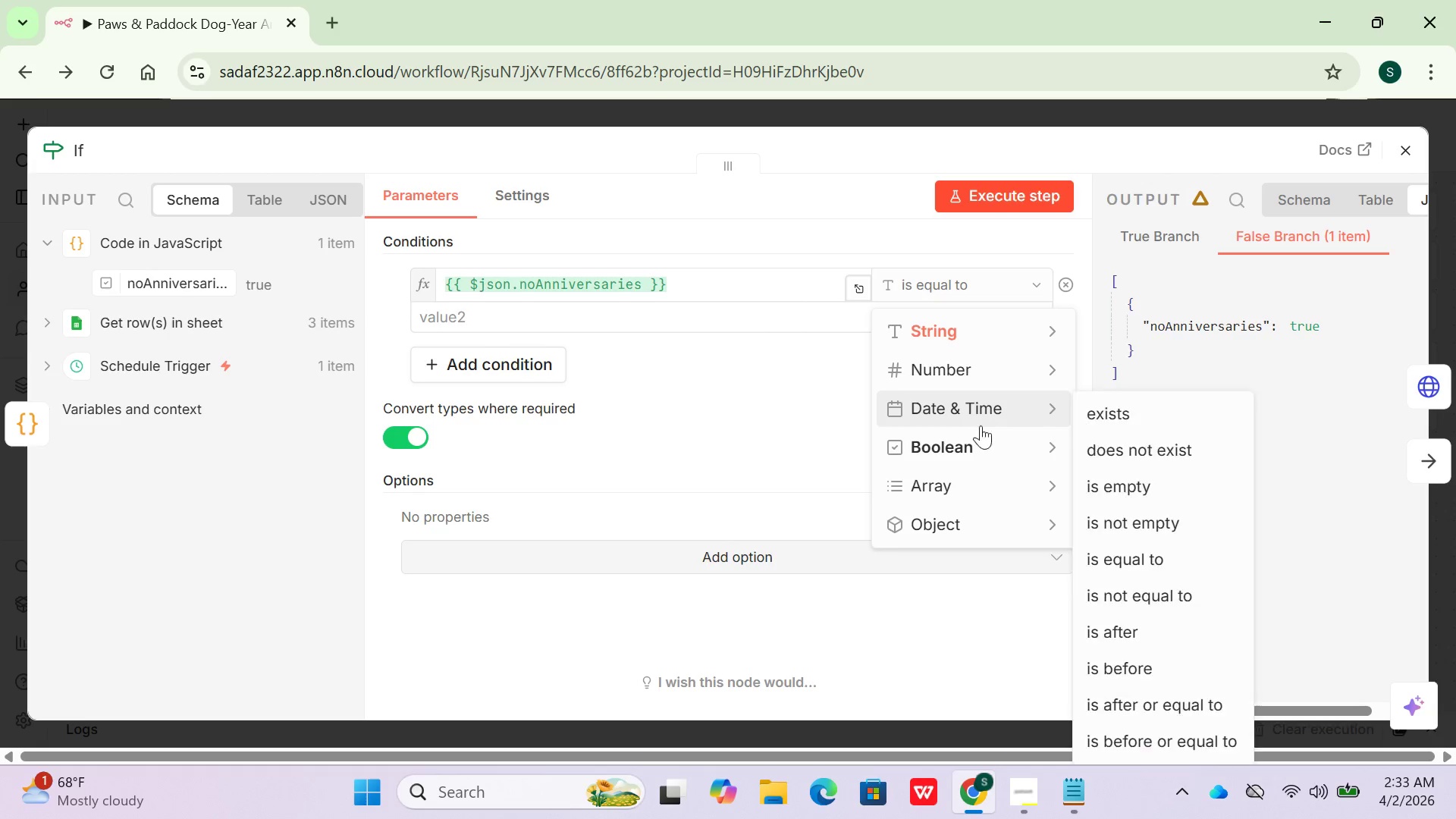 
left_click([818, 416])
 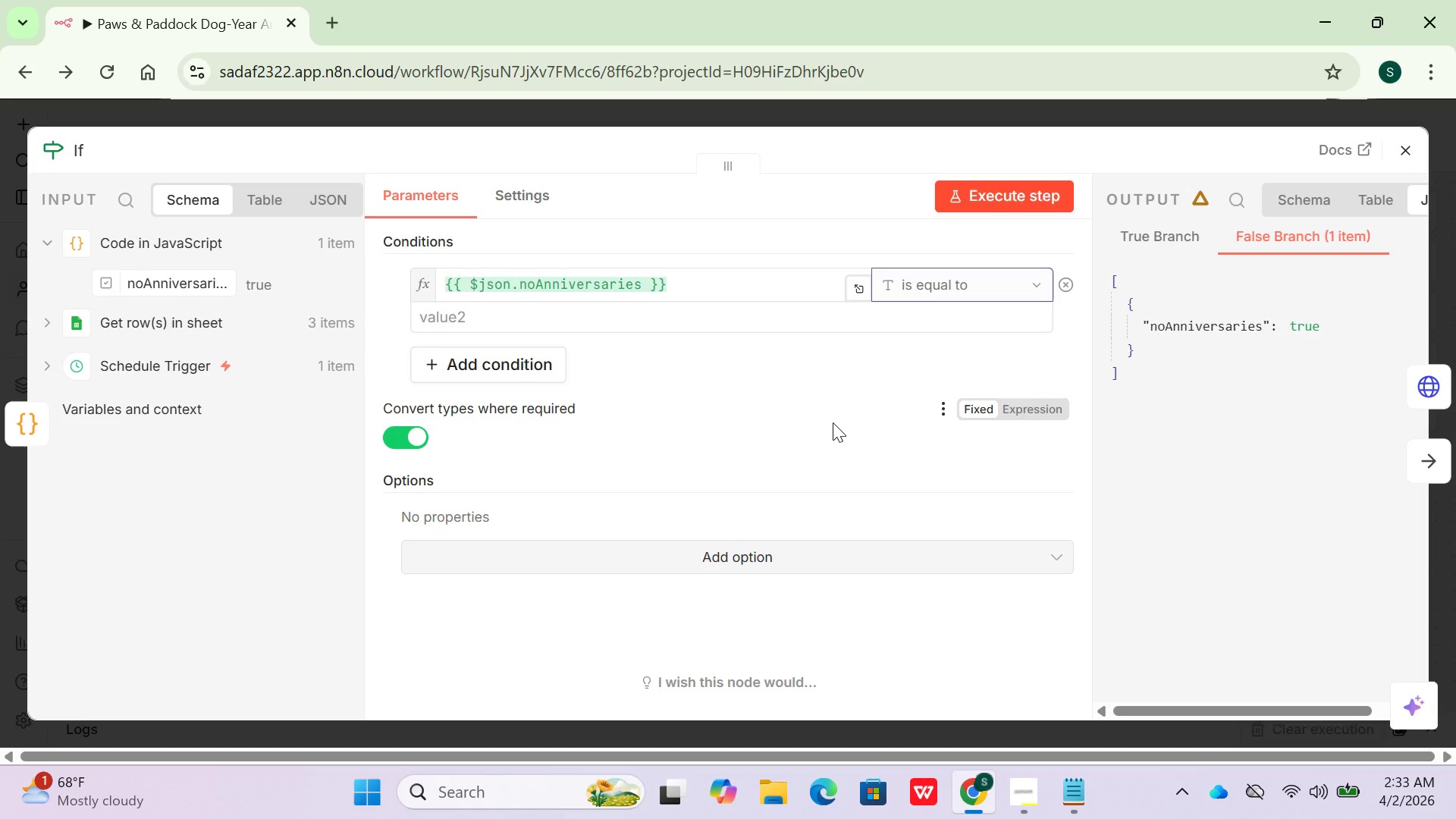 
wait(20.08)
 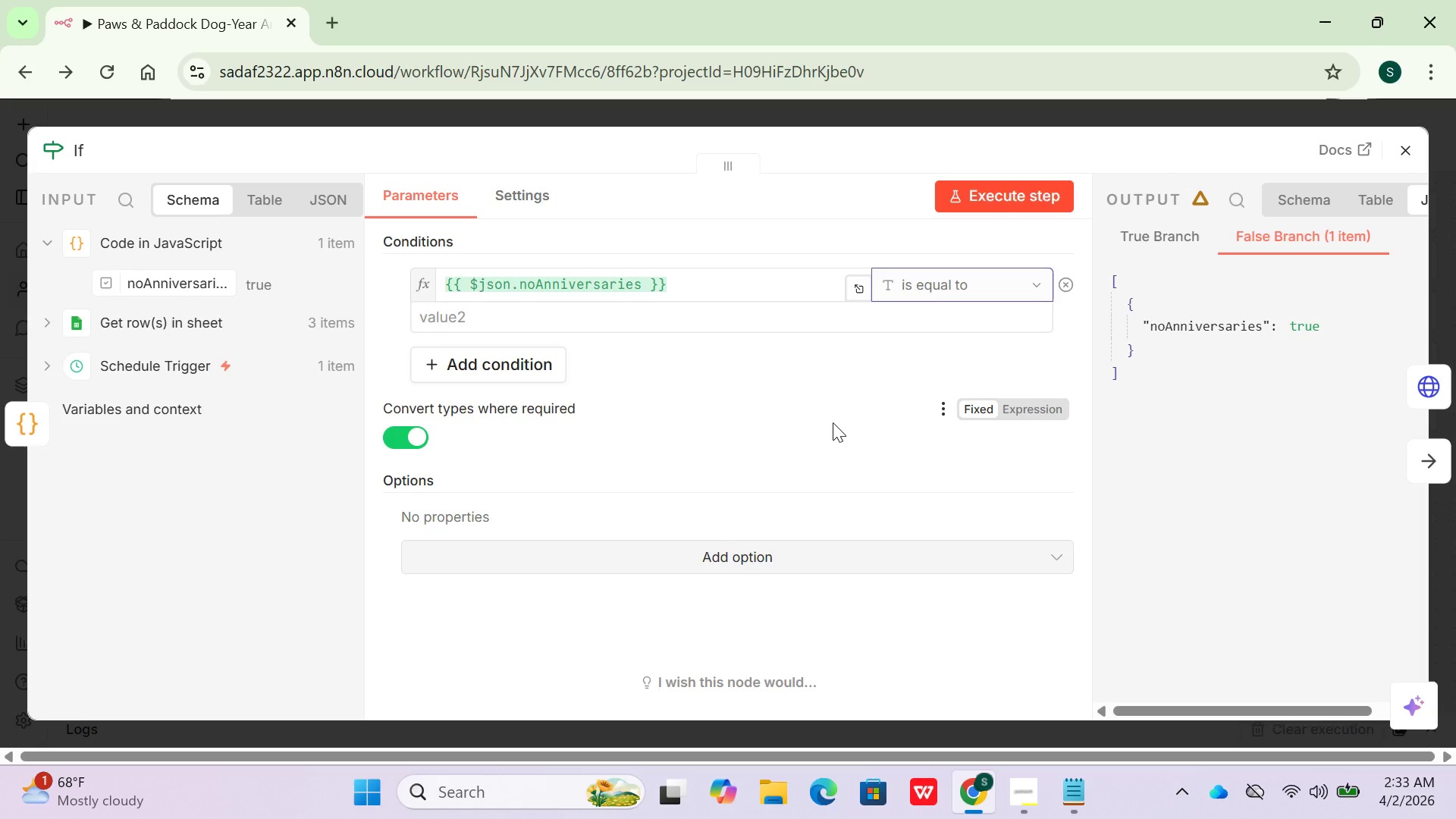 
left_click([1021, 284])
 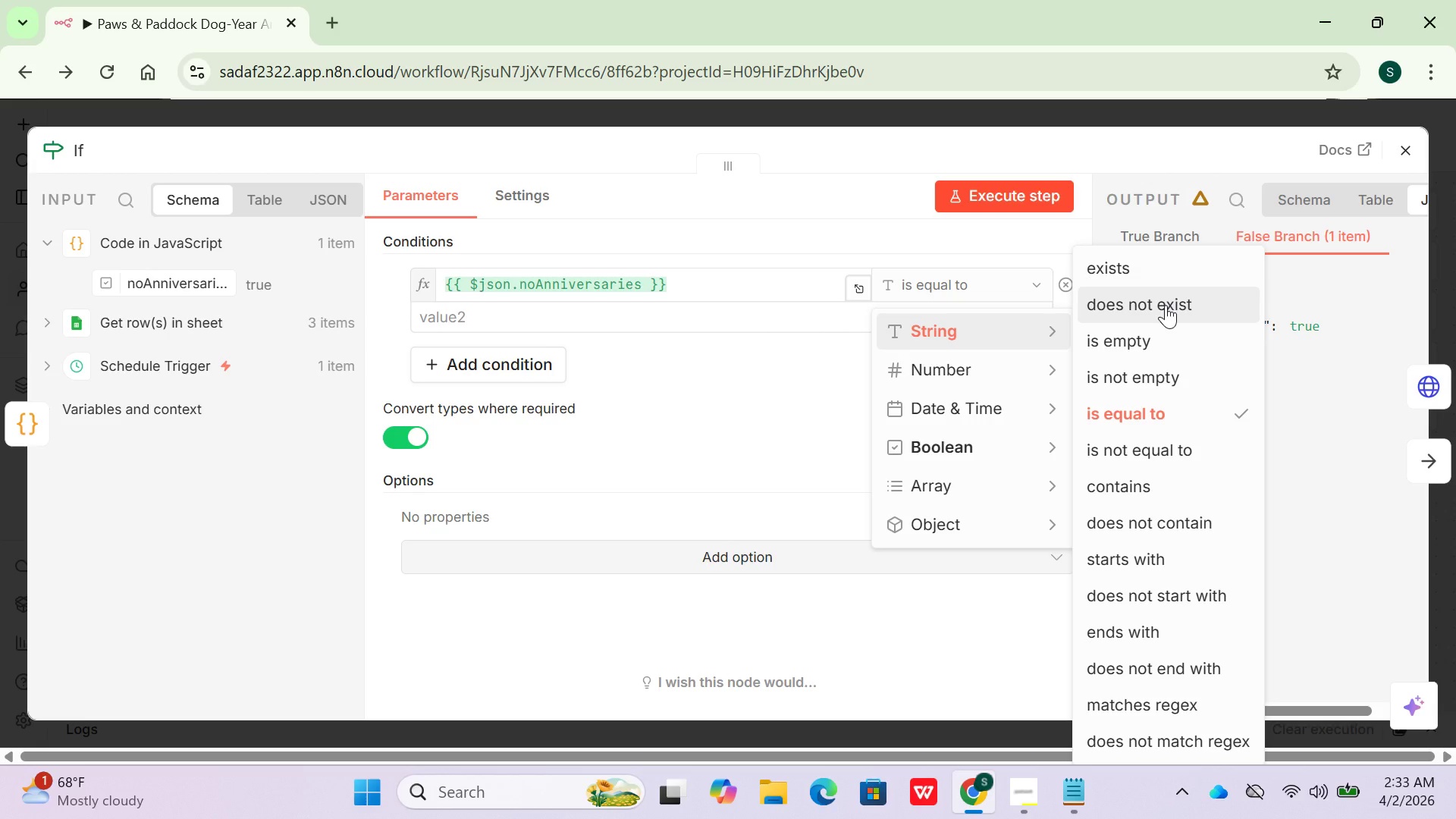 
wait(13.47)
 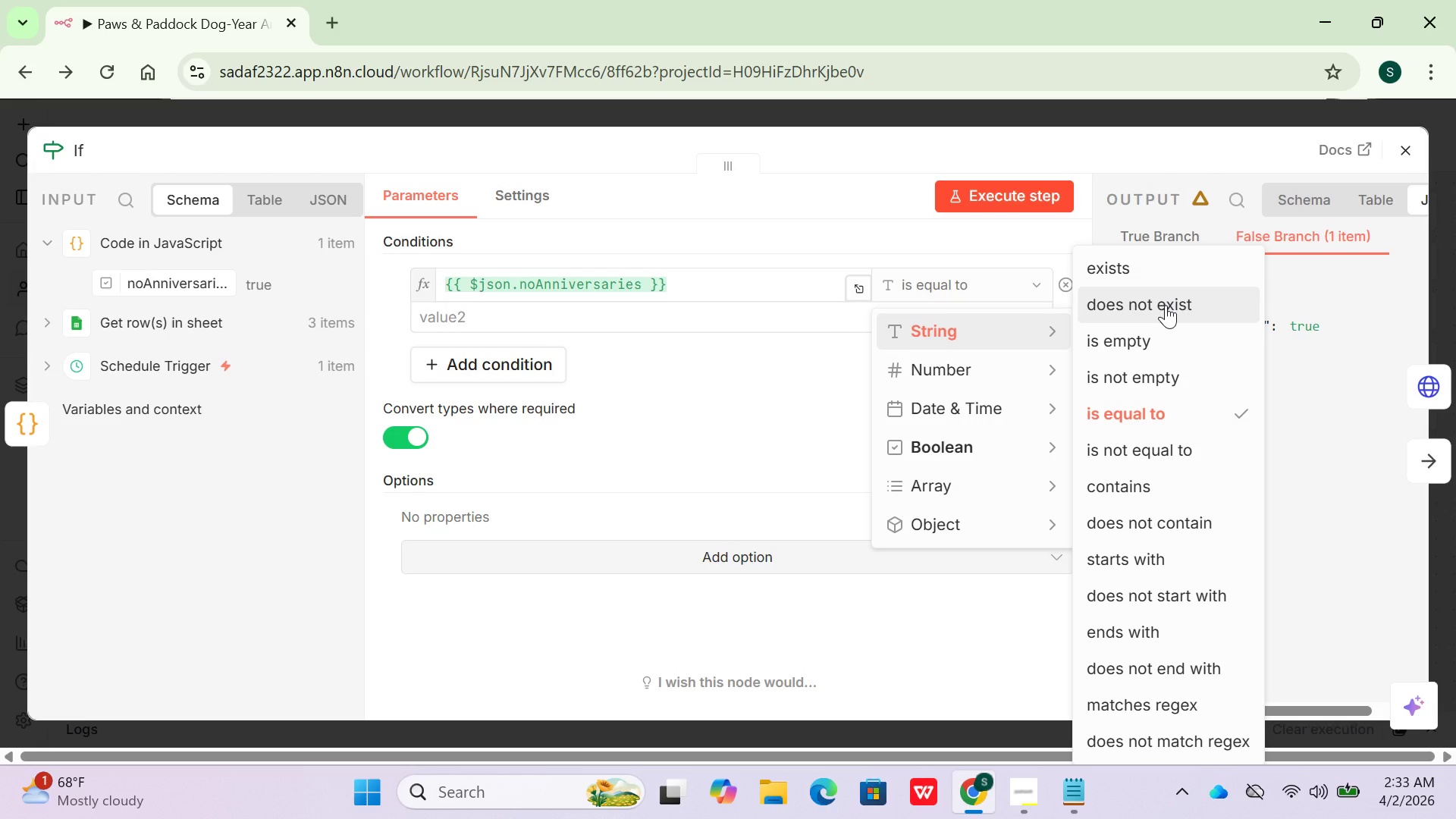 
left_click([1134, 448])
 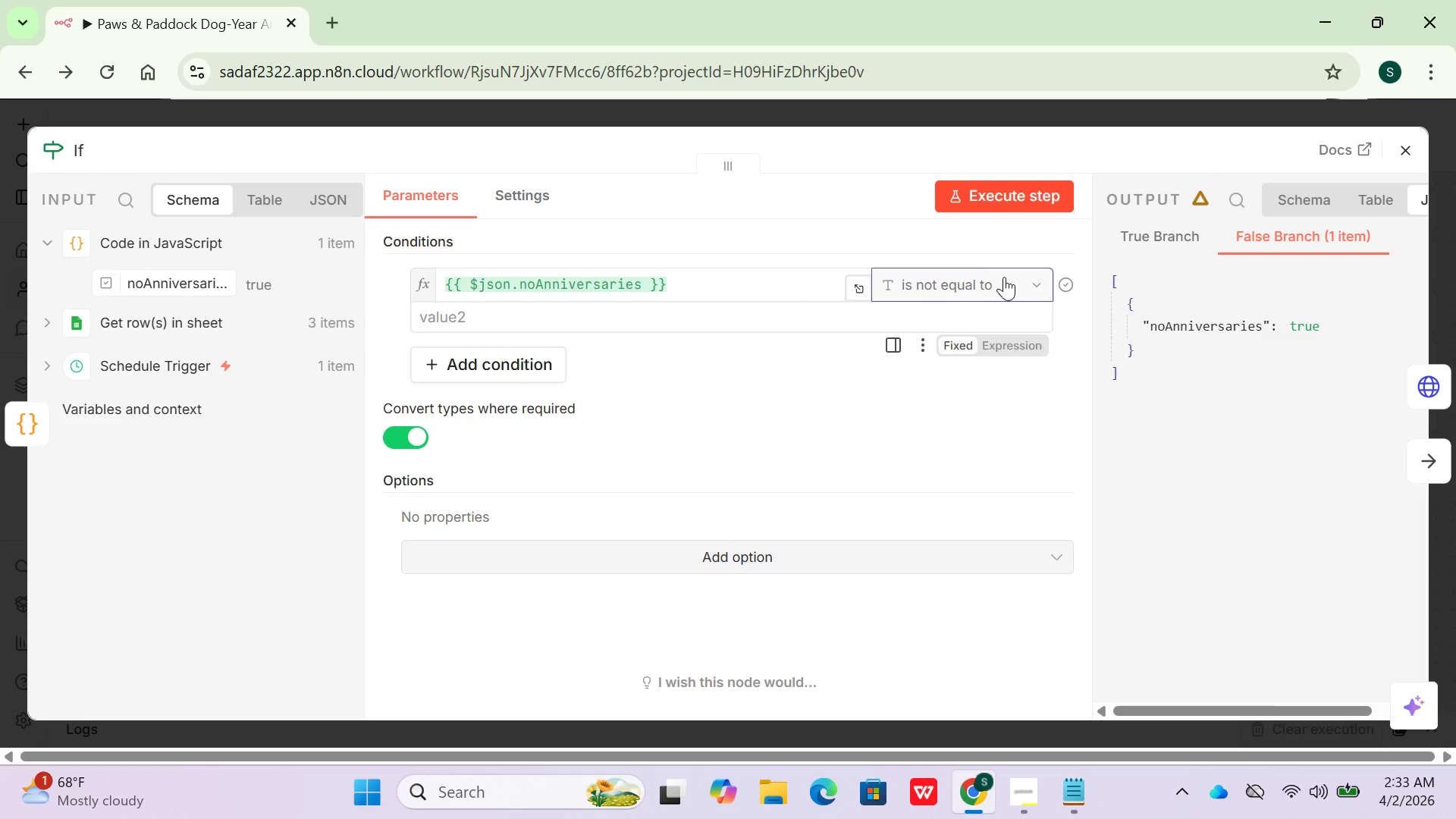 
left_click([1007, 281])
 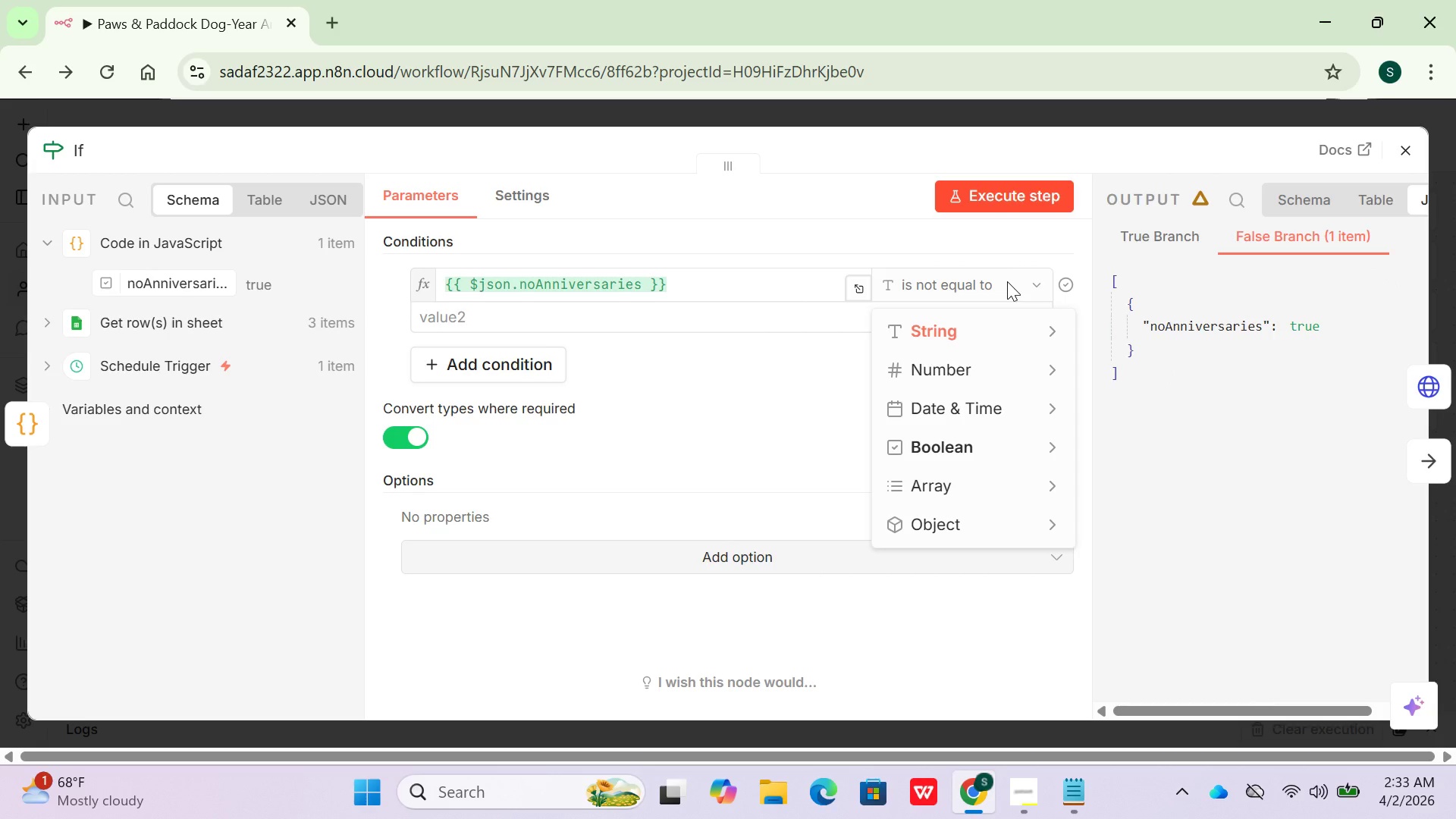 
left_click([1018, 325])
 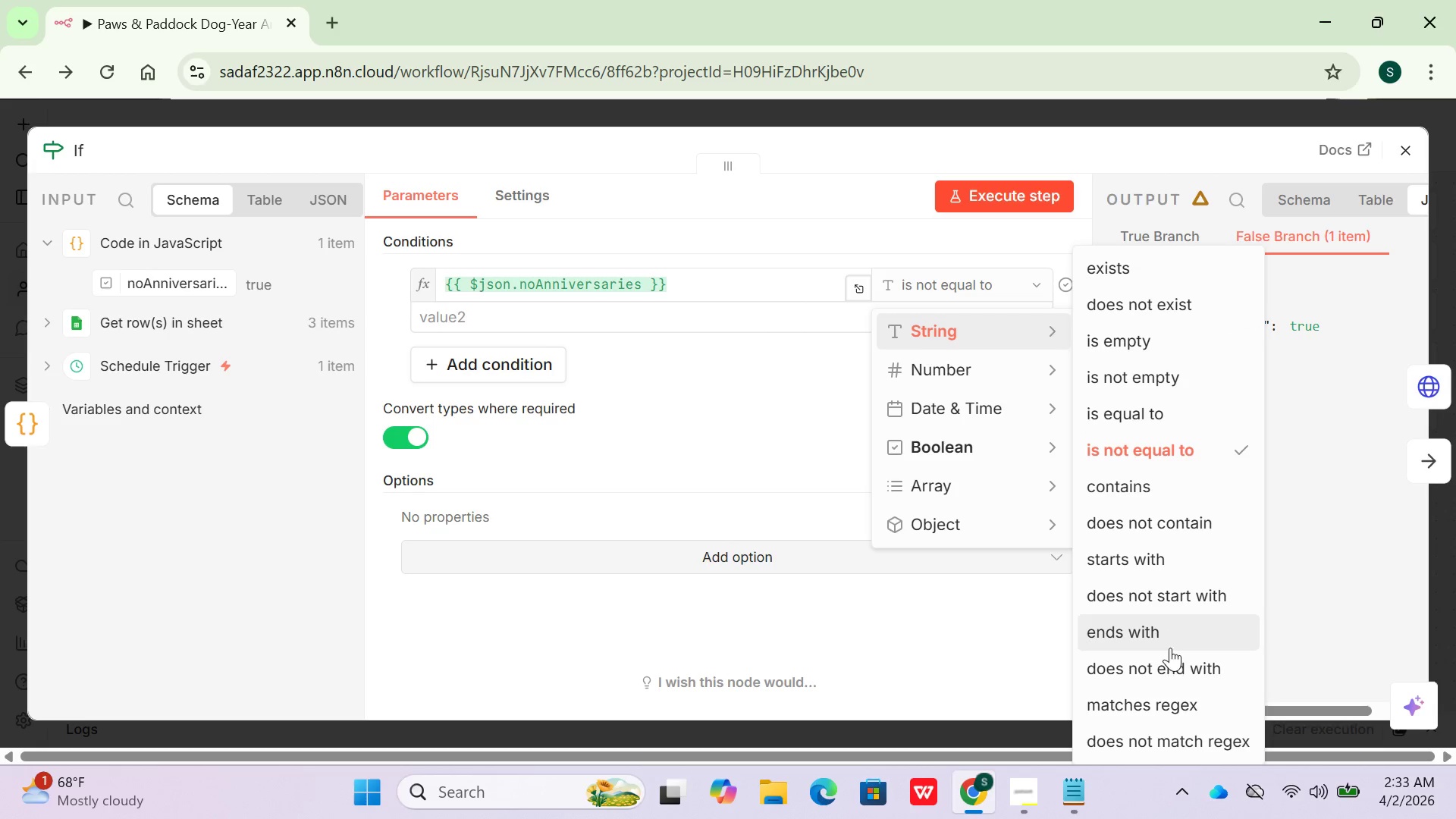 
scroll: coordinate [1363, 632], scroll_direction: down, amount: 6.0
 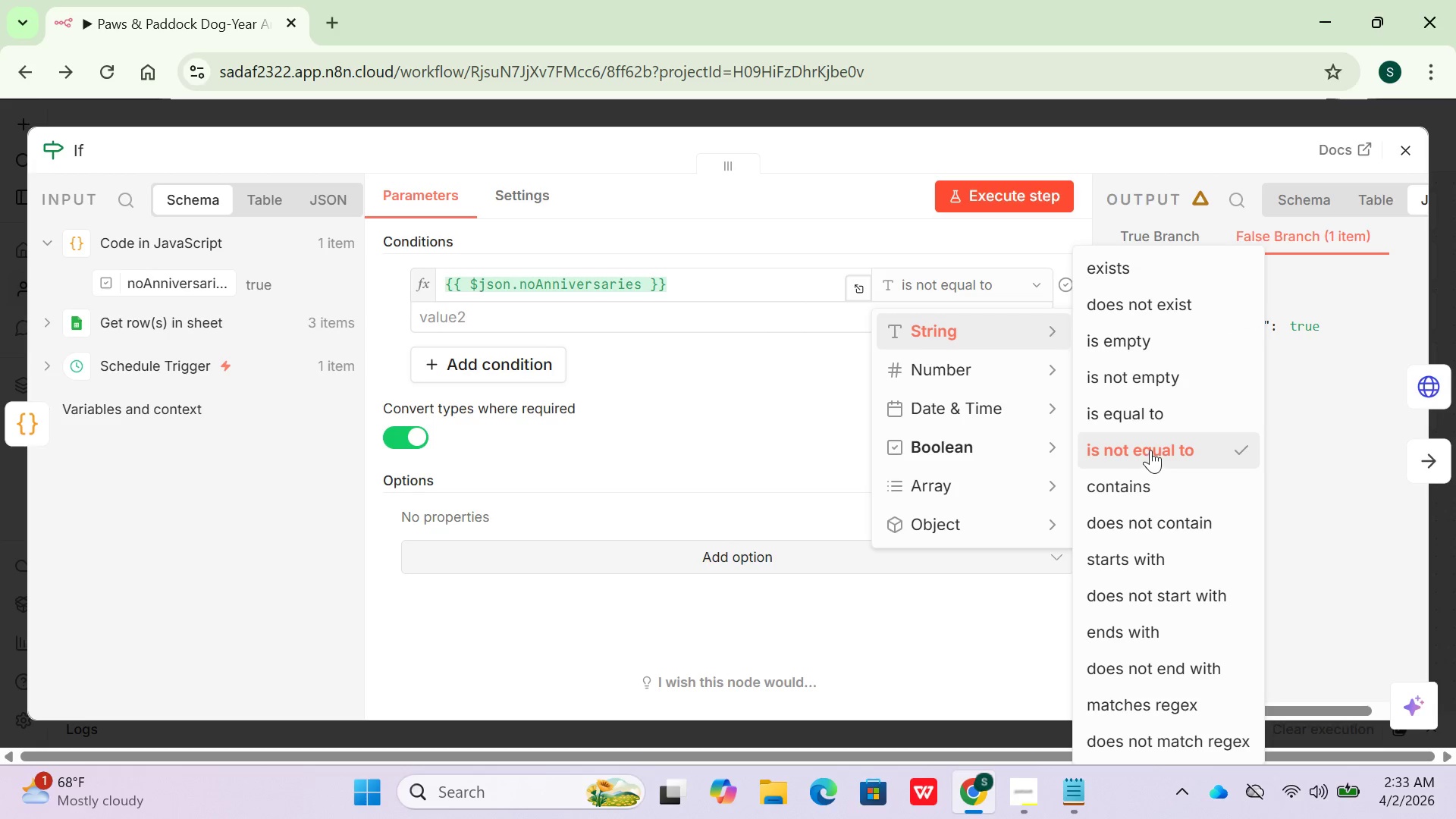 
left_click([1150, 450])
 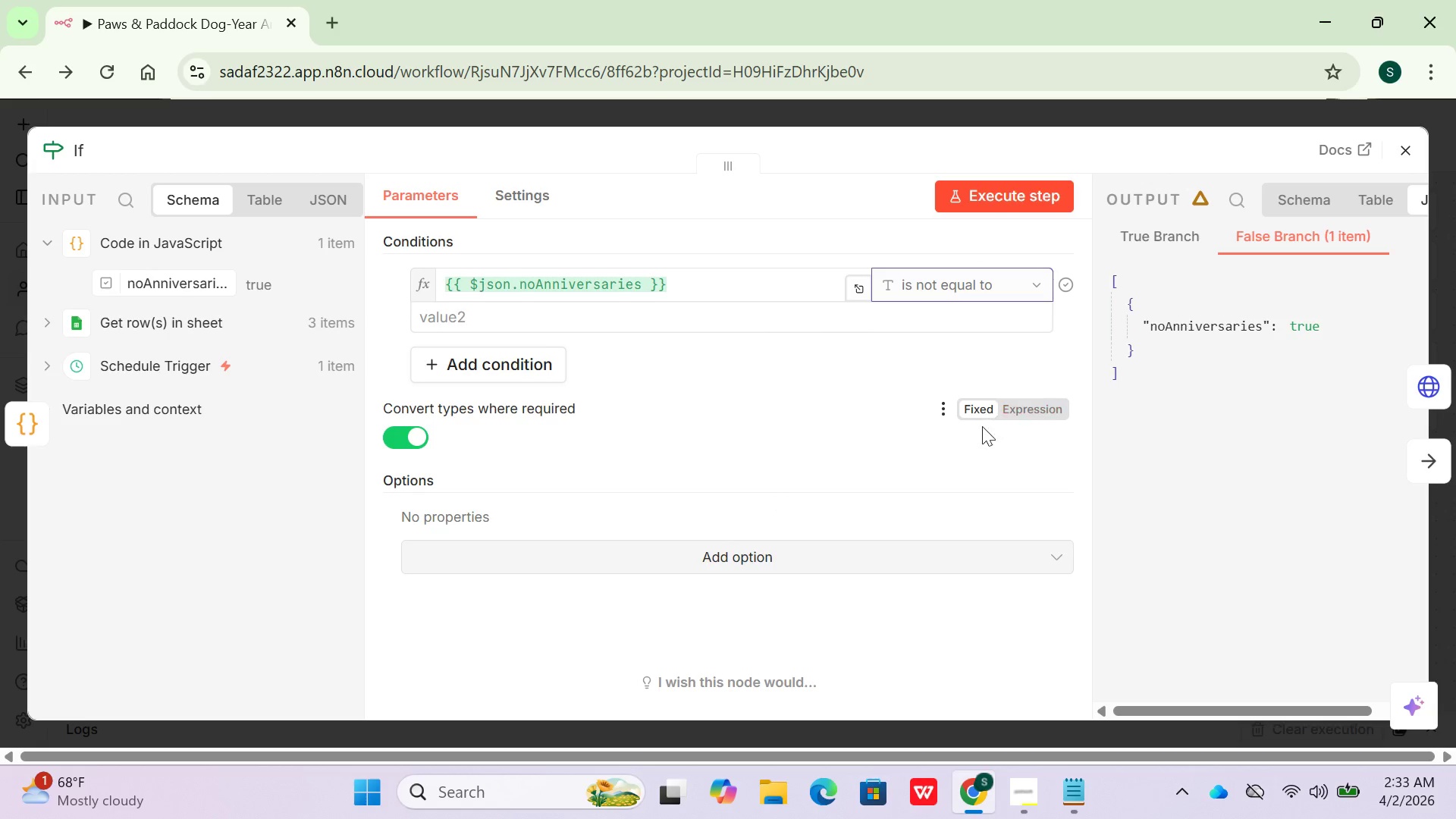 
wait(5.16)
 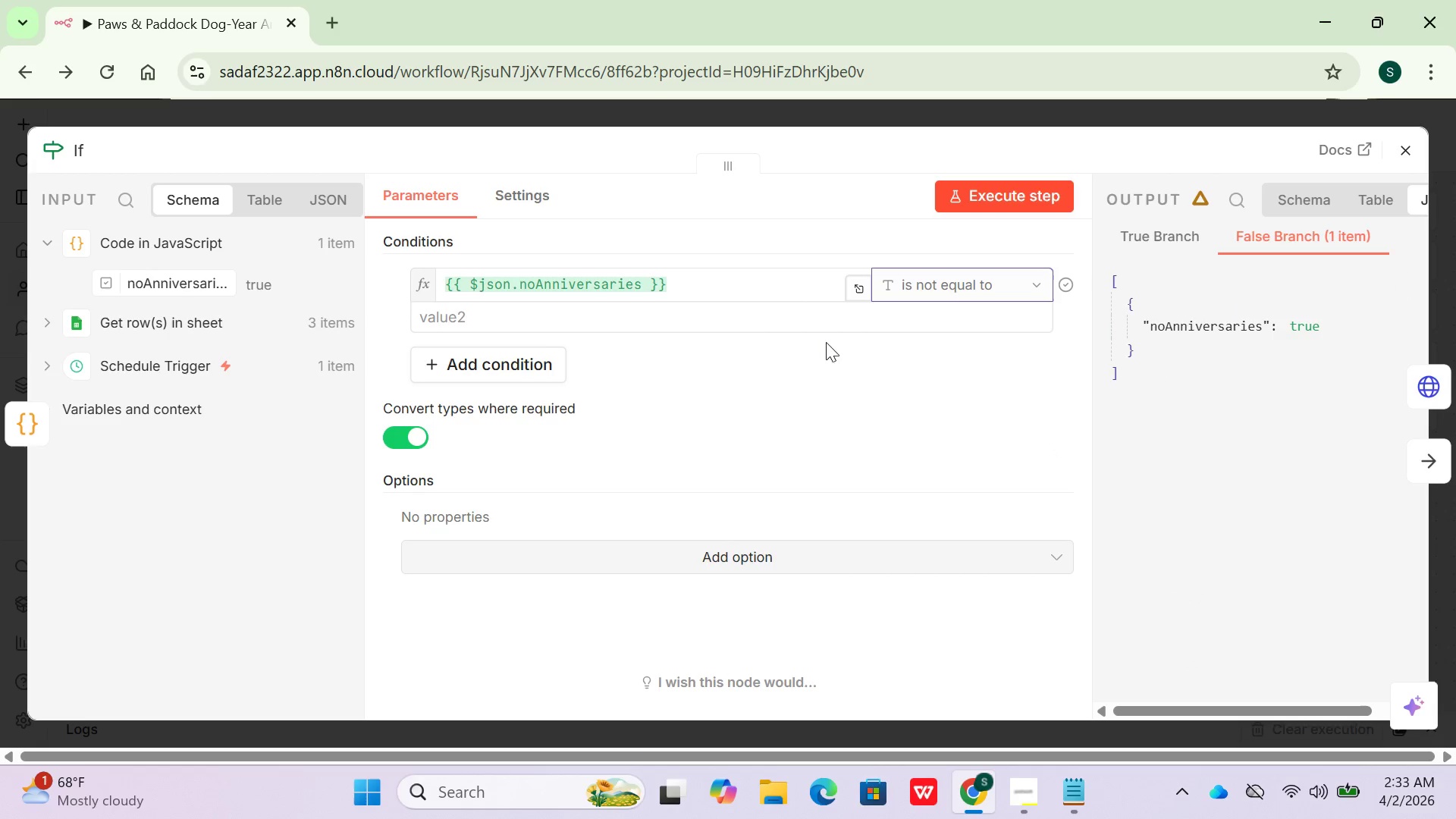 
left_click([1174, 233])
 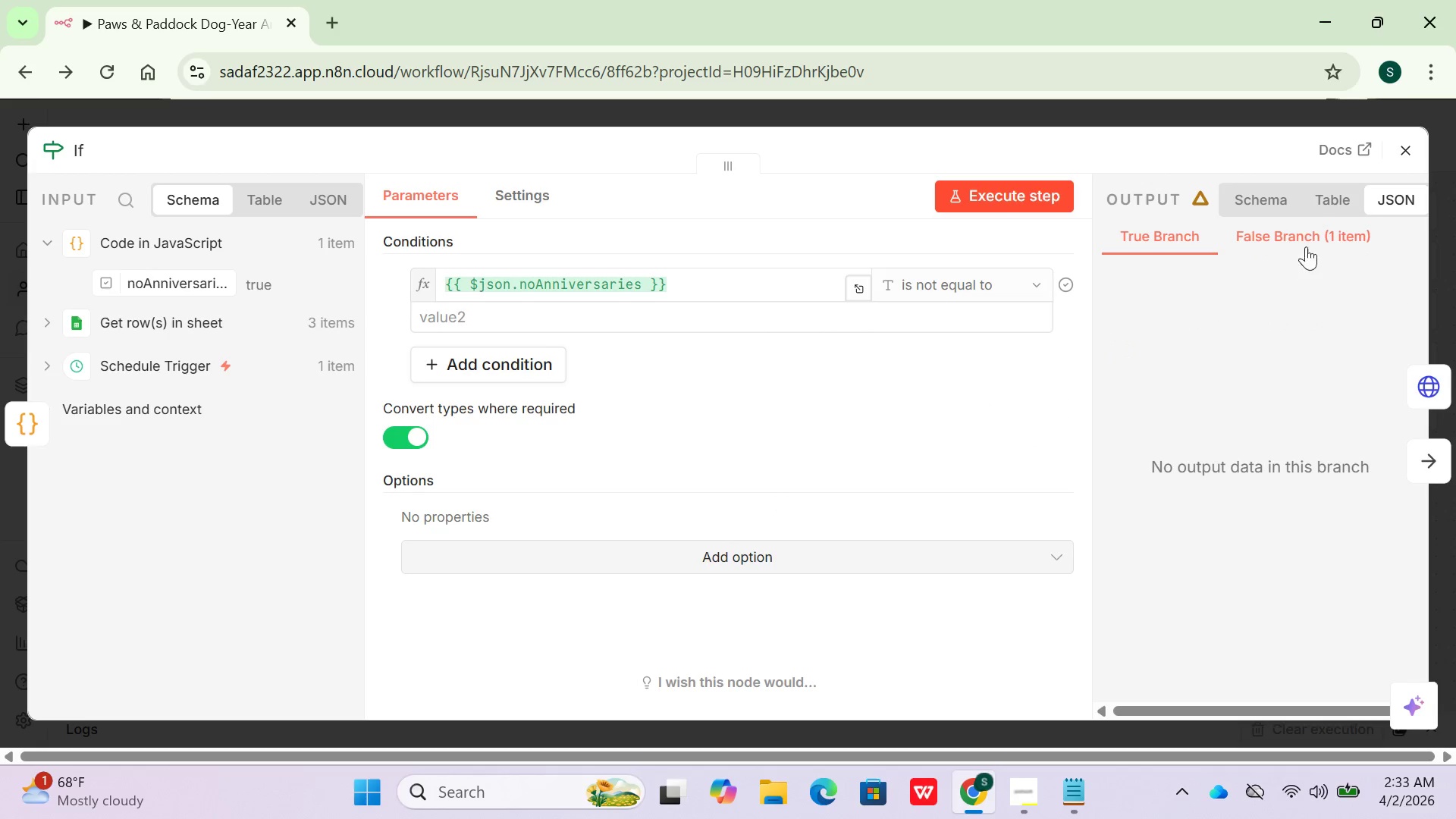 
left_click([1311, 241])
 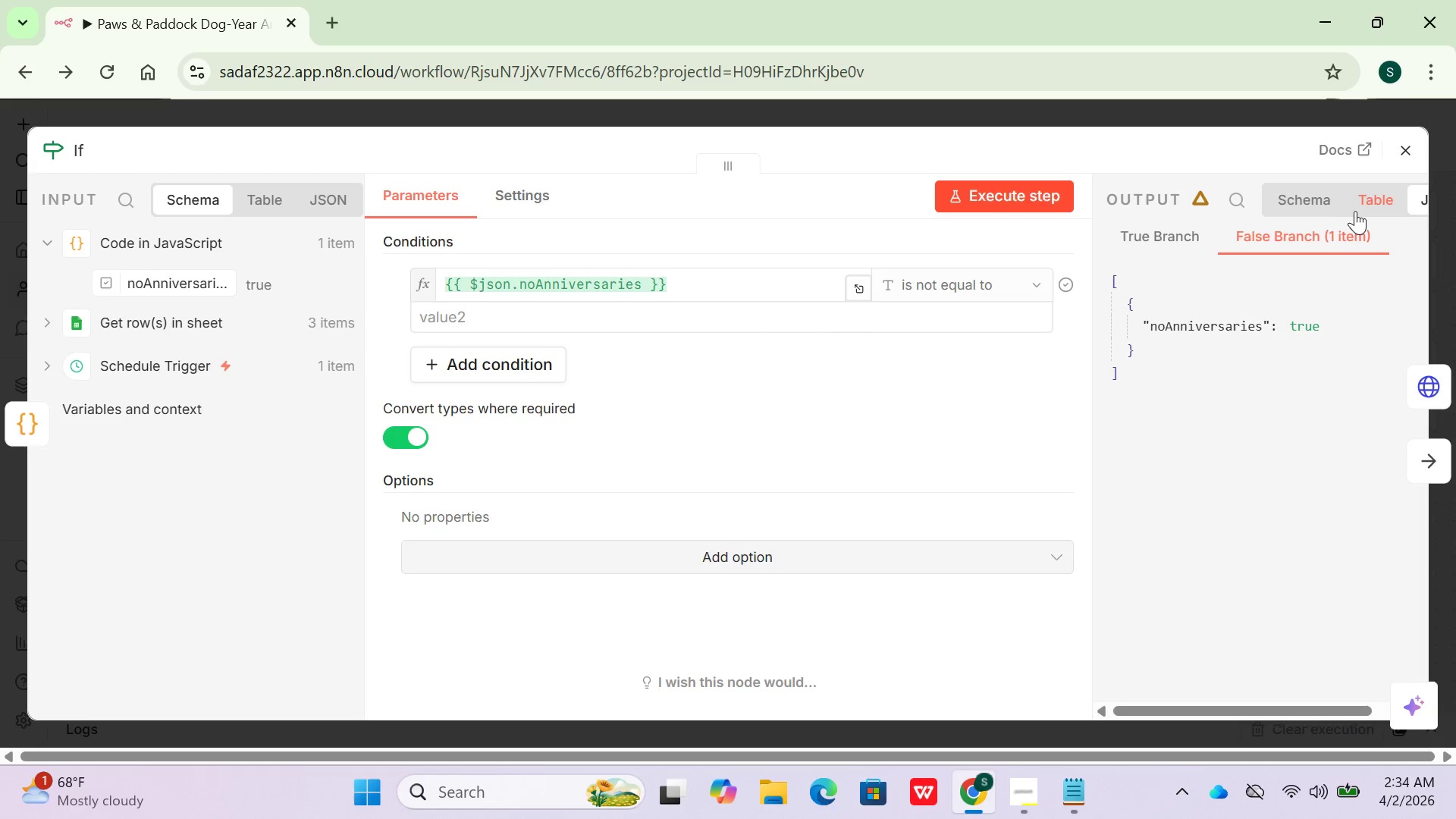 
left_click([1360, 206])
 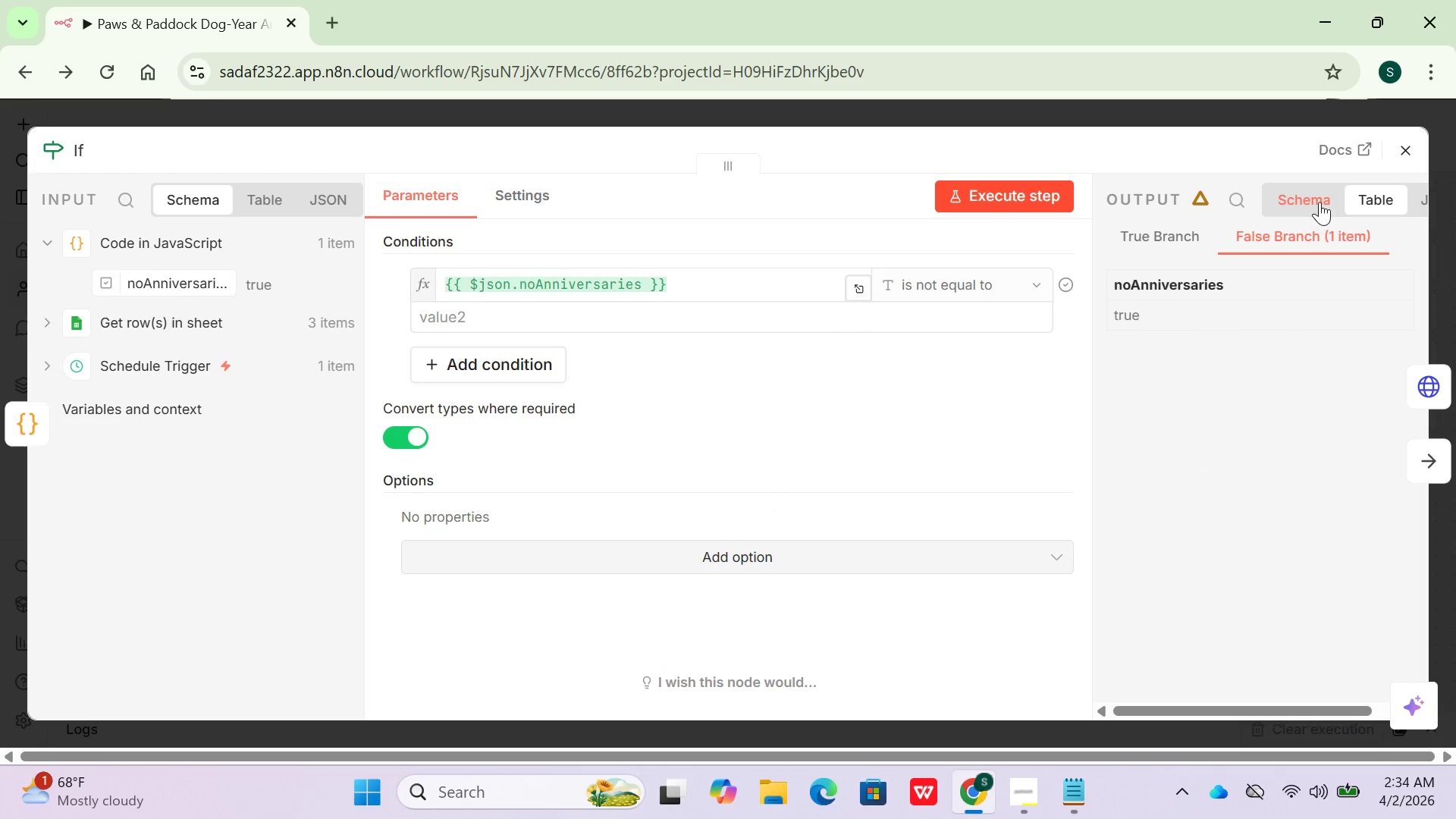 
left_click([1320, 202])
 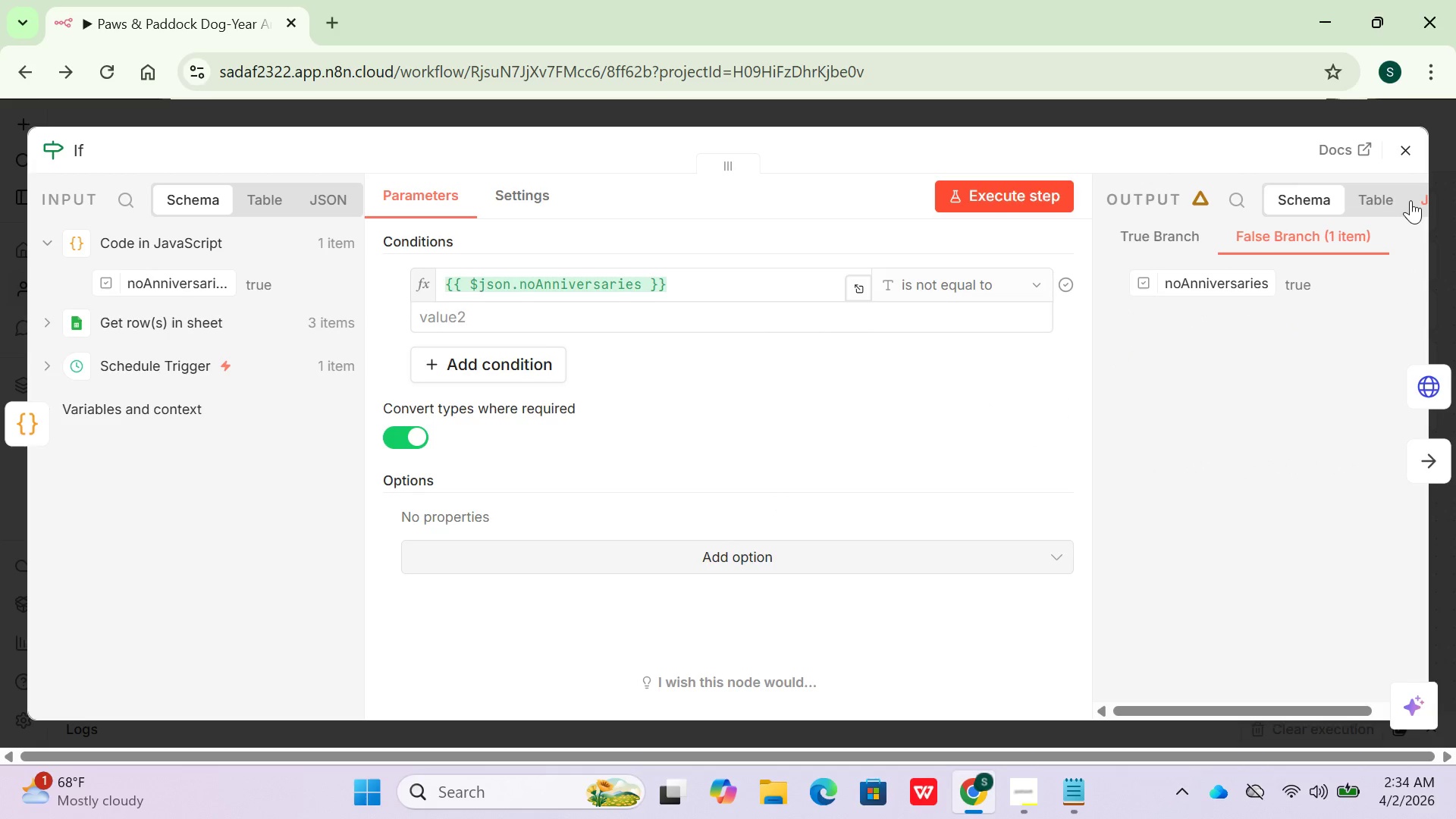 
left_click([1414, 198])
 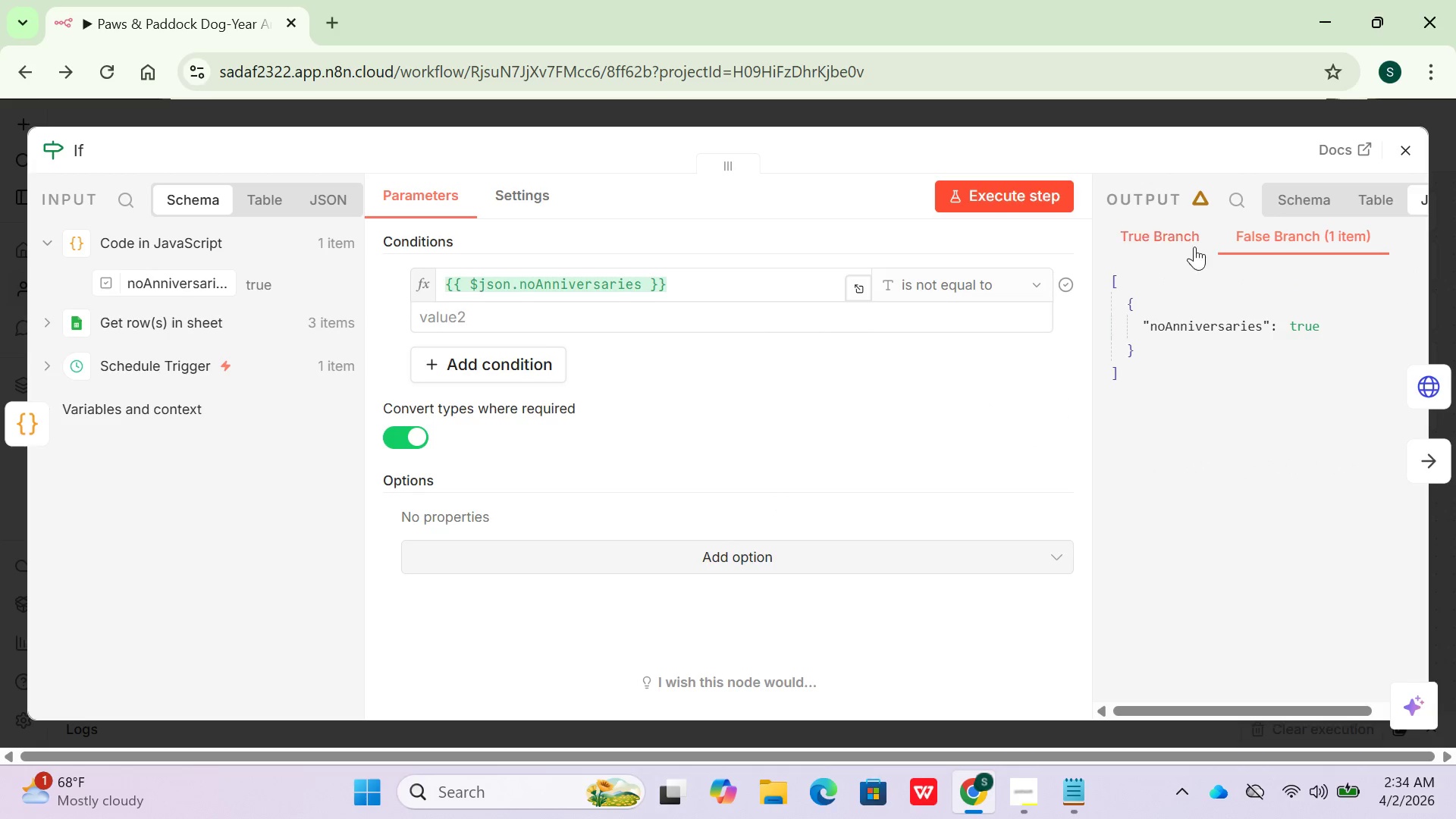 
left_click([1192, 245])
 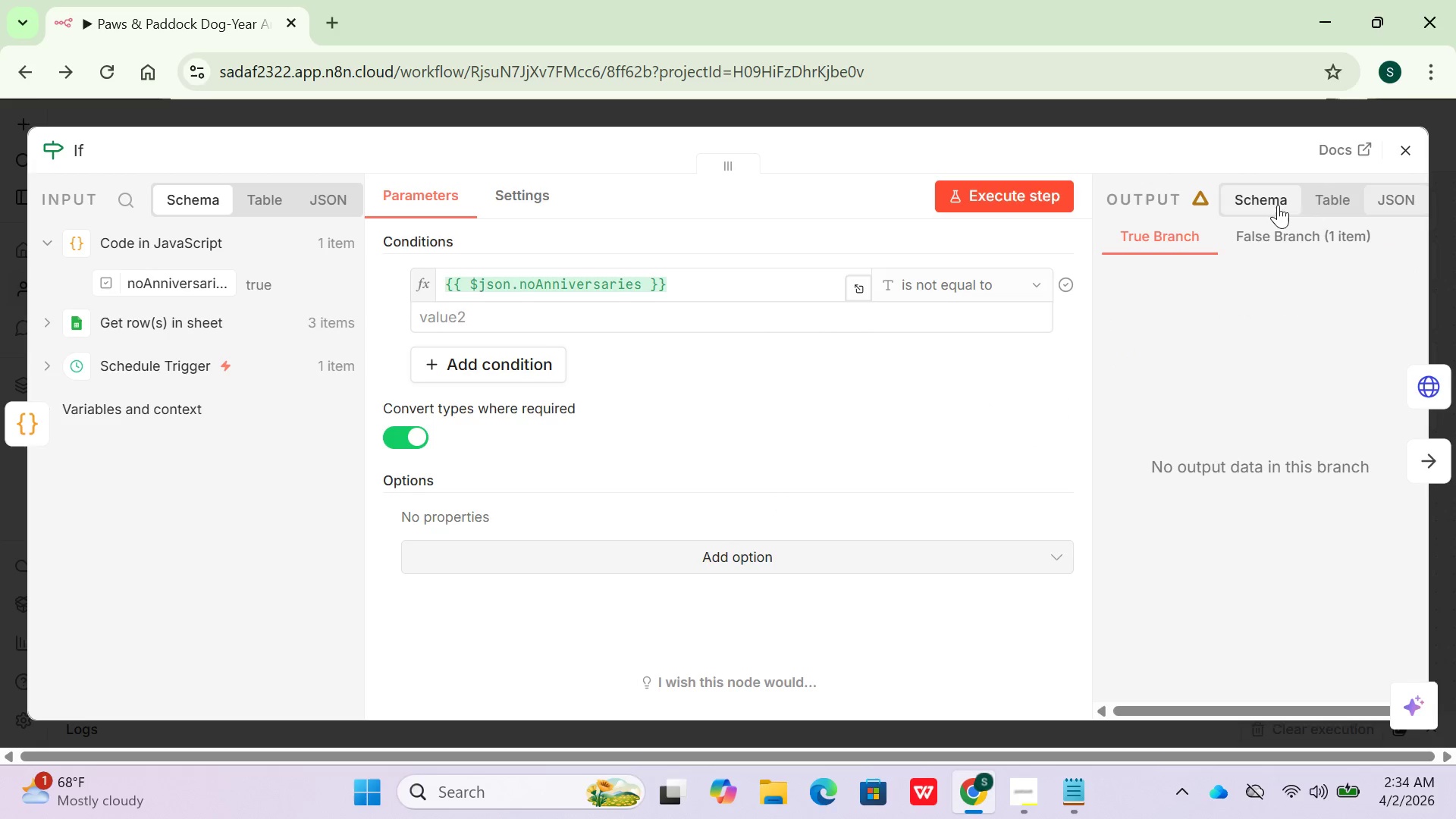 
double_click([1322, 205])
 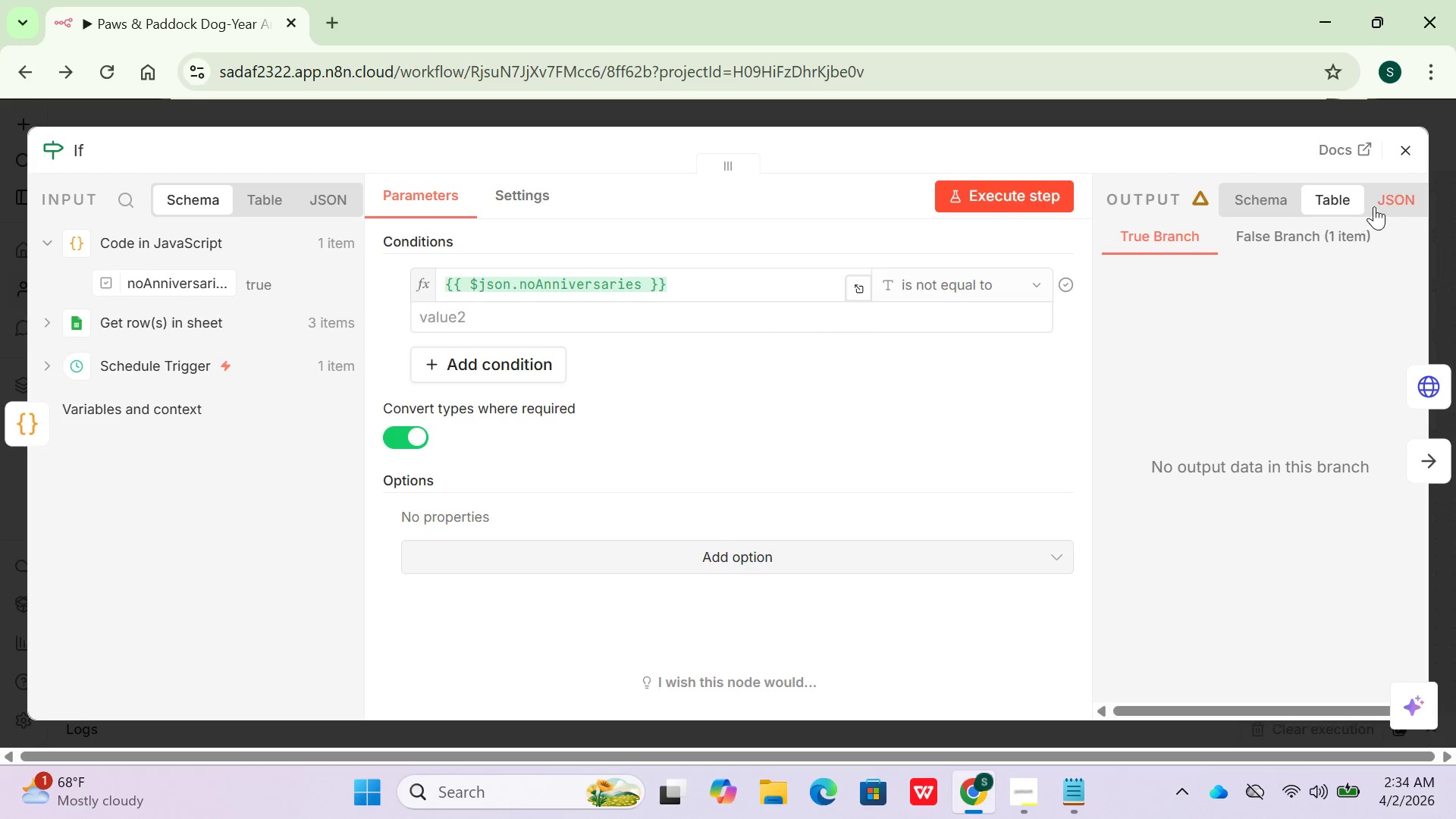 
left_click([1379, 206])
 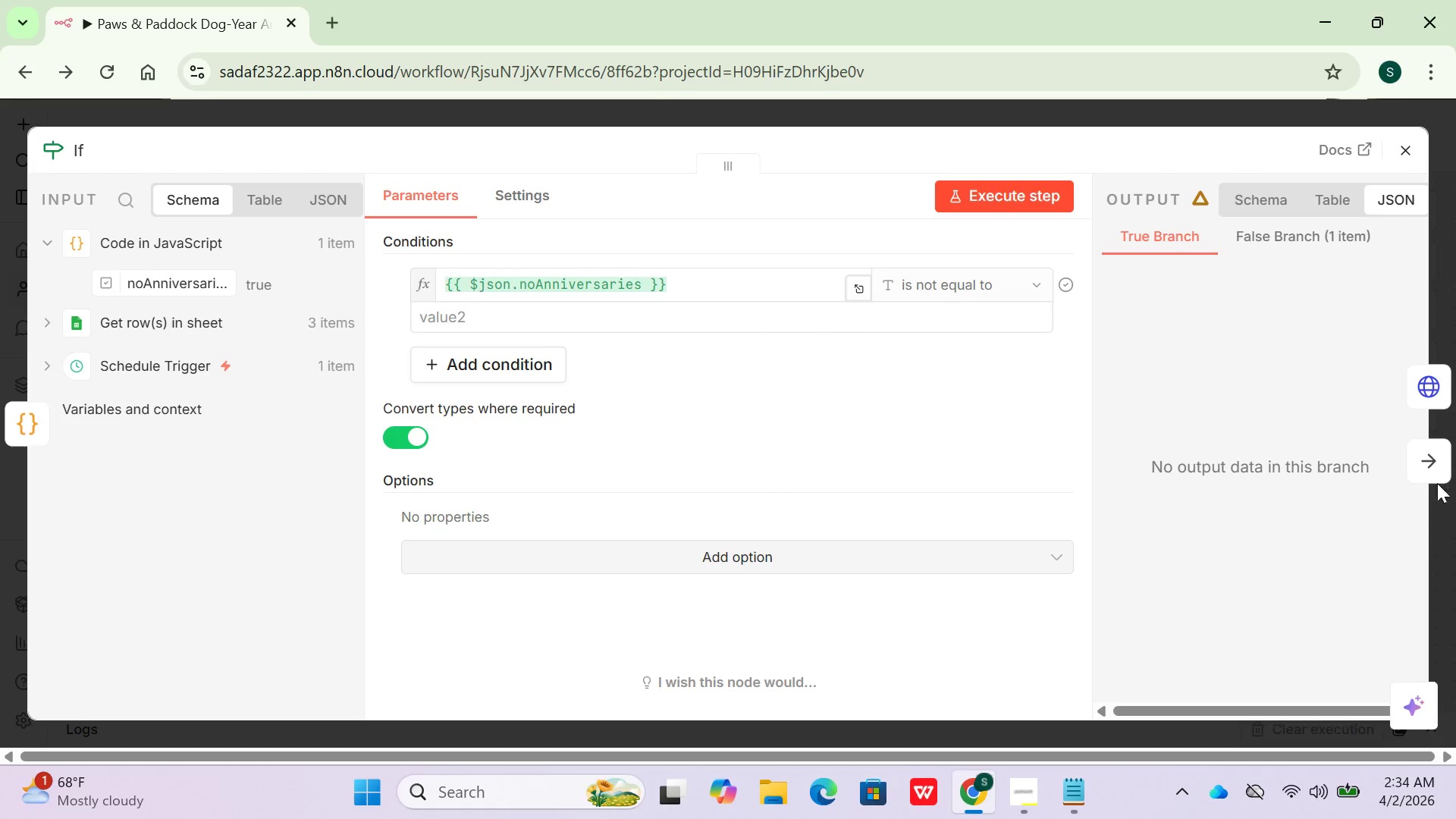 
left_click([1429, 472])
 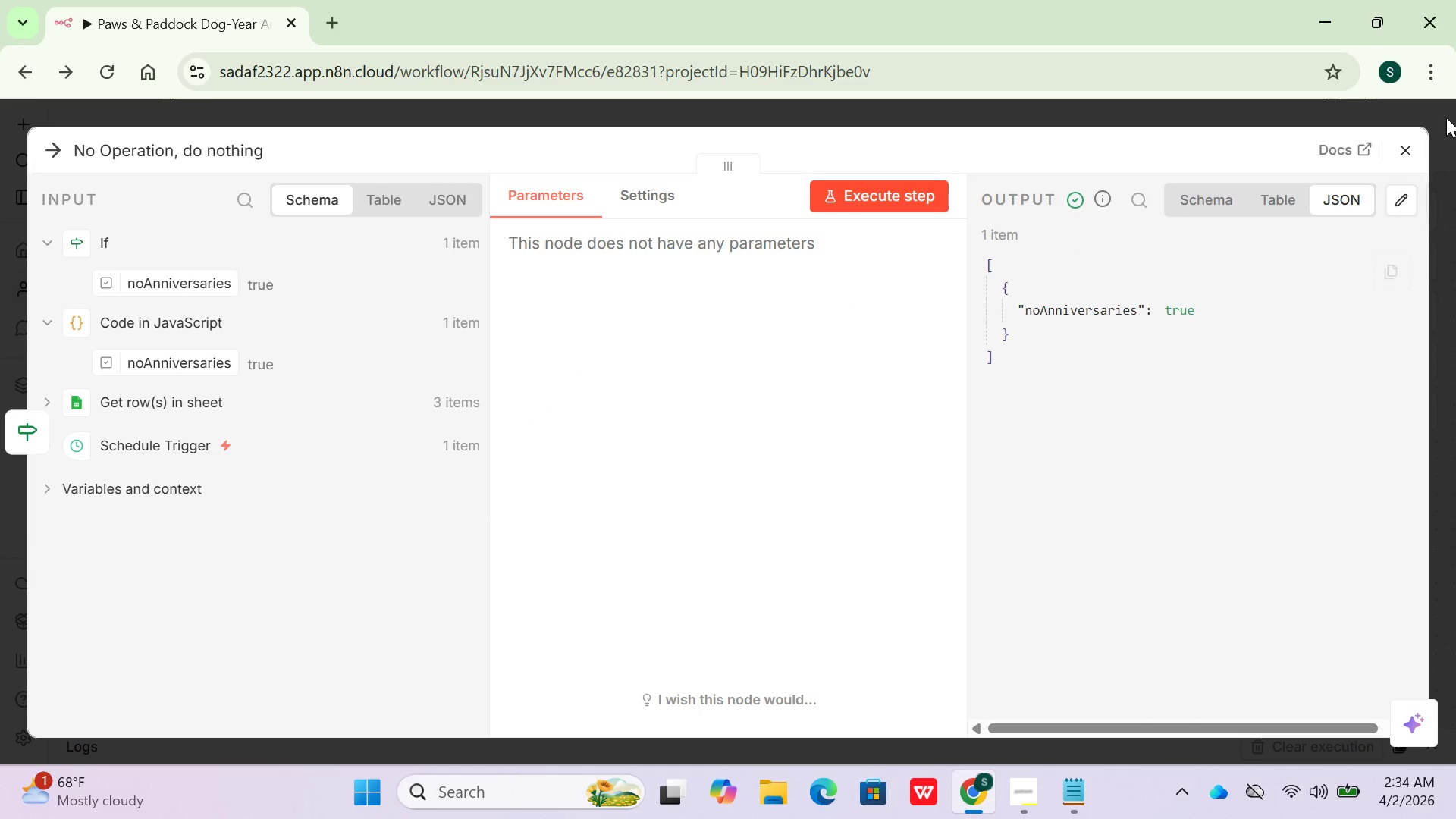 
left_click([1404, 149])
 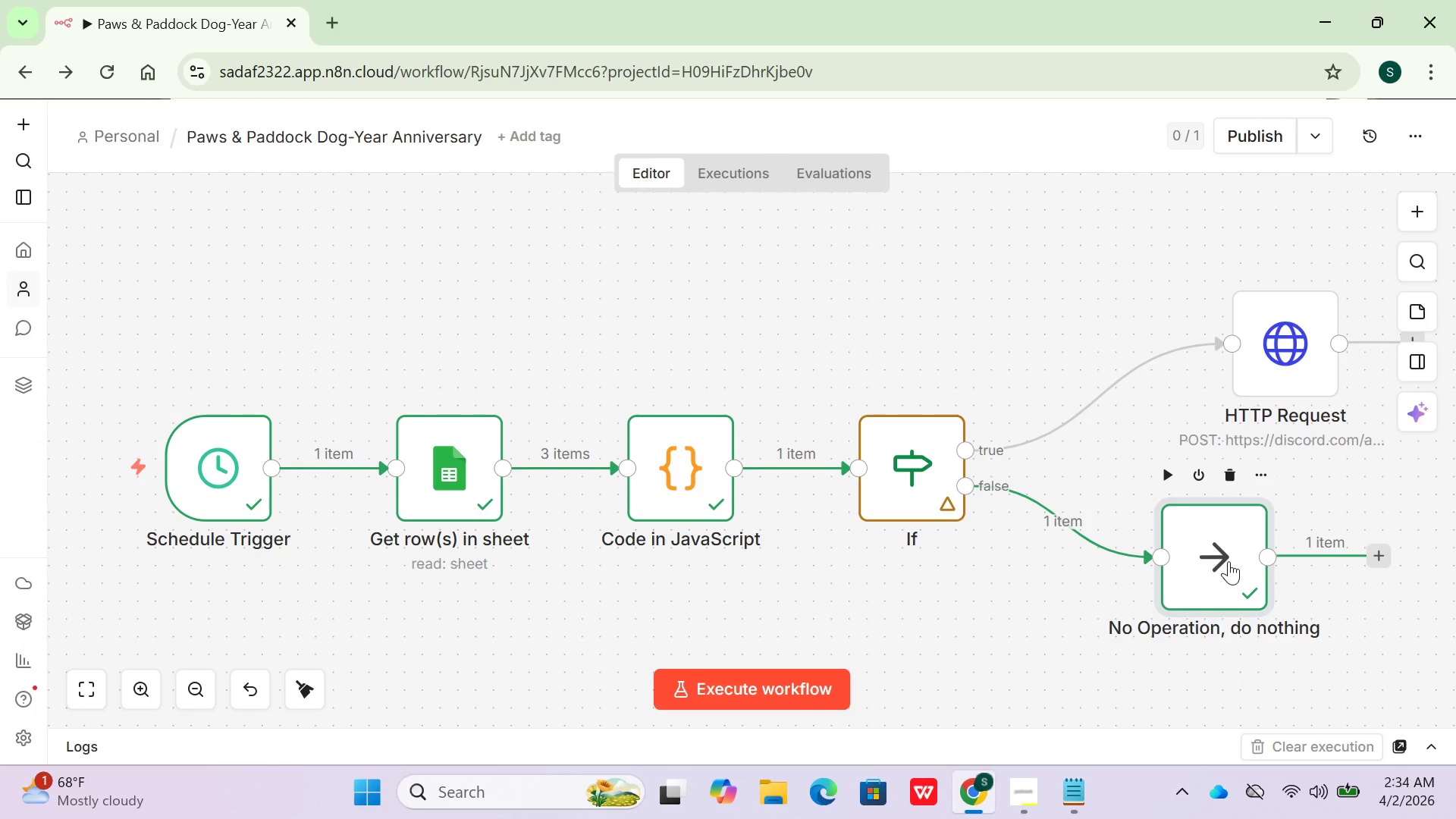 
double_click([1228, 561])
 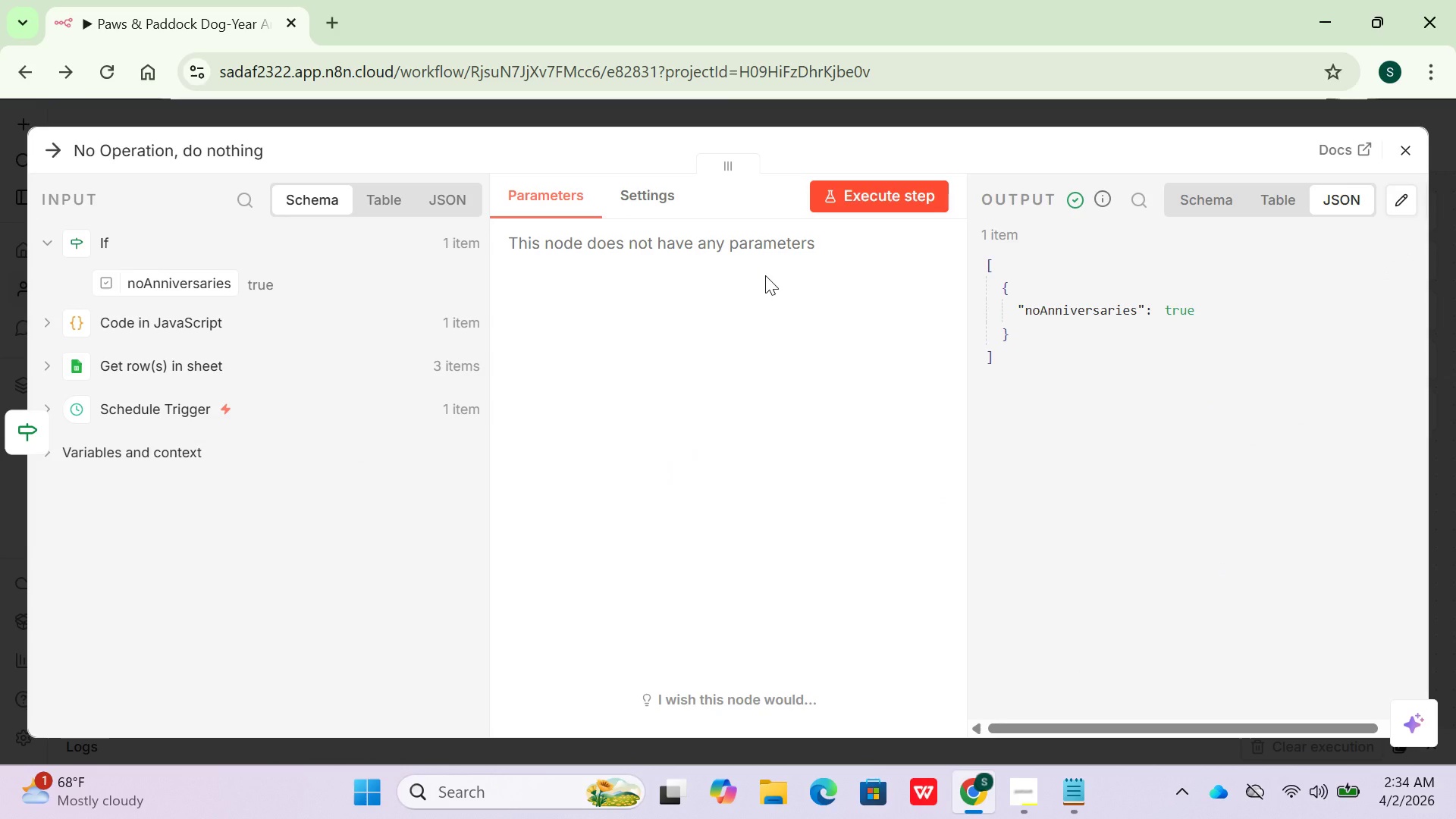 
wait(5.28)
 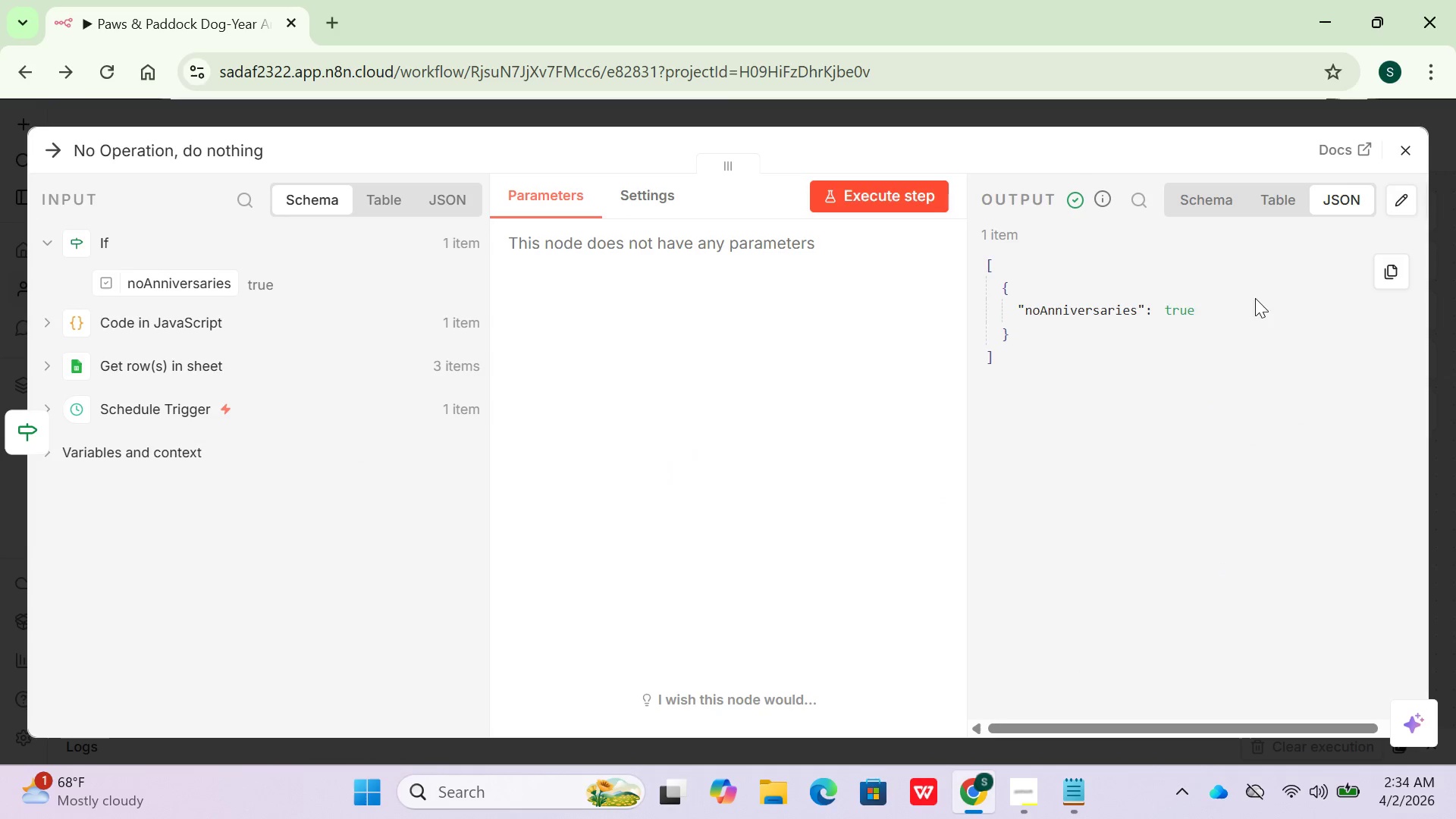 
left_click([1412, 145])
 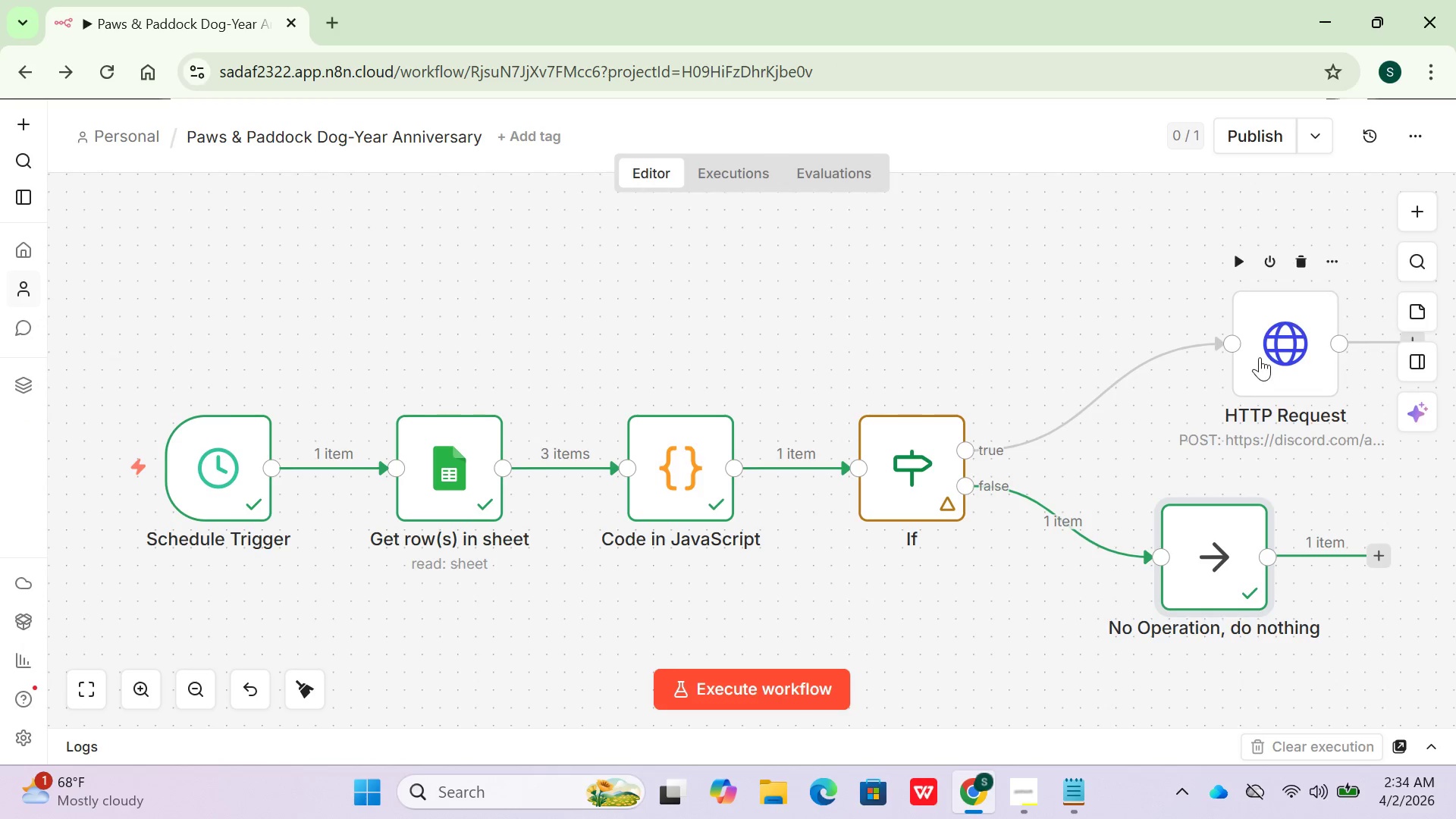 
double_click([1260, 357])
 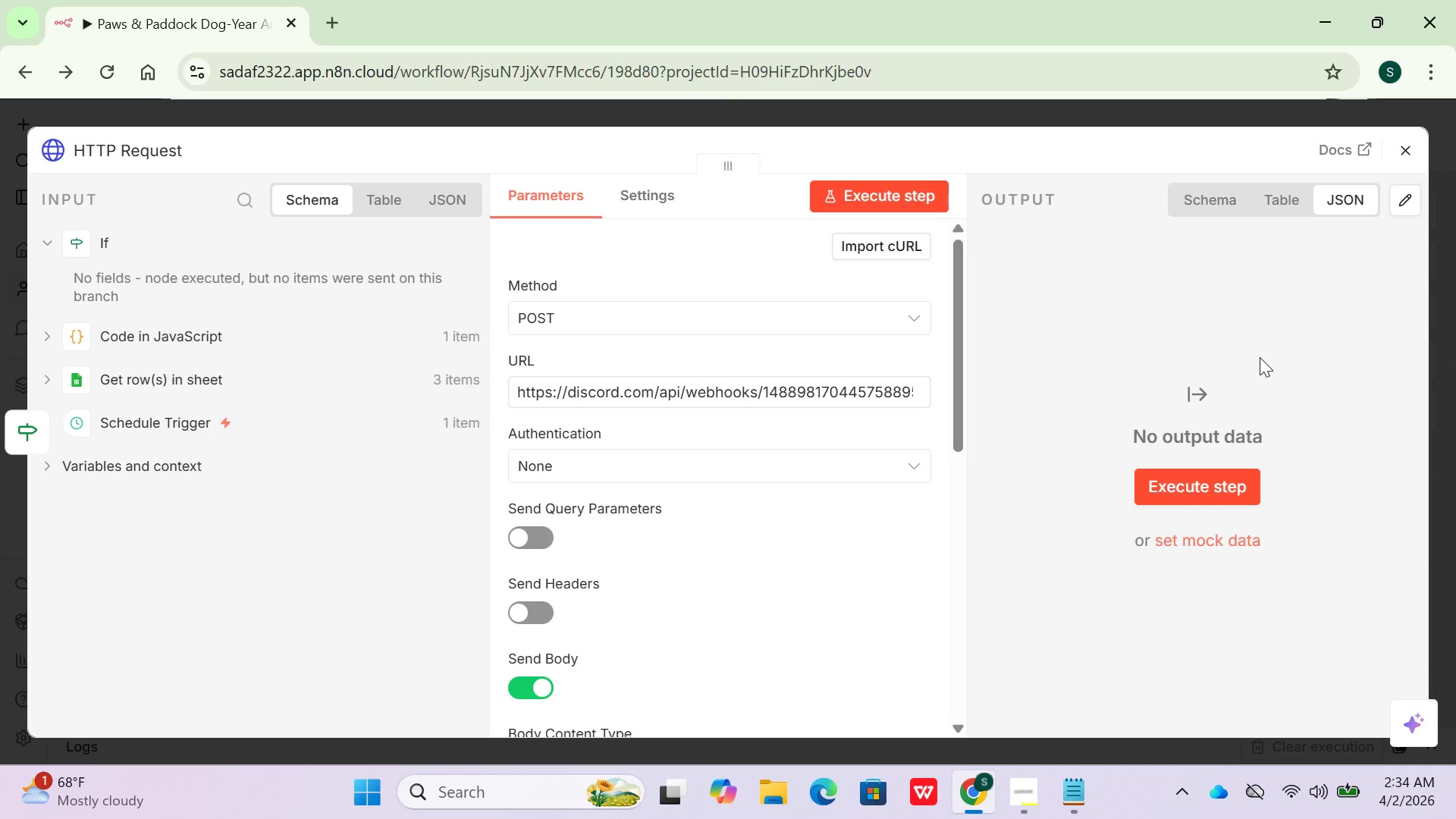 
scroll: coordinate [693, 609], scroll_direction: down, amount: 7.0
 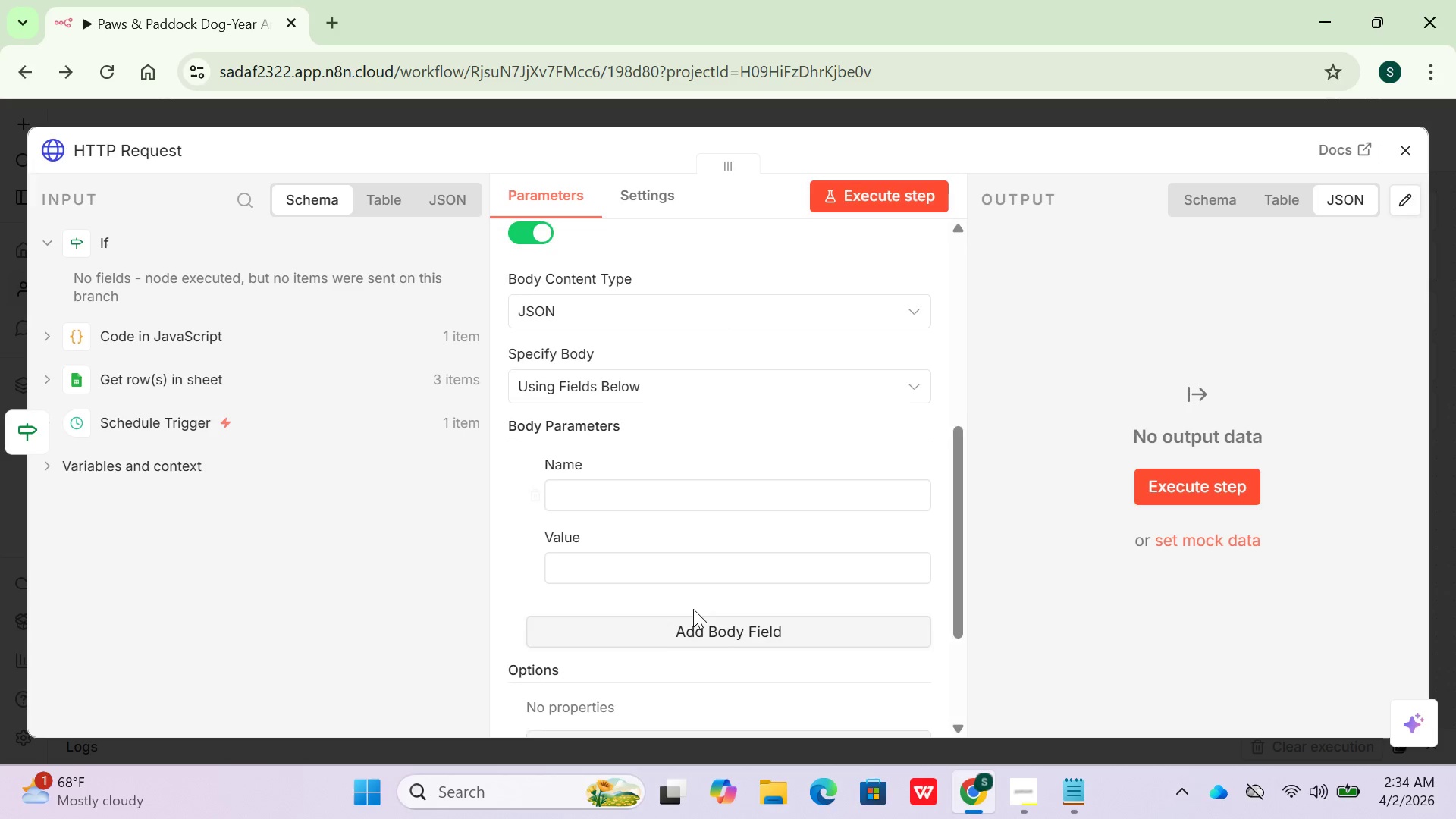 
scroll: coordinate [693, 609], scroll_direction: up, amount: 8.0
 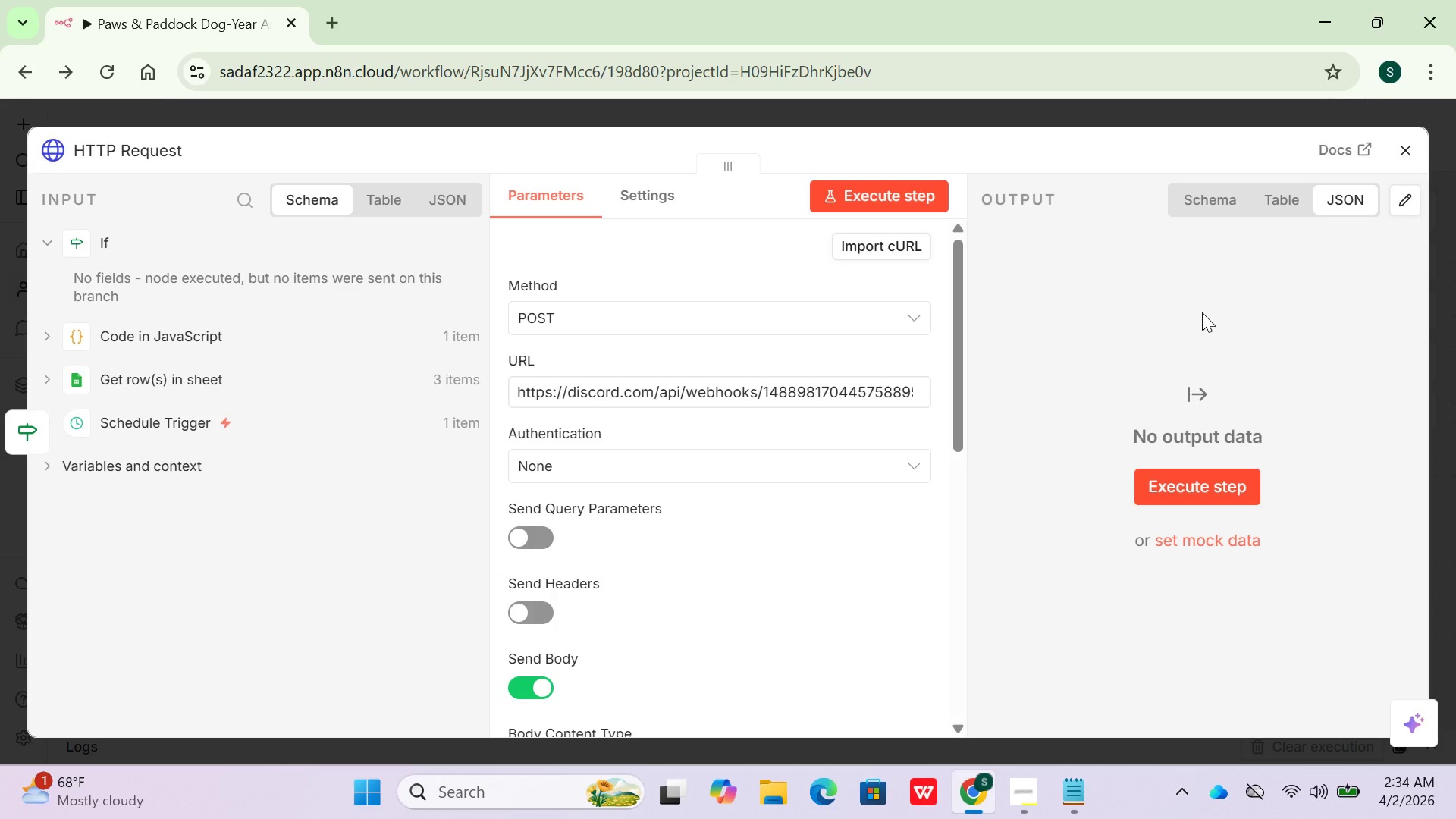 
wait(31.22)
 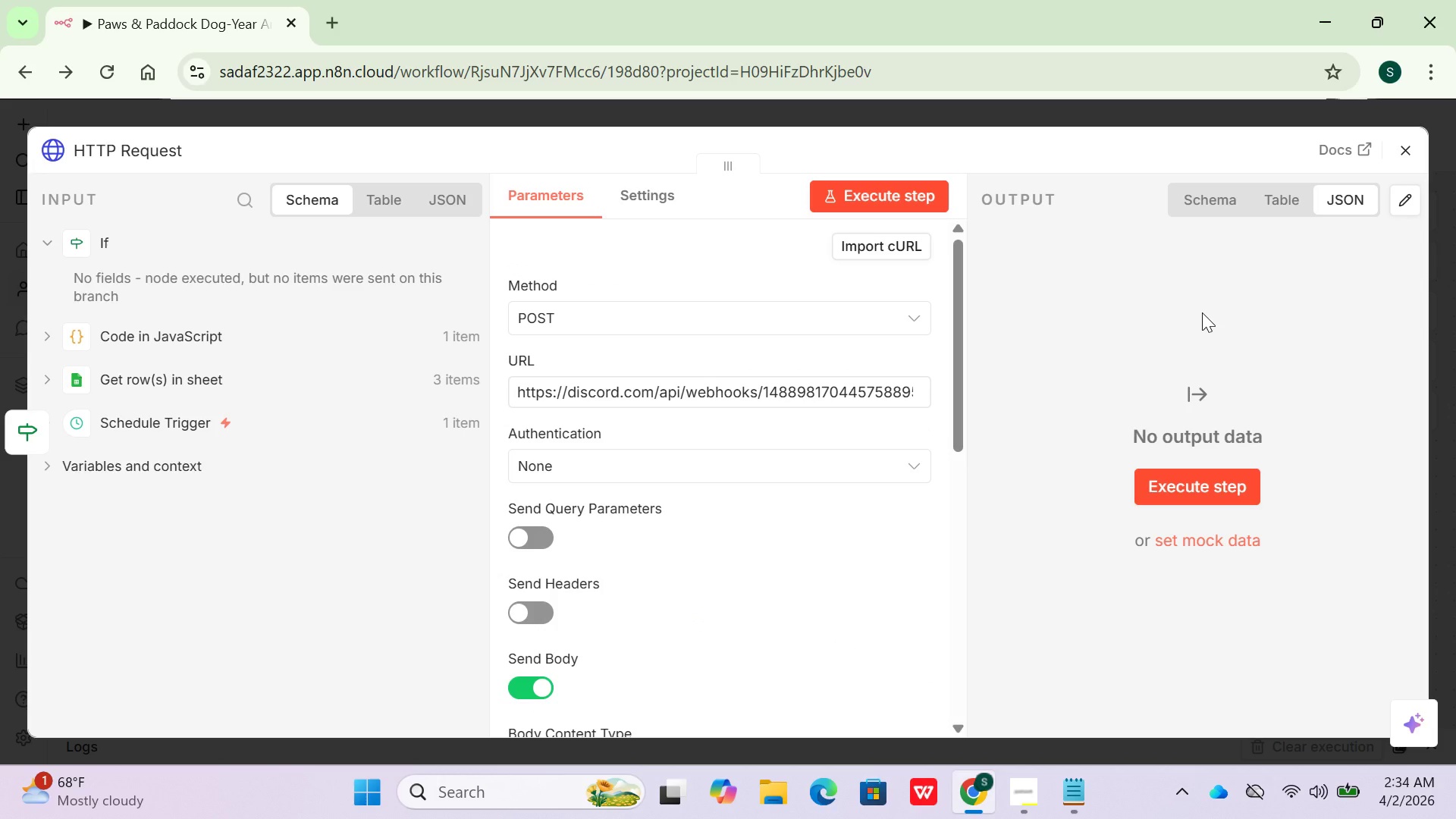 
left_click([1399, 148])
 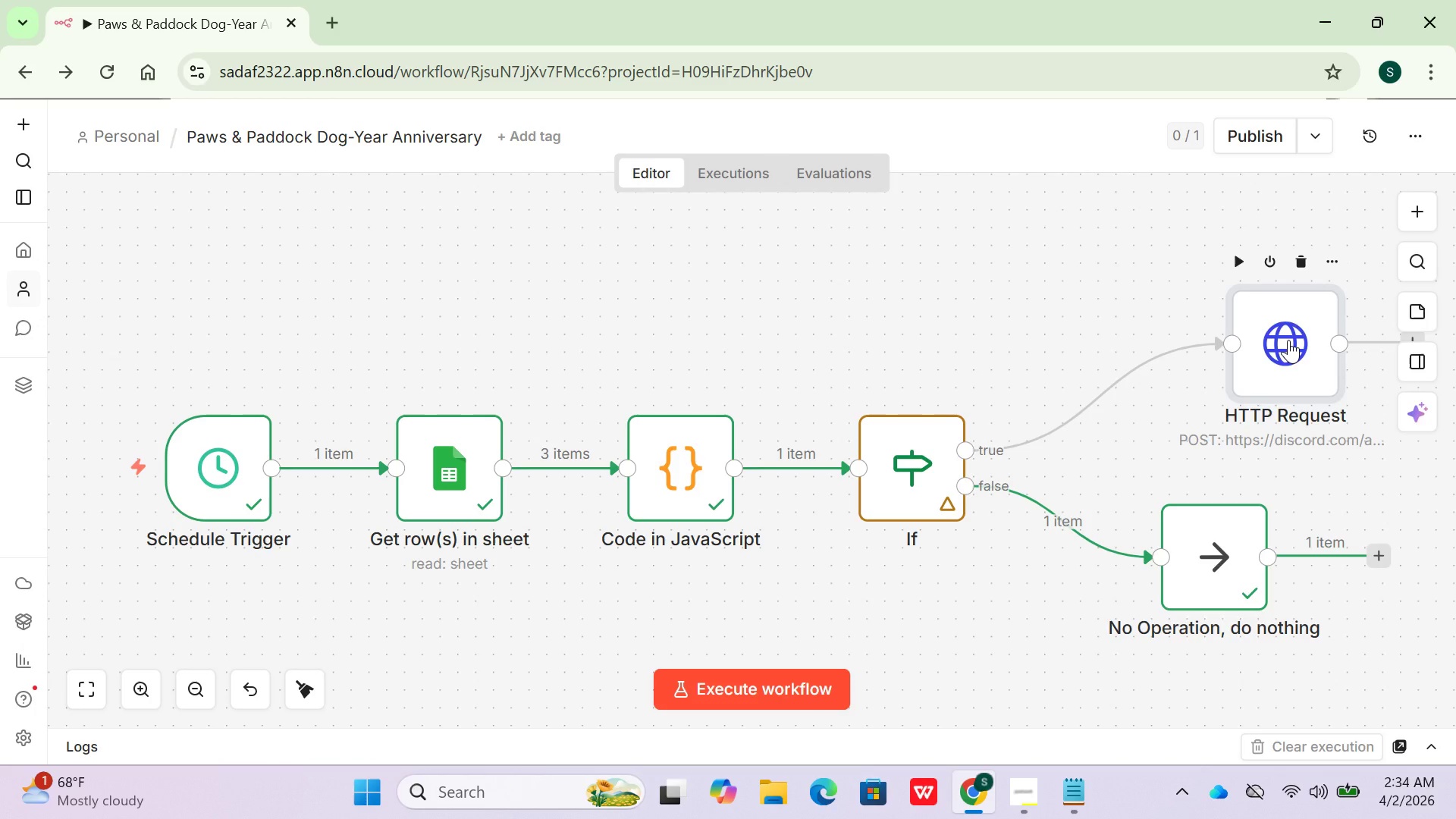 
double_click([1288, 340])
 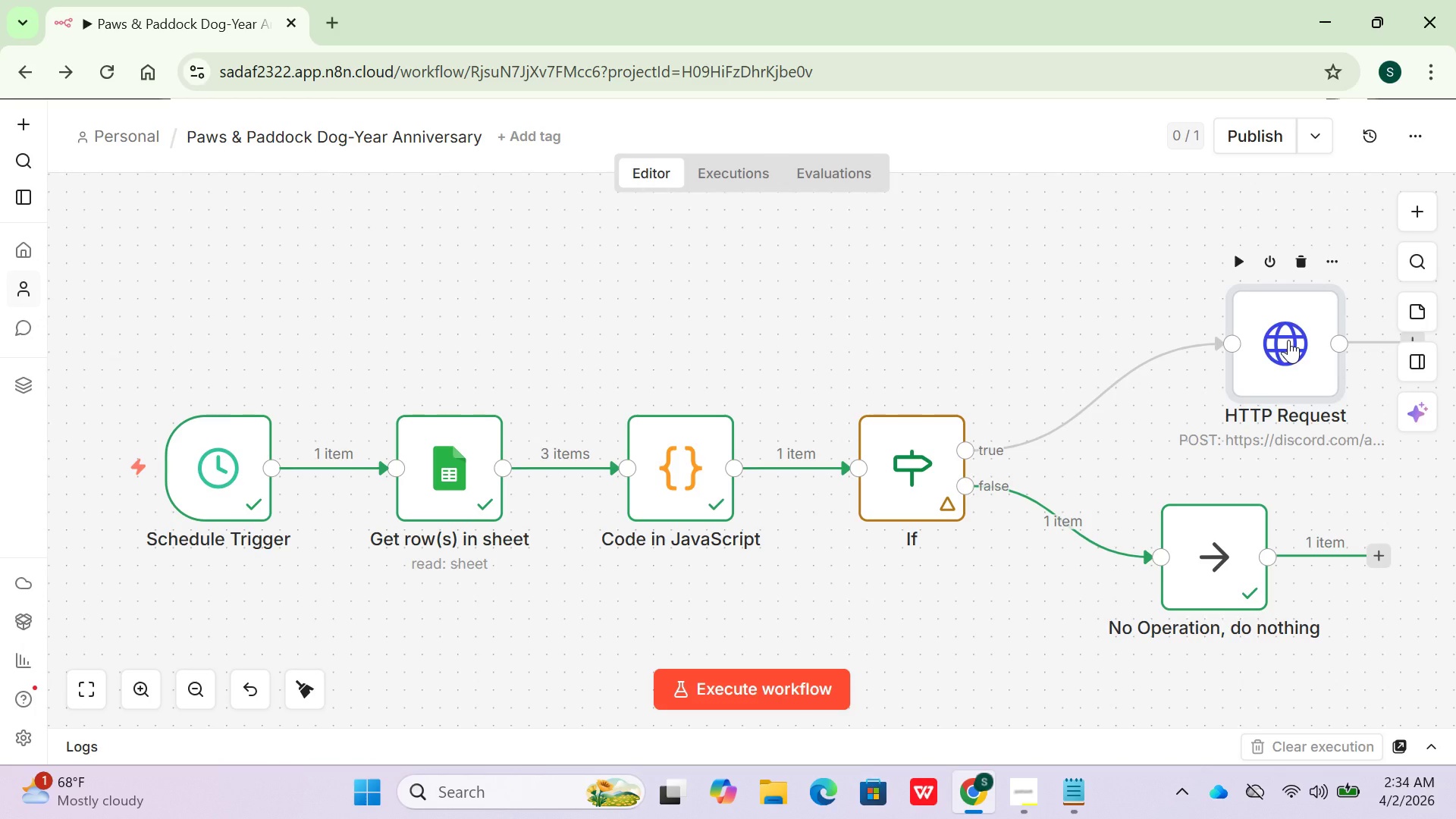 
triple_click([1288, 340])
 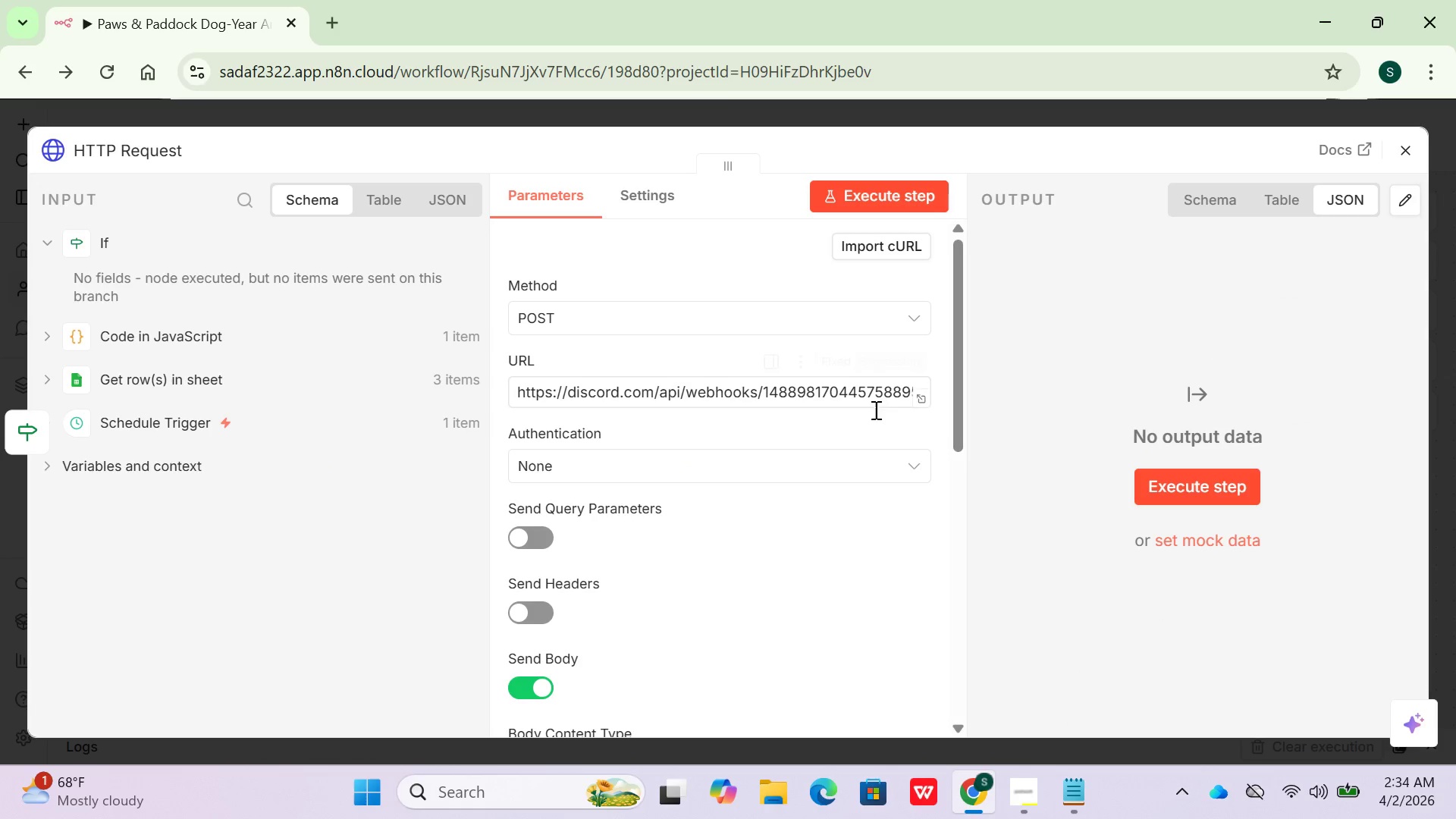 
scroll: coordinate [768, 515], scroll_direction: up, amount: 1.0
 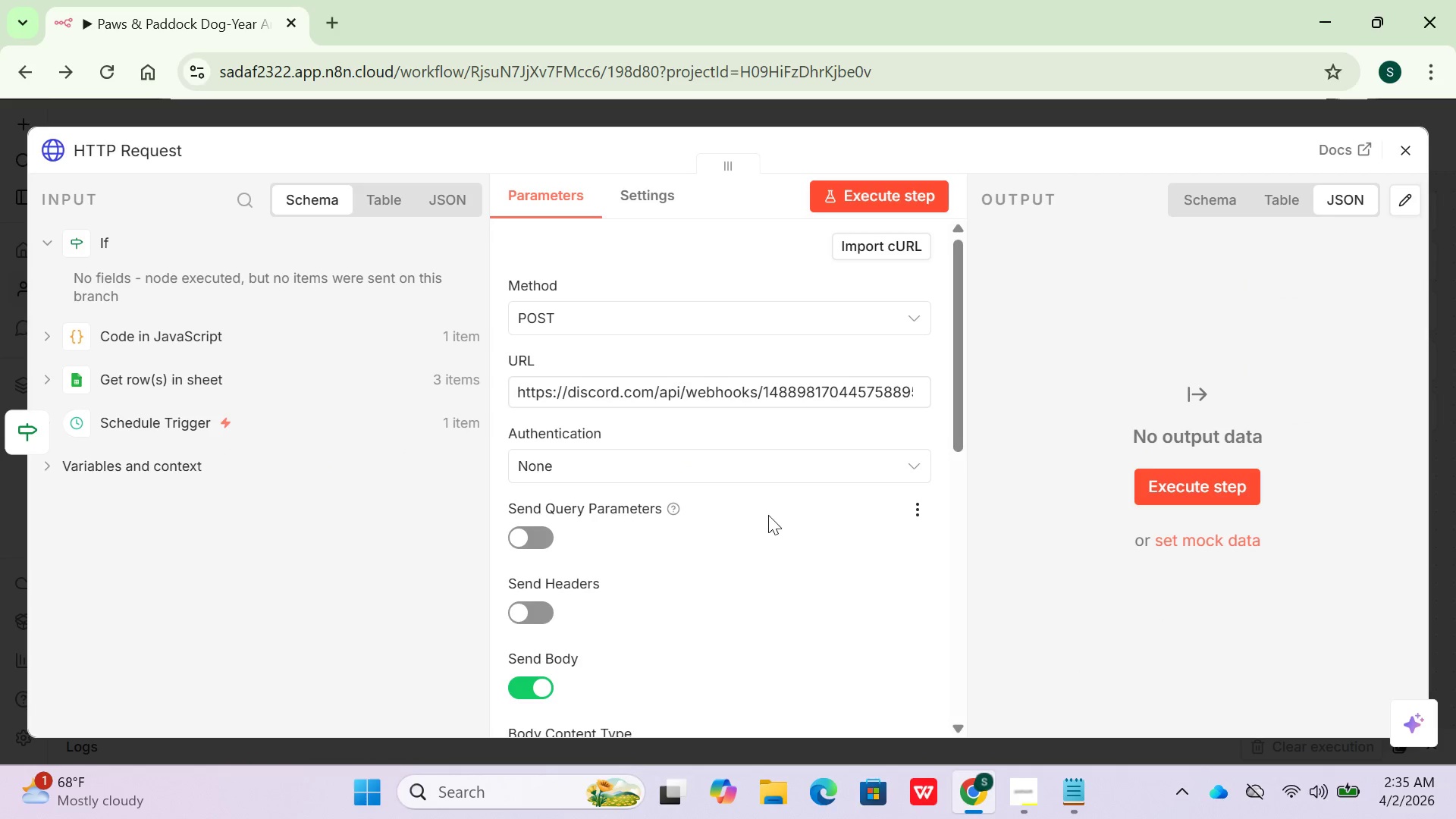 
wait(22.43)
 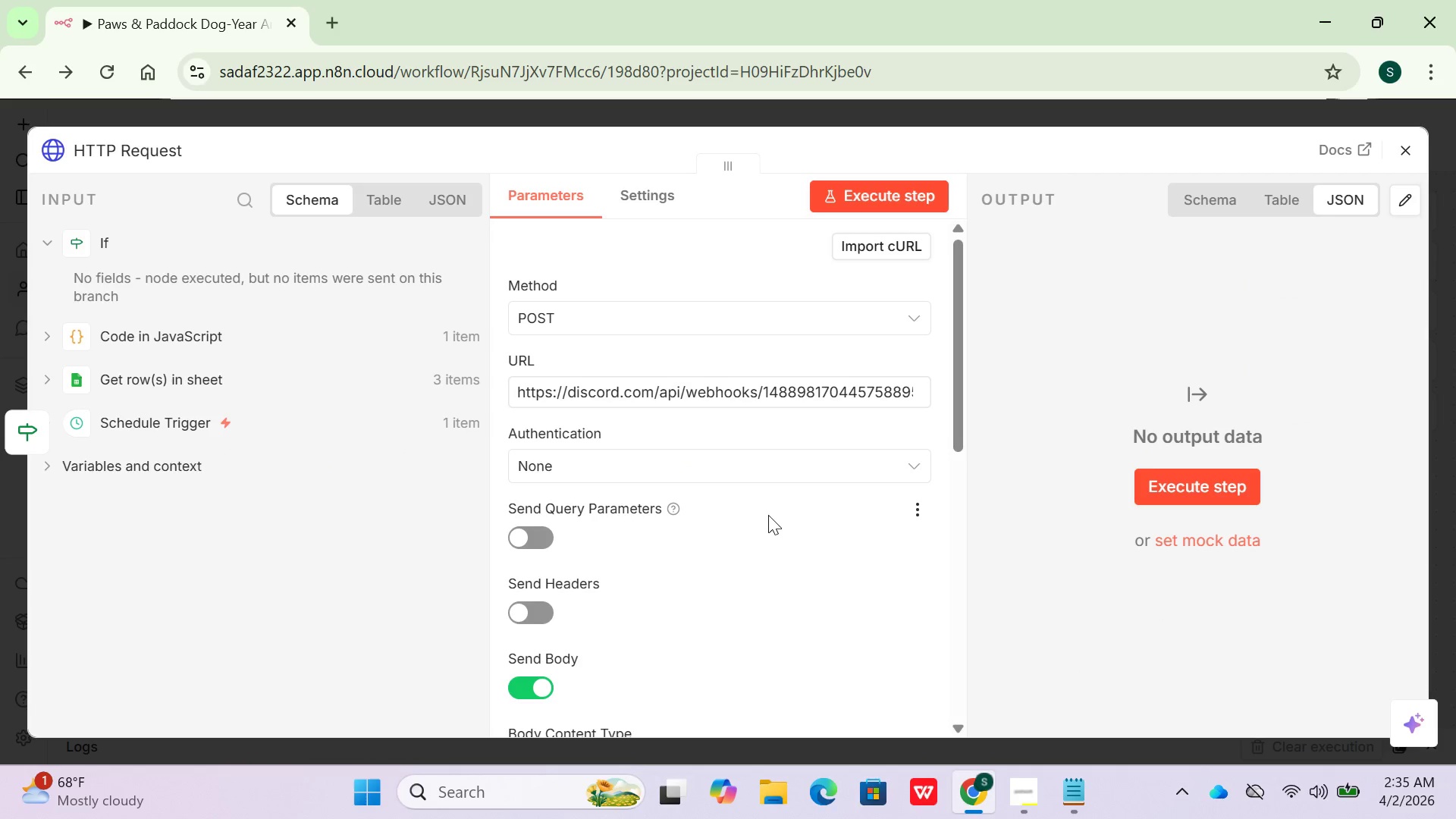 
scroll: coordinate [681, 587], scroll_direction: down, amount: 3.0
 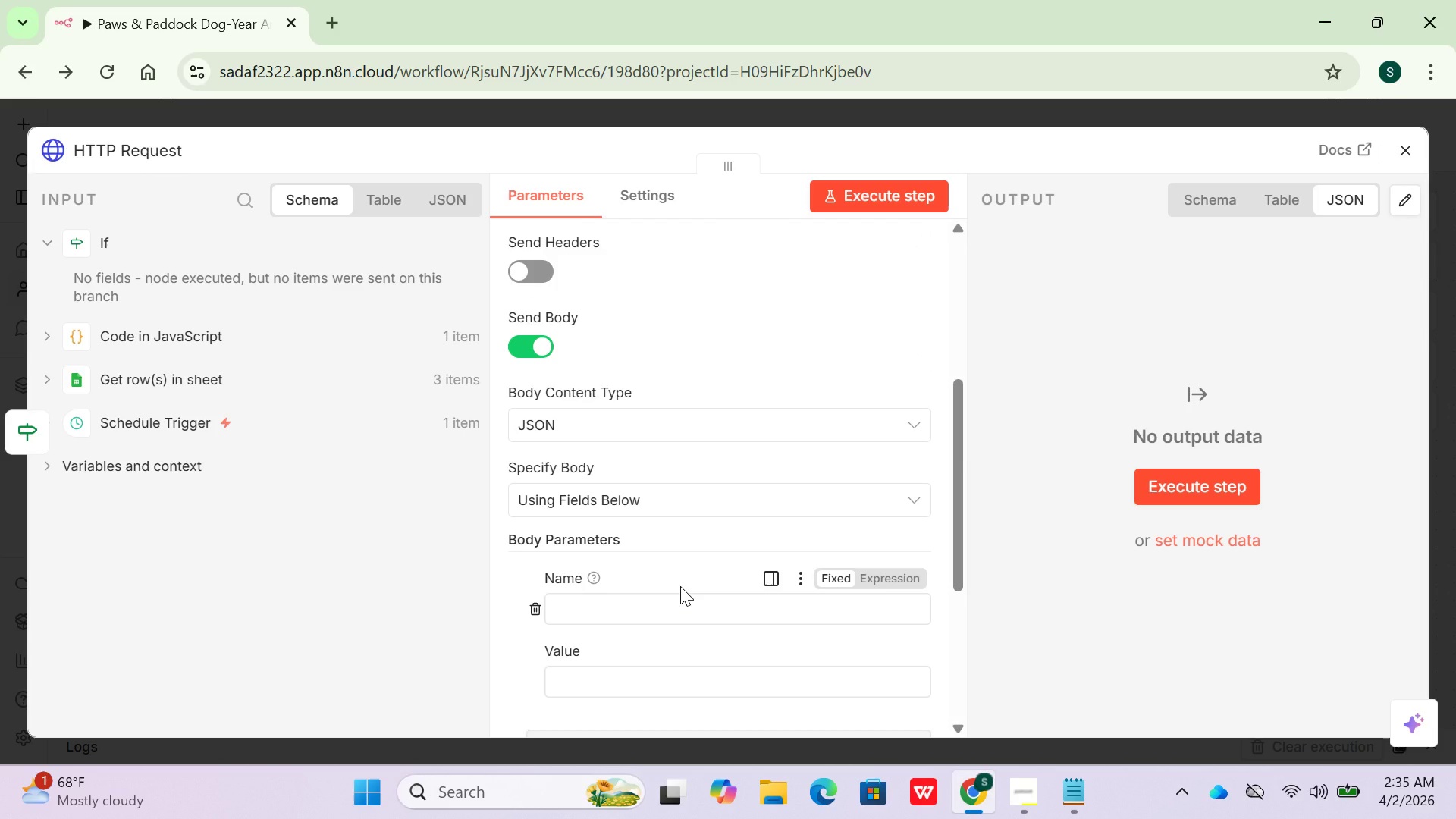 
scroll: coordinate [680, 586], scroll_direction: up, amount: 4.0
 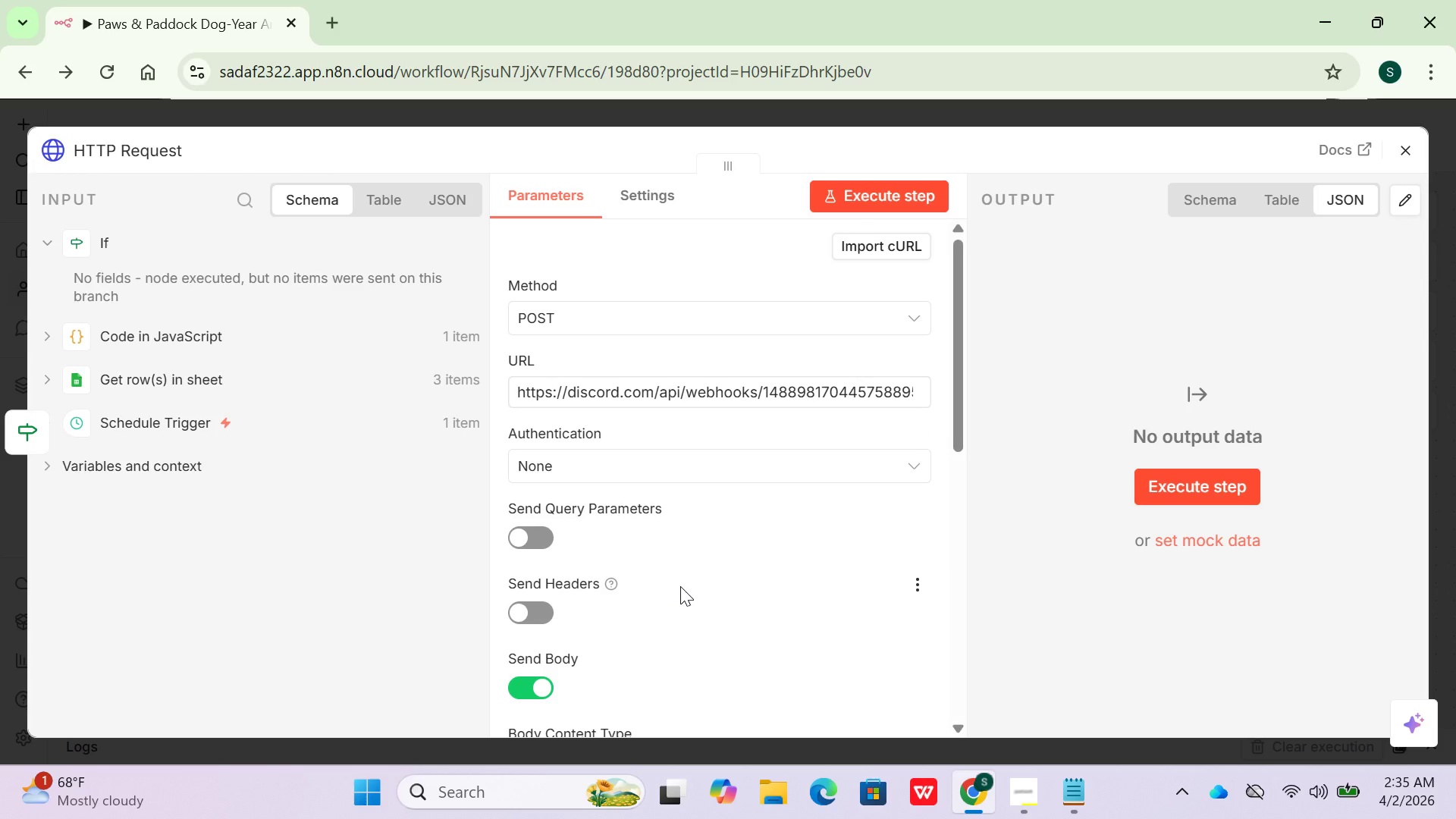 
scroll: coordinate [680, 586], scroll_direction: down, amount: 4.0
 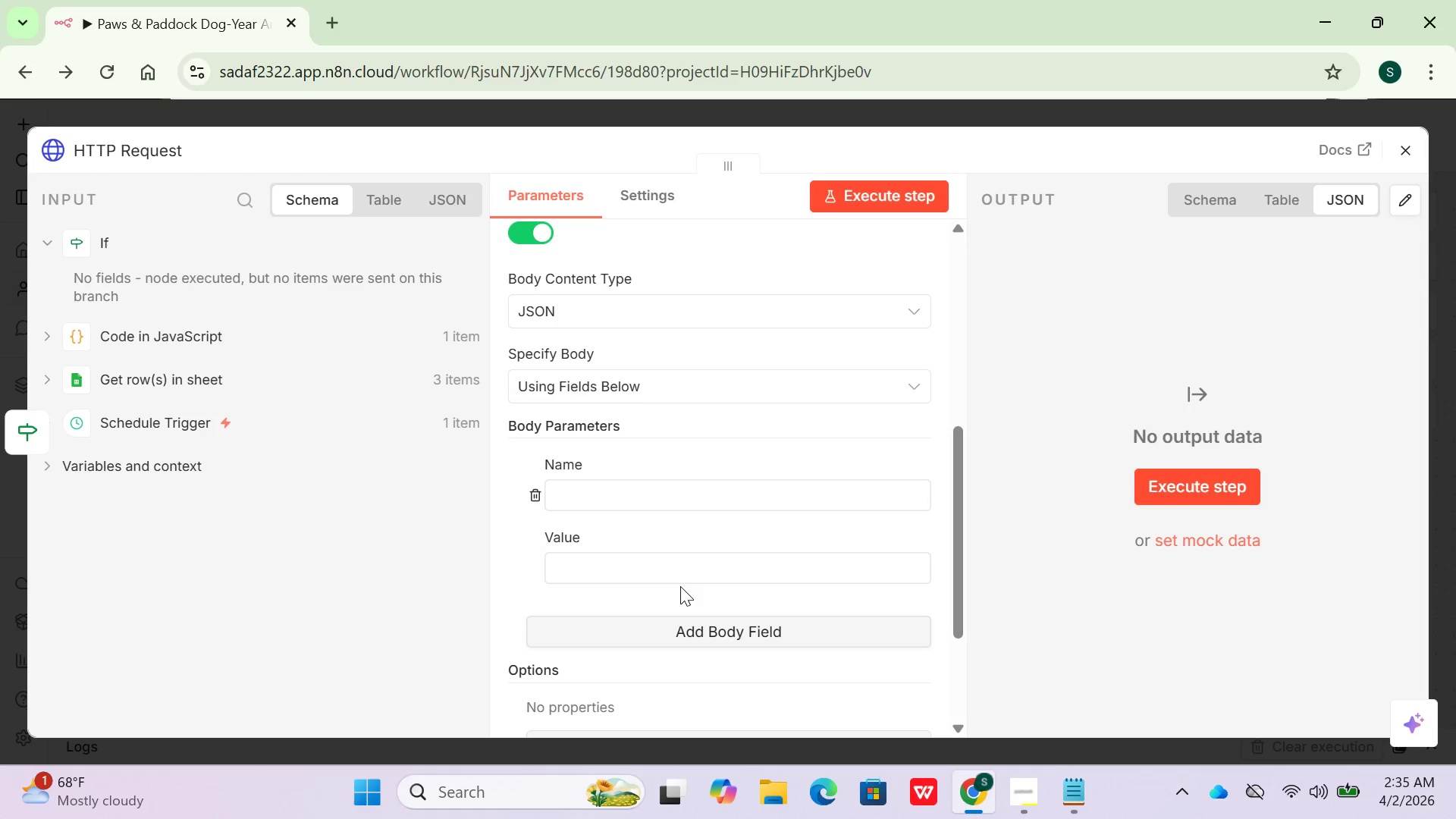 
scroll: coordinate [680, 586], scroll_direction: none, amount: 0.0
 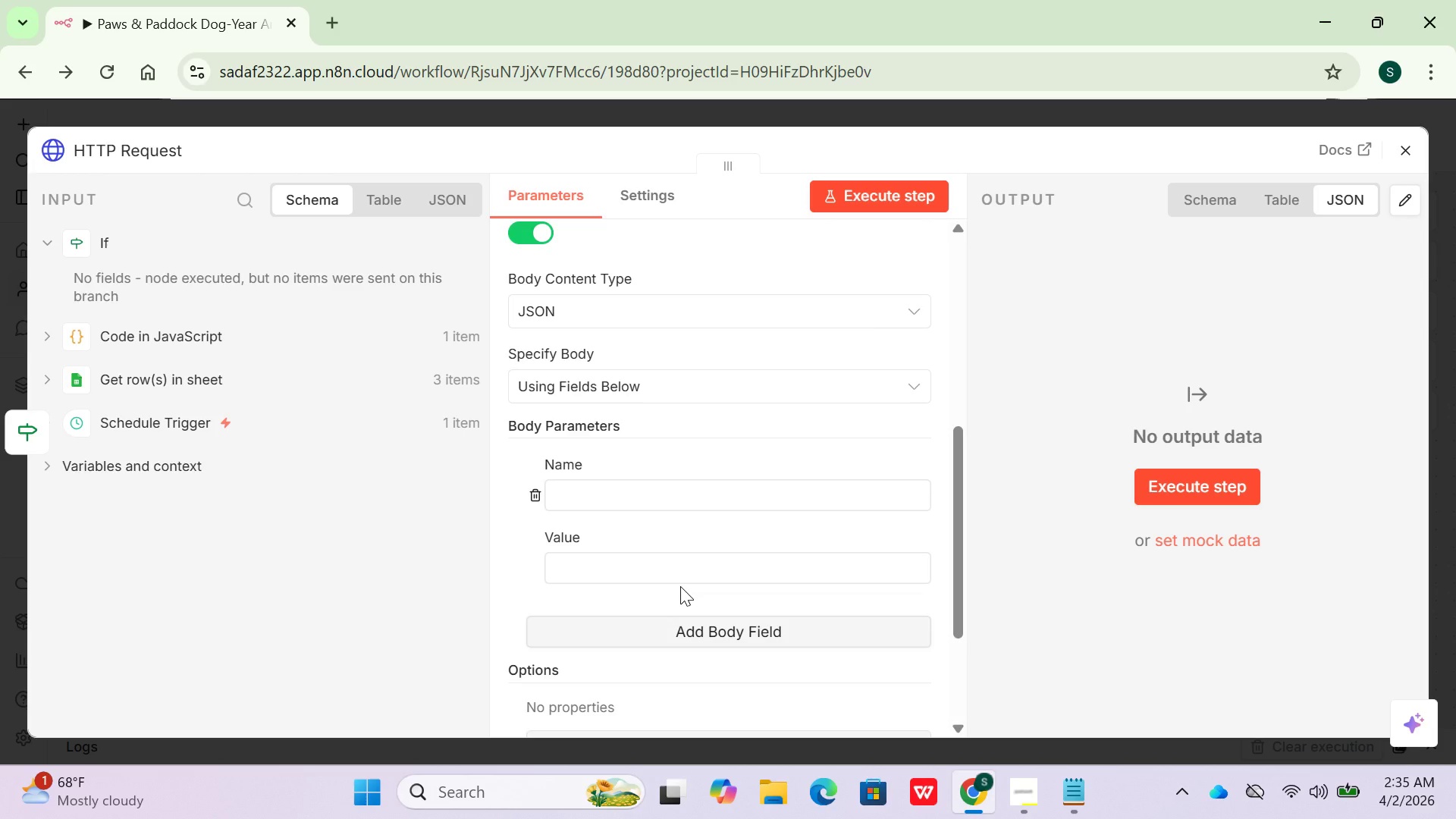 
wait(7.74)
 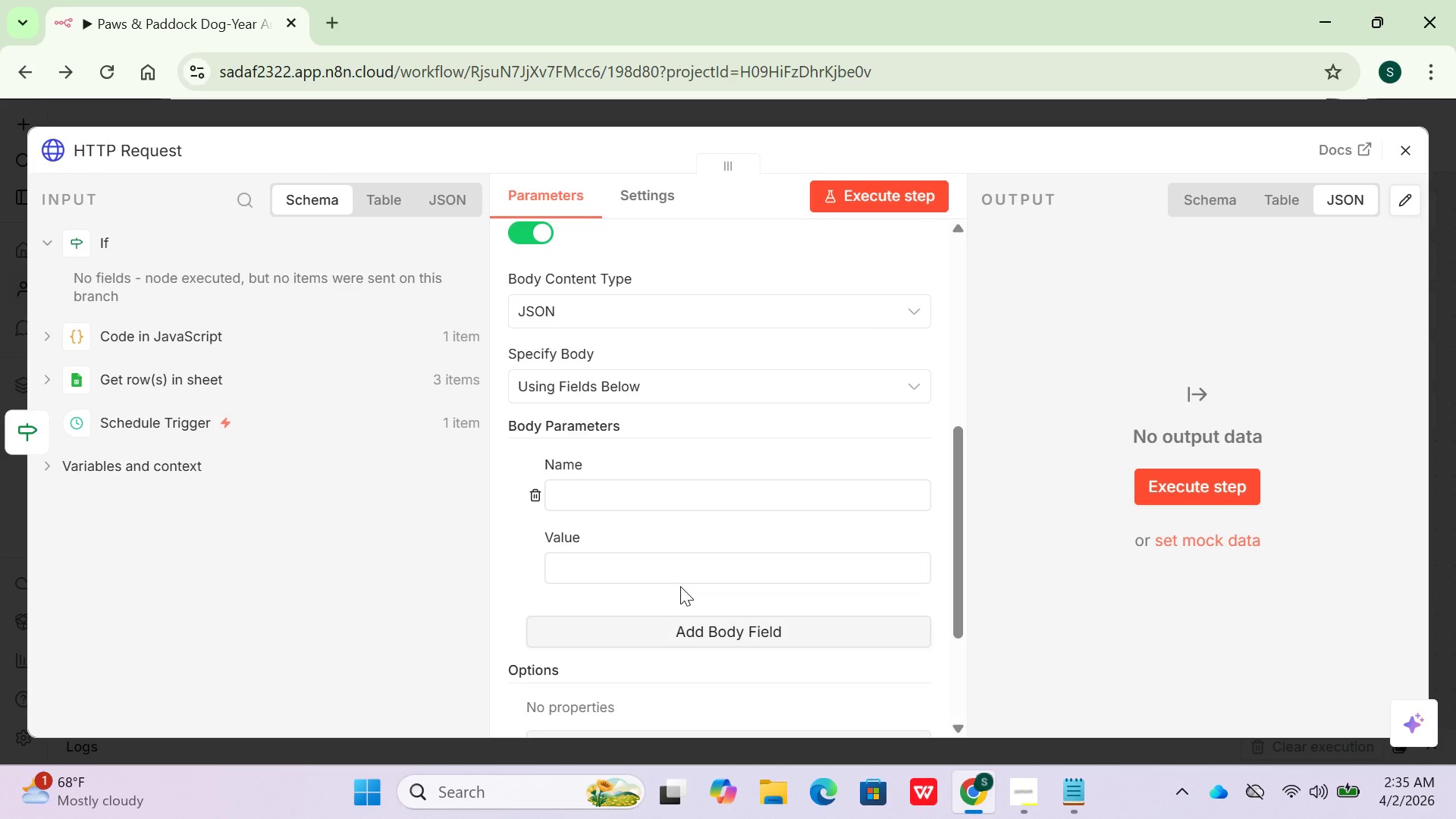 
scroll: coordinate [680, 586], scroll_direction: down, amount: 3.0
 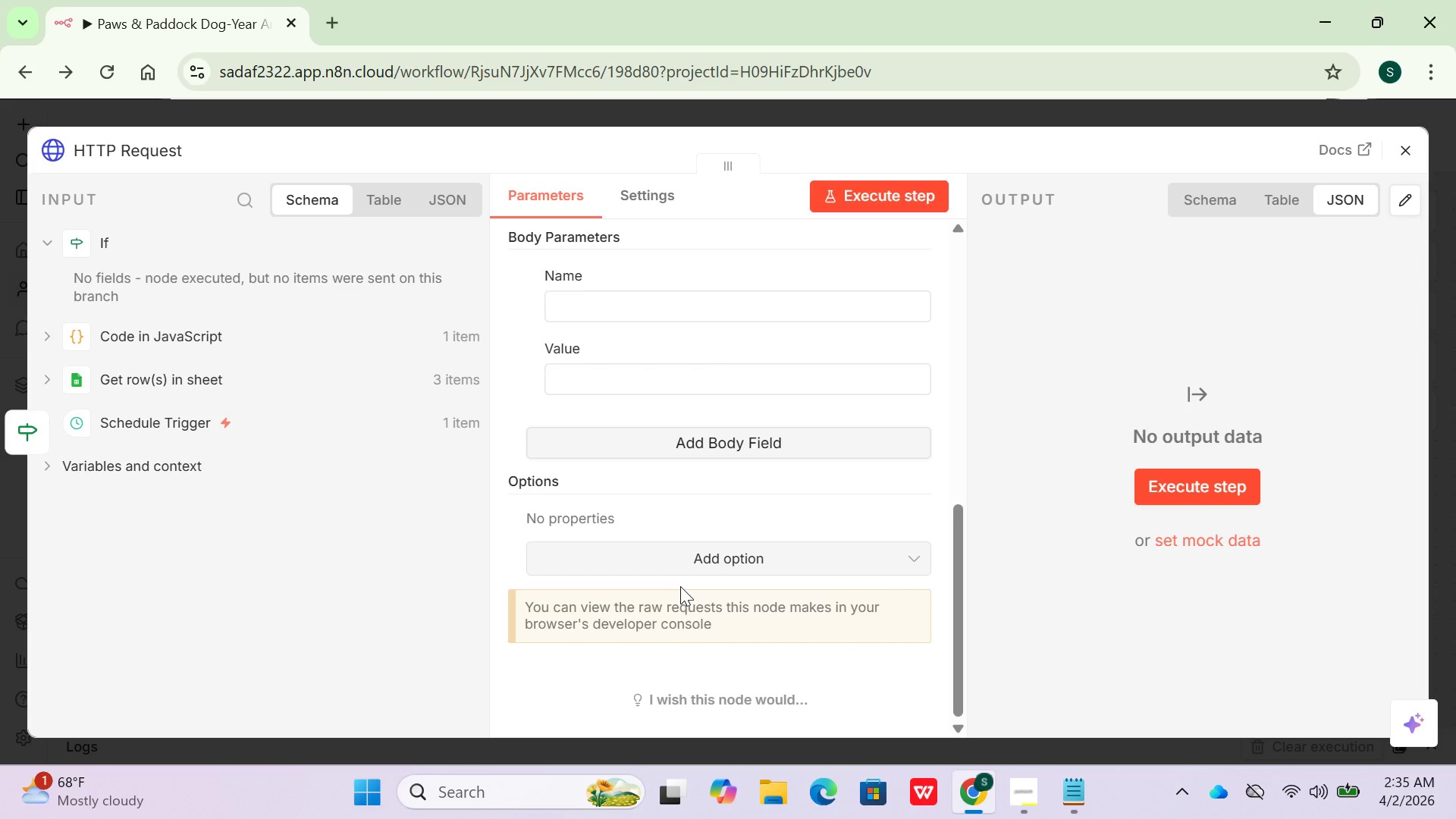 
wait(18.27)
 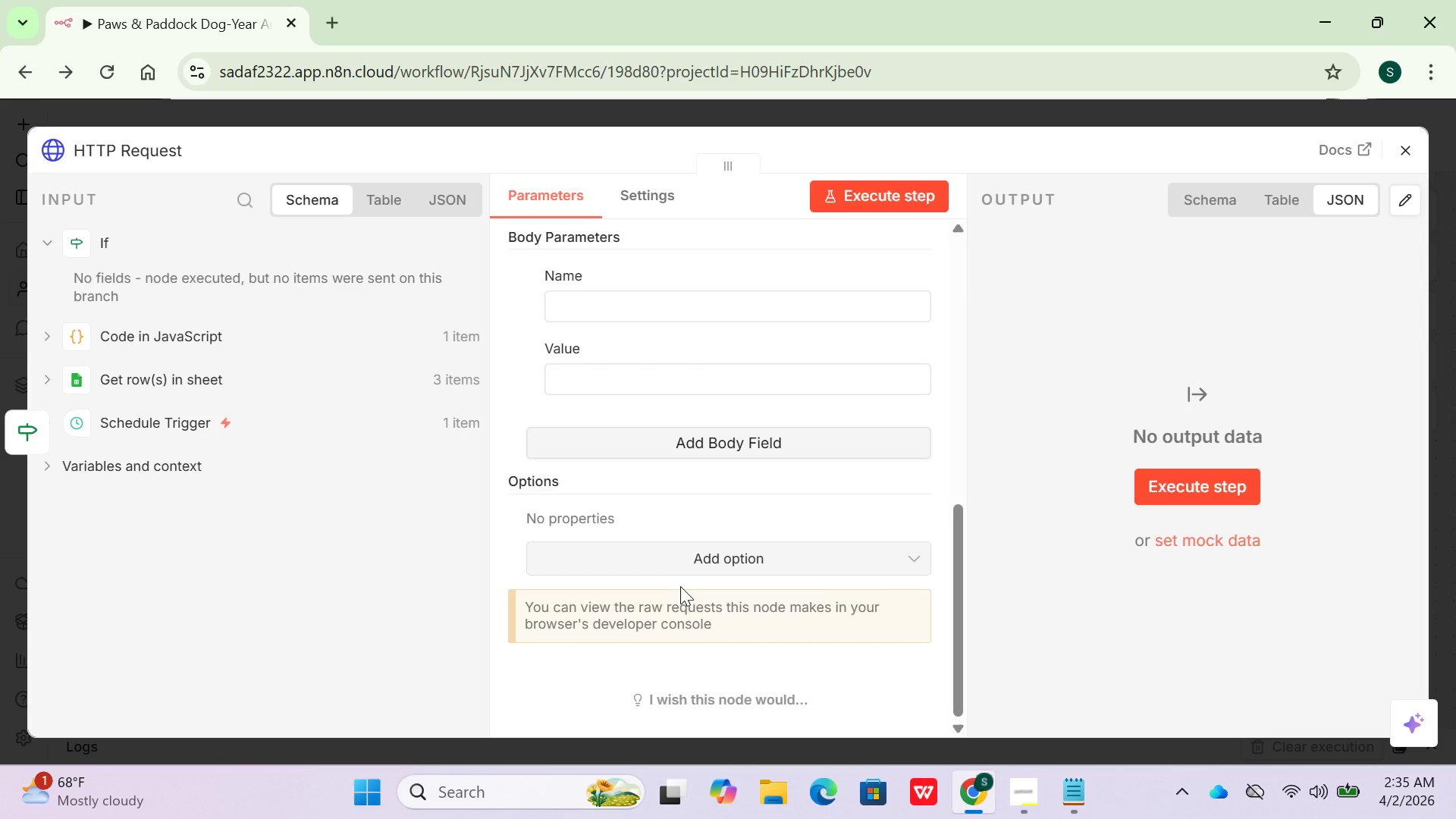 
scroll: coordinate [736, 581], scroll_direction: up, amount: 3.0
 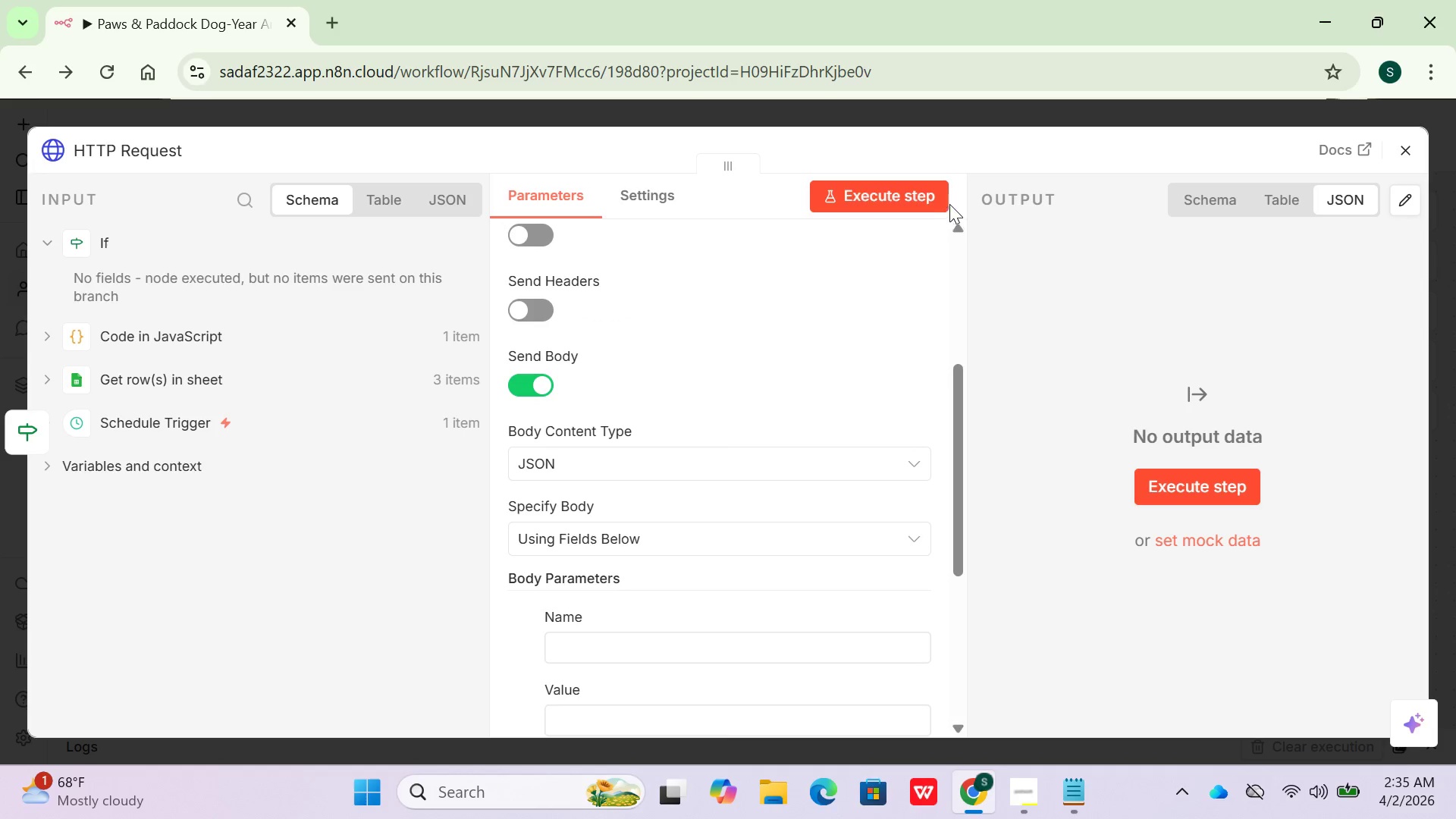 
left_click([941, 192])
 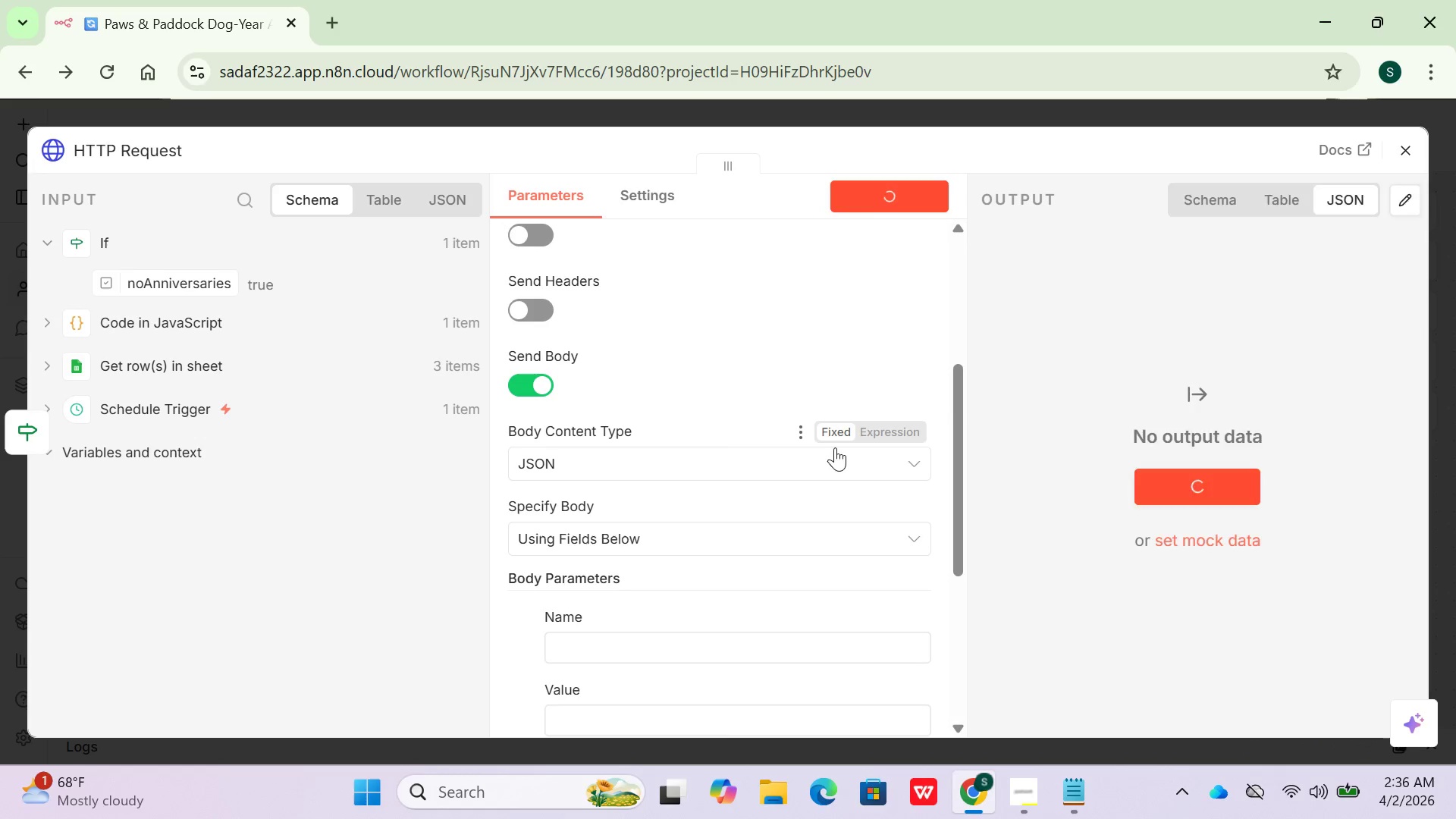 
scroll: coordinate [835, 447], scroll_direction: up, amount: 2.0
 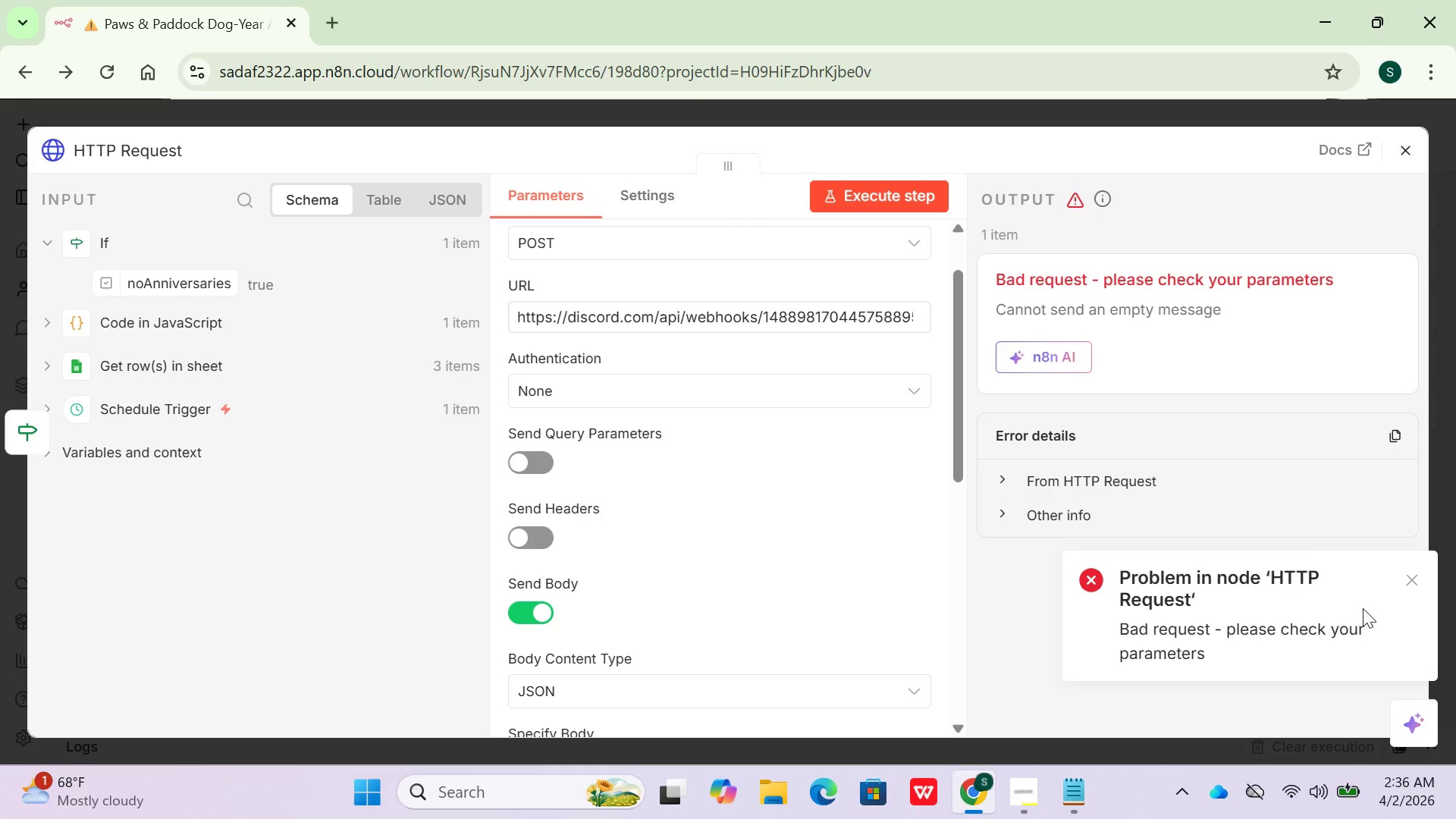 
left_click([1416, 580])
 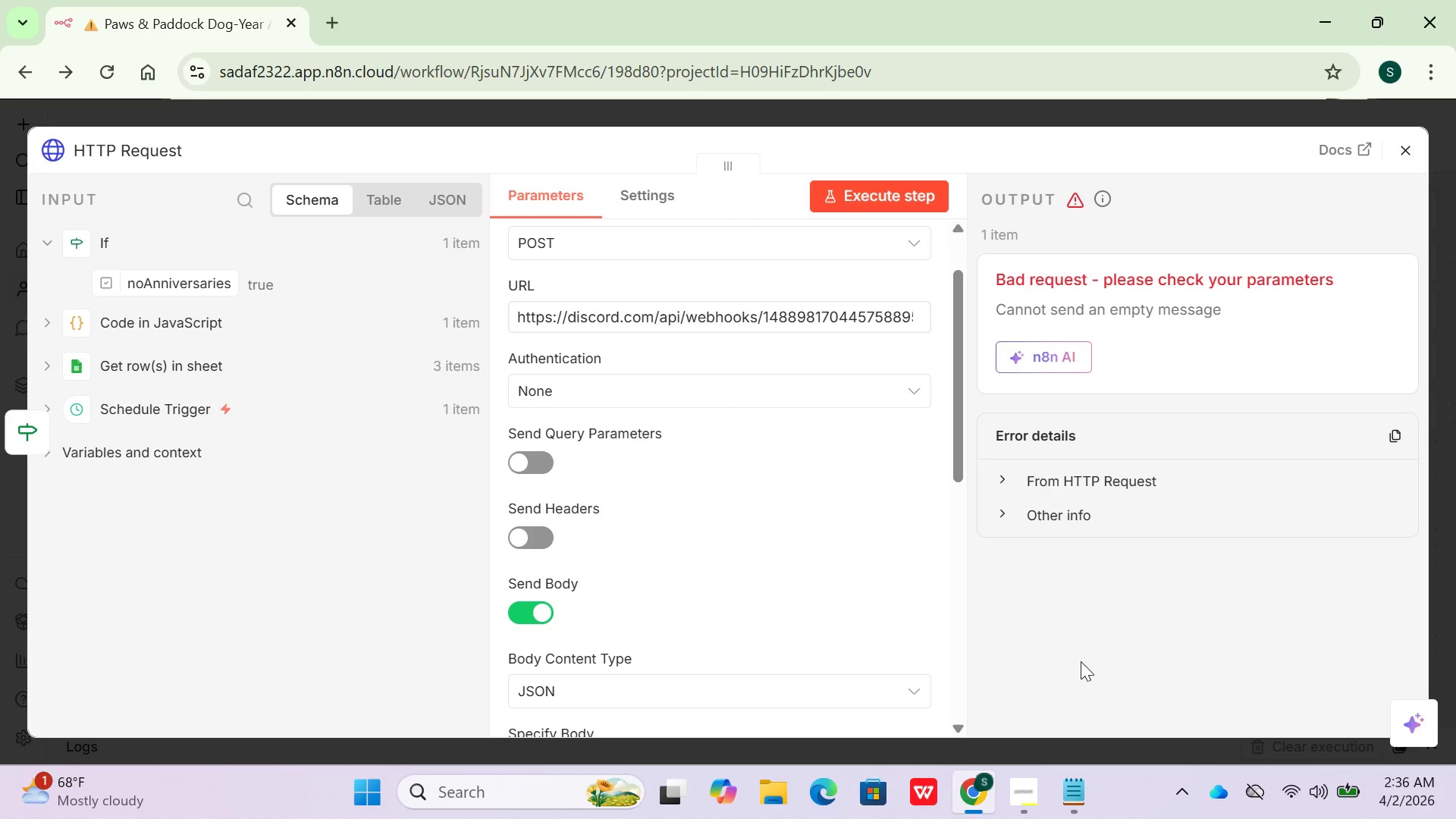 
scroll: coordinate [879, 567], scroll_direction: up, amount: 3.0
 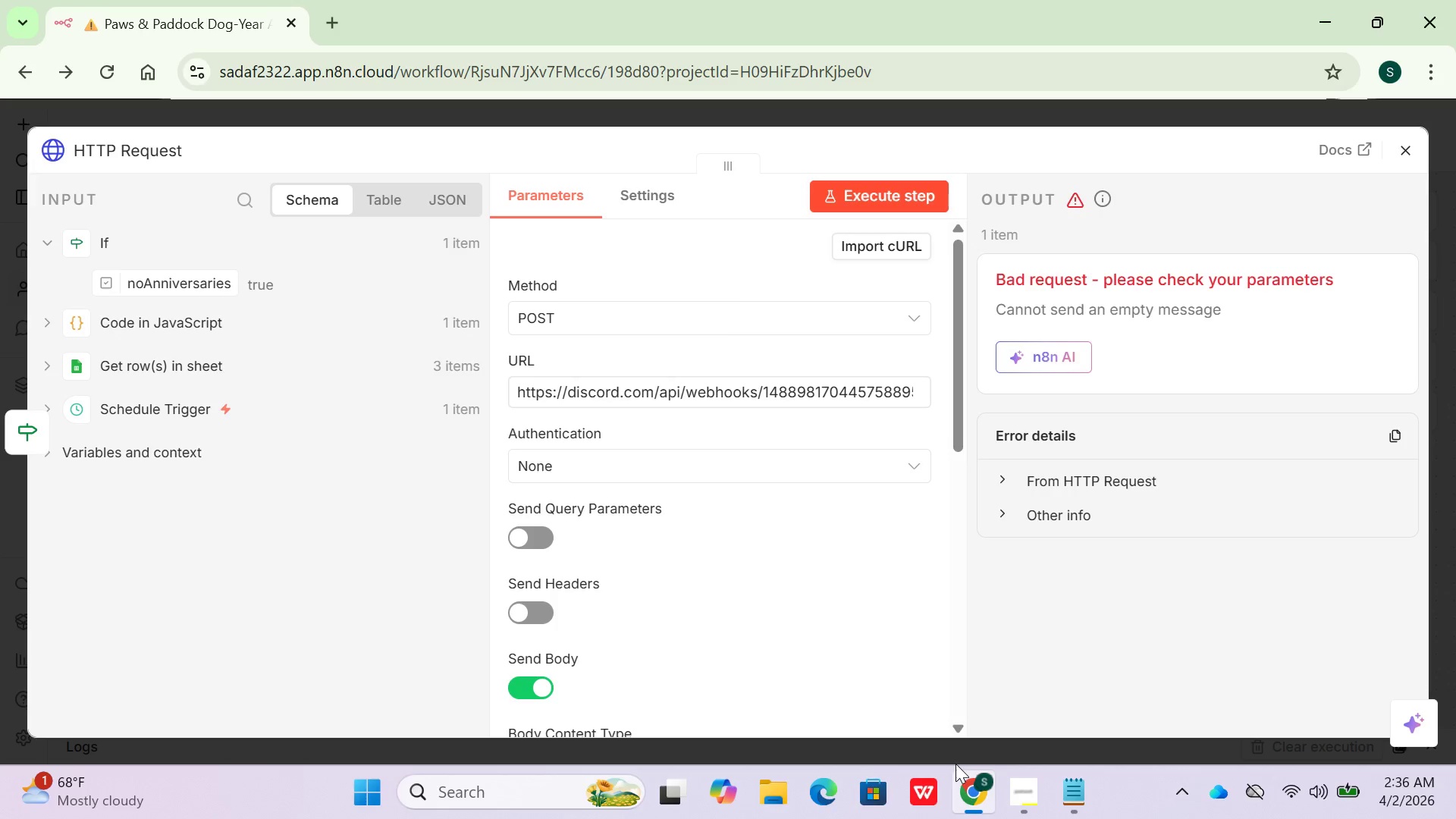 
wait(37.7)
 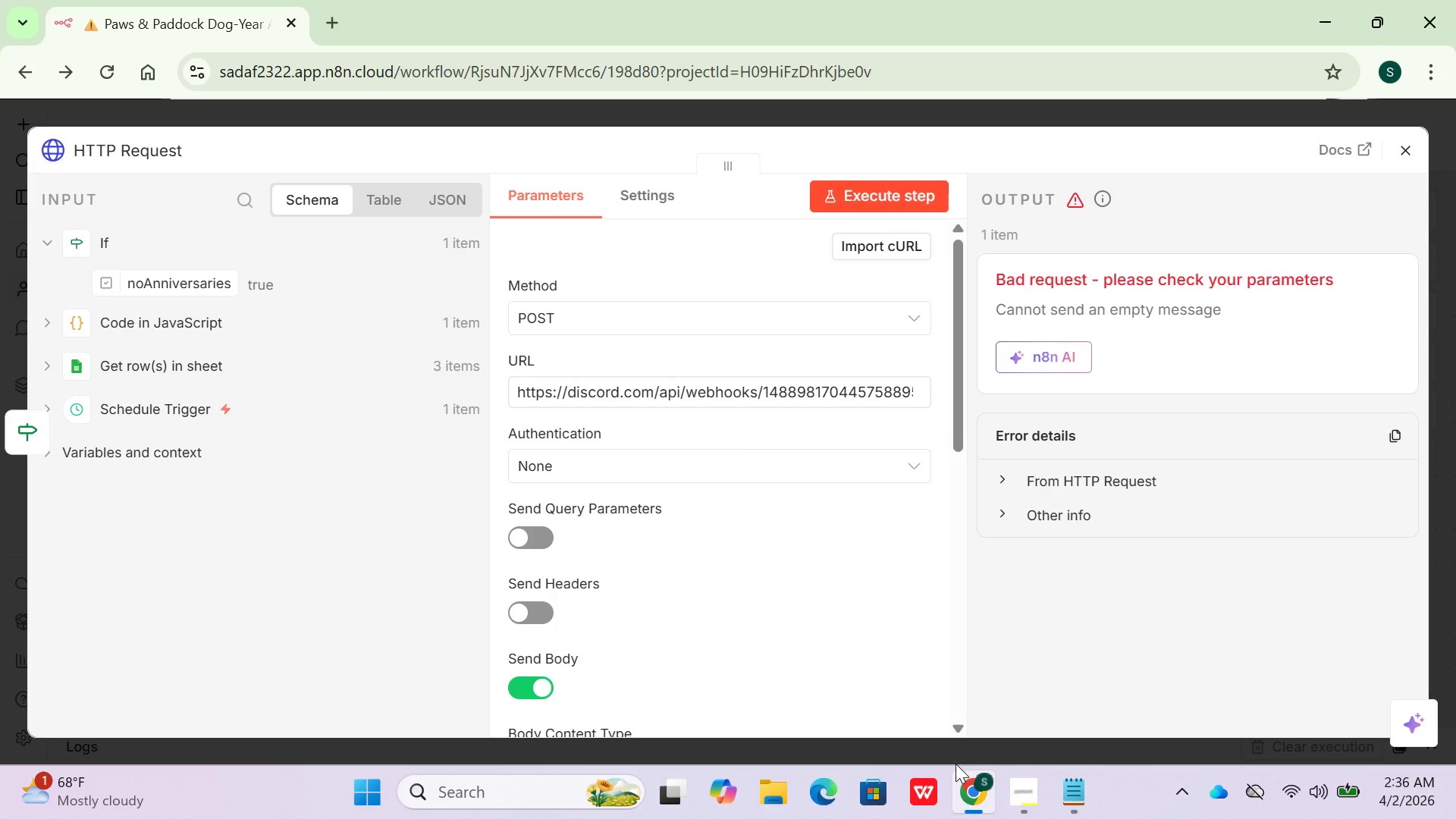 
scroll: coordinate [828, 639], scroll_direction: down, amount: 5.0
 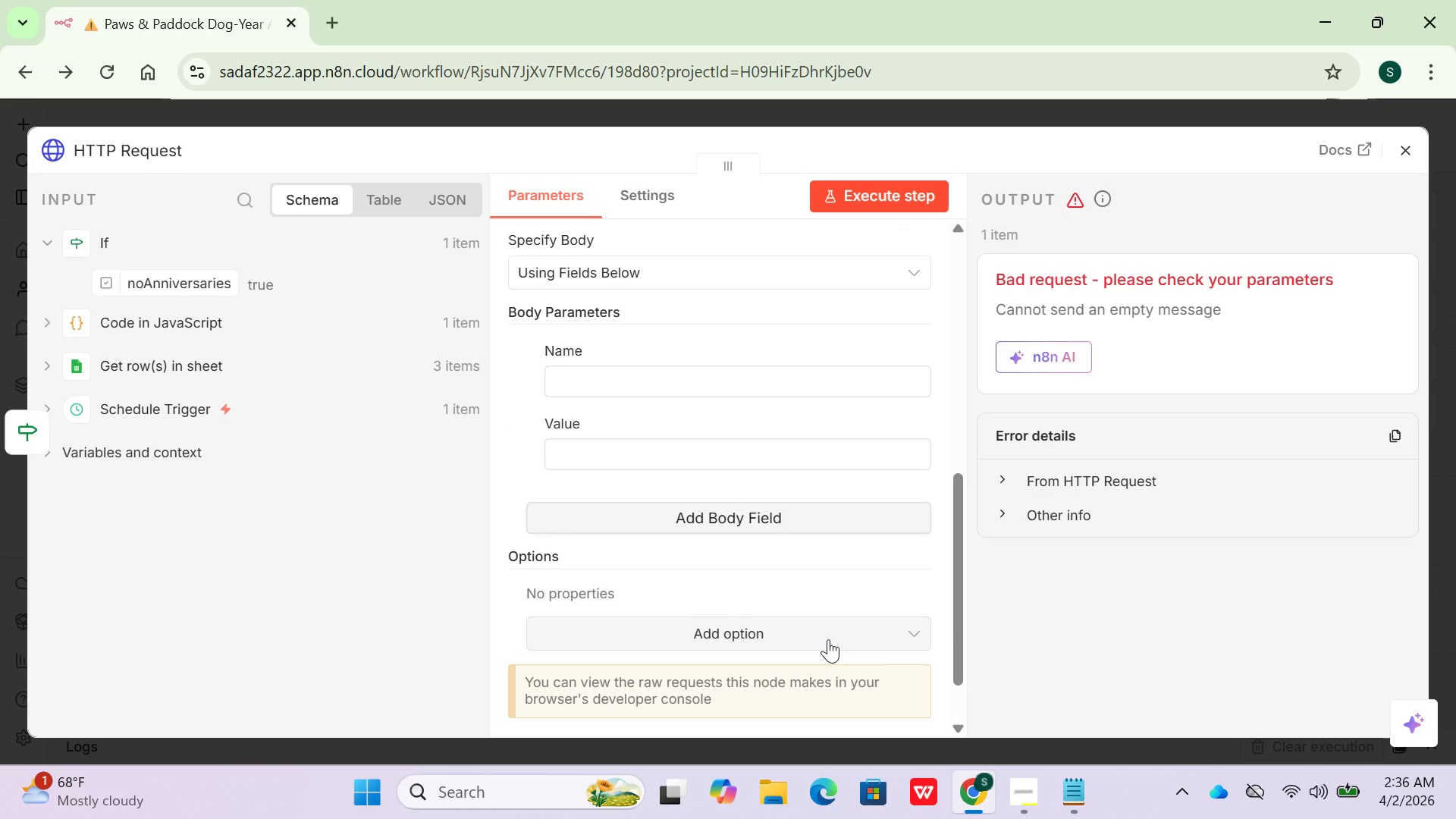 
scroll: coordinate [828, 639], scroll_direction: up, amount: 4.0
 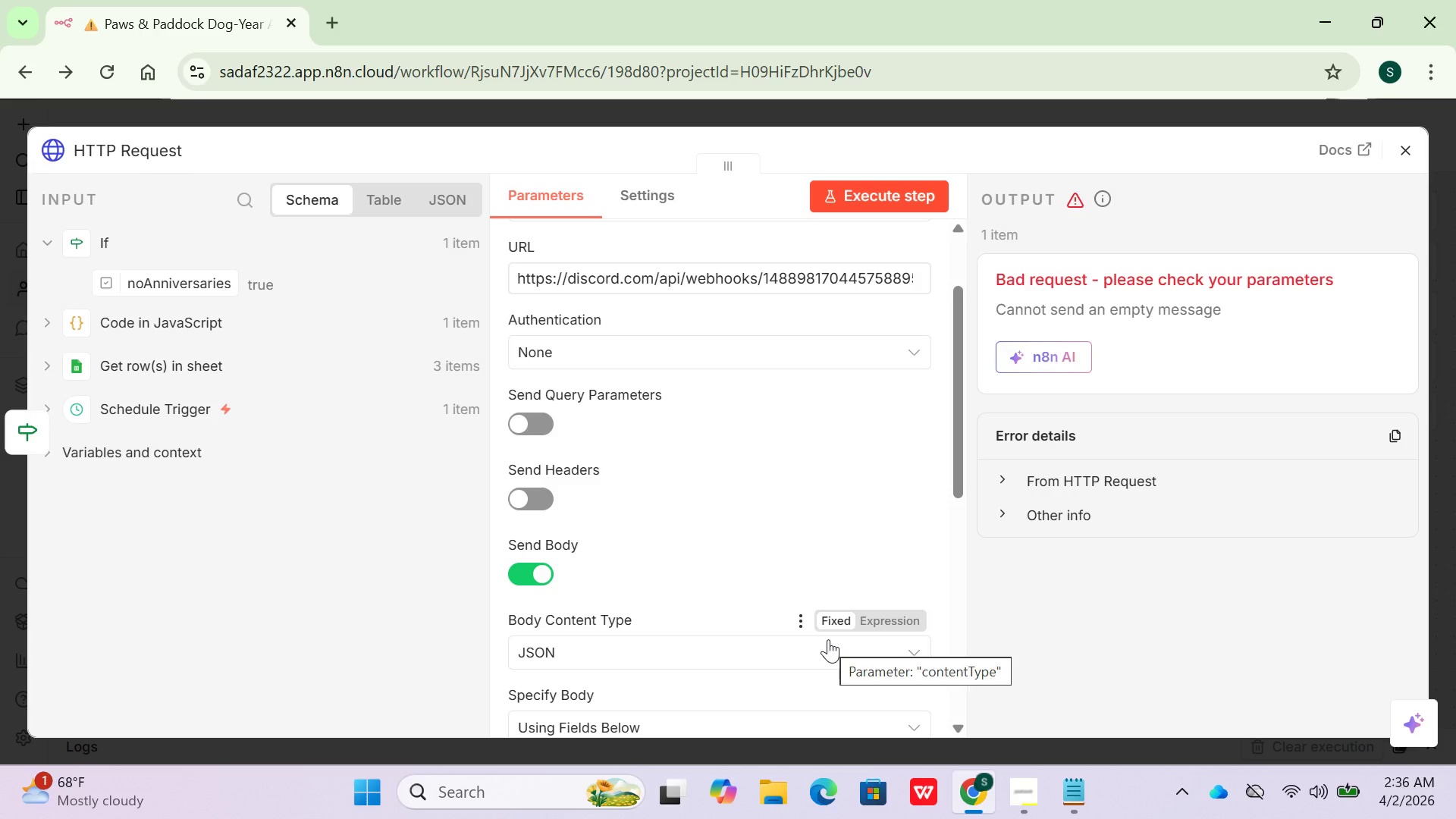 
wait(6.84)
 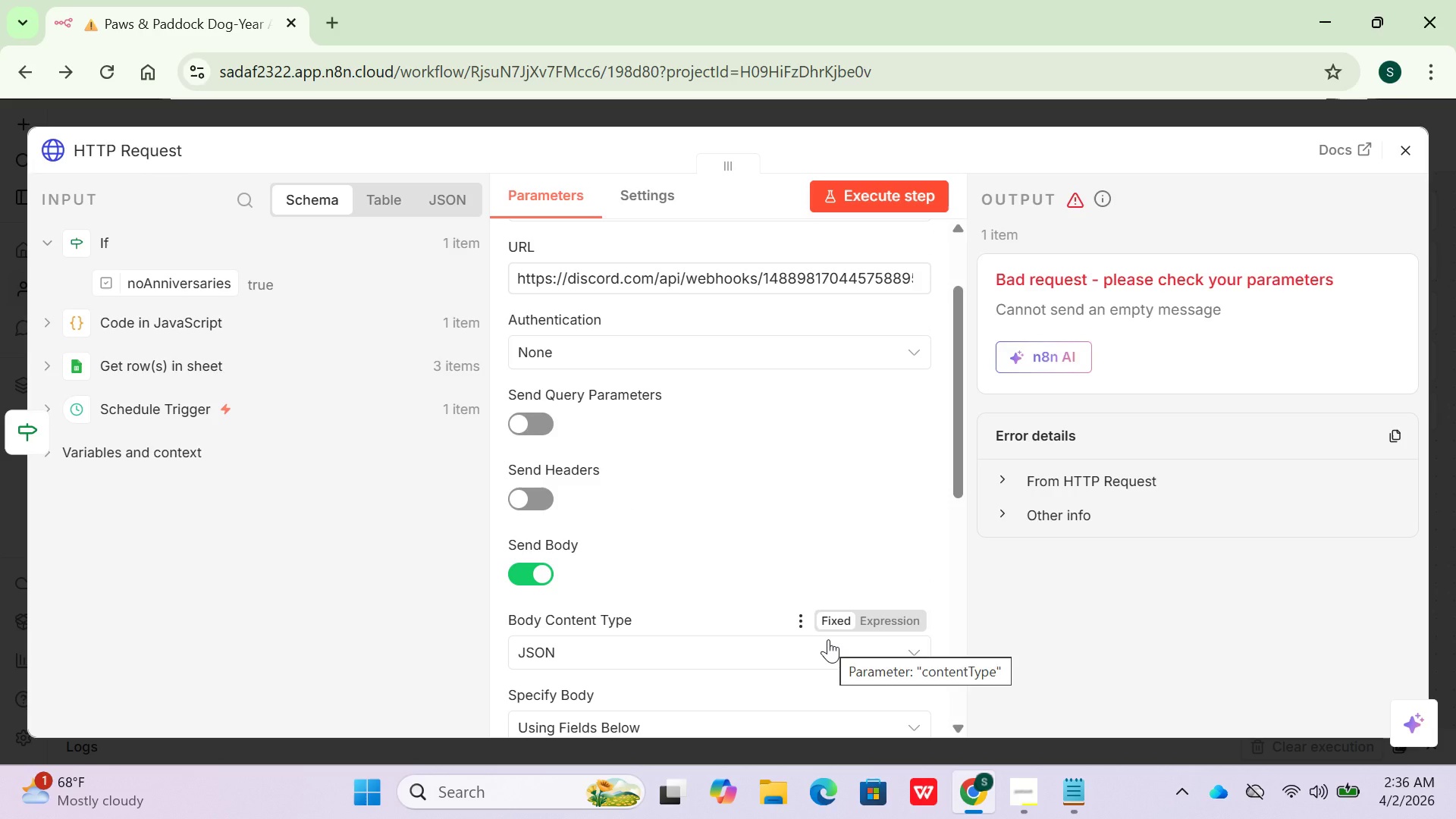 
scroll: coordinate [828, 639], scroll_direction: up, amount: 3.0
 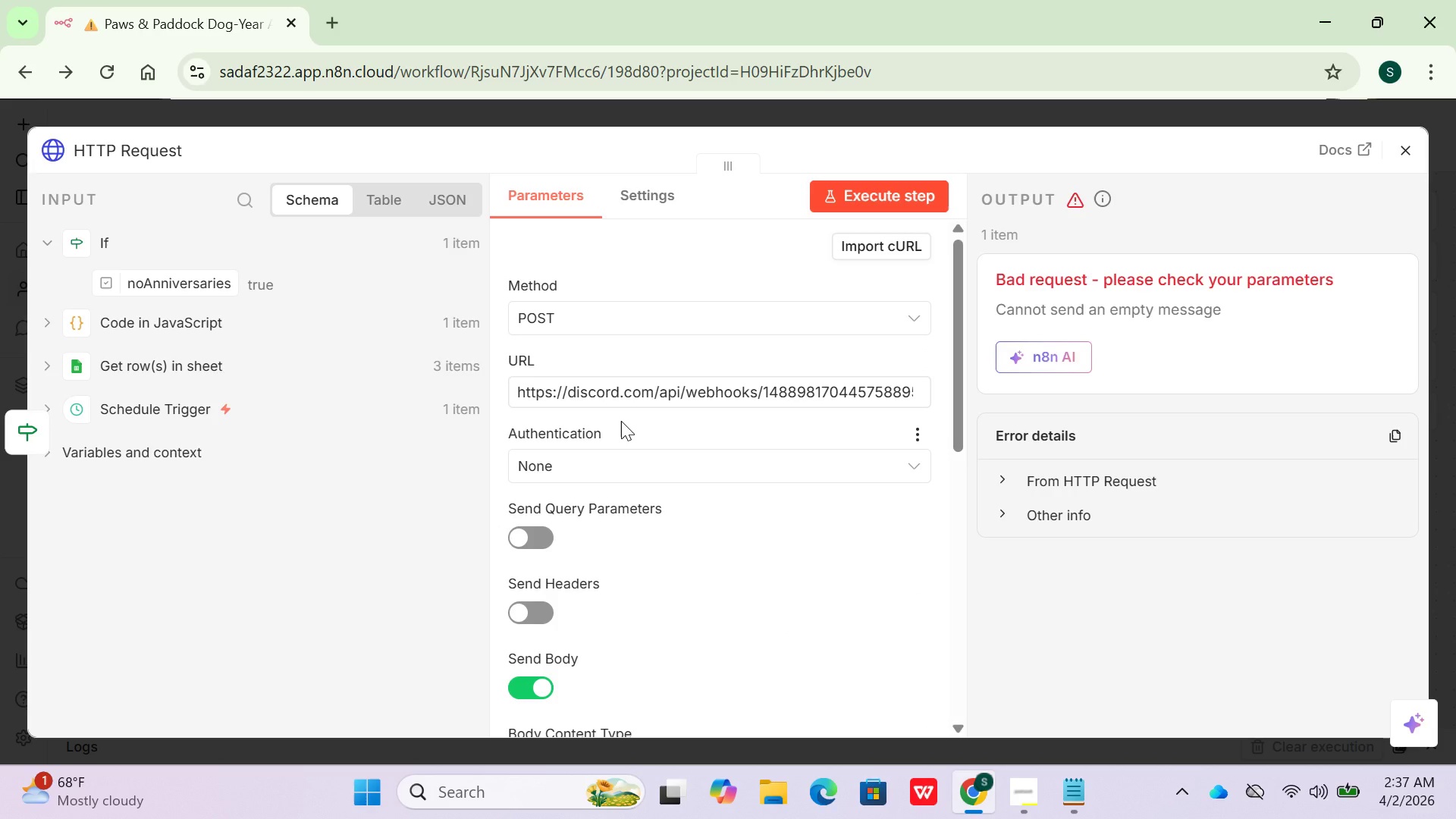 
wait(5.89)
 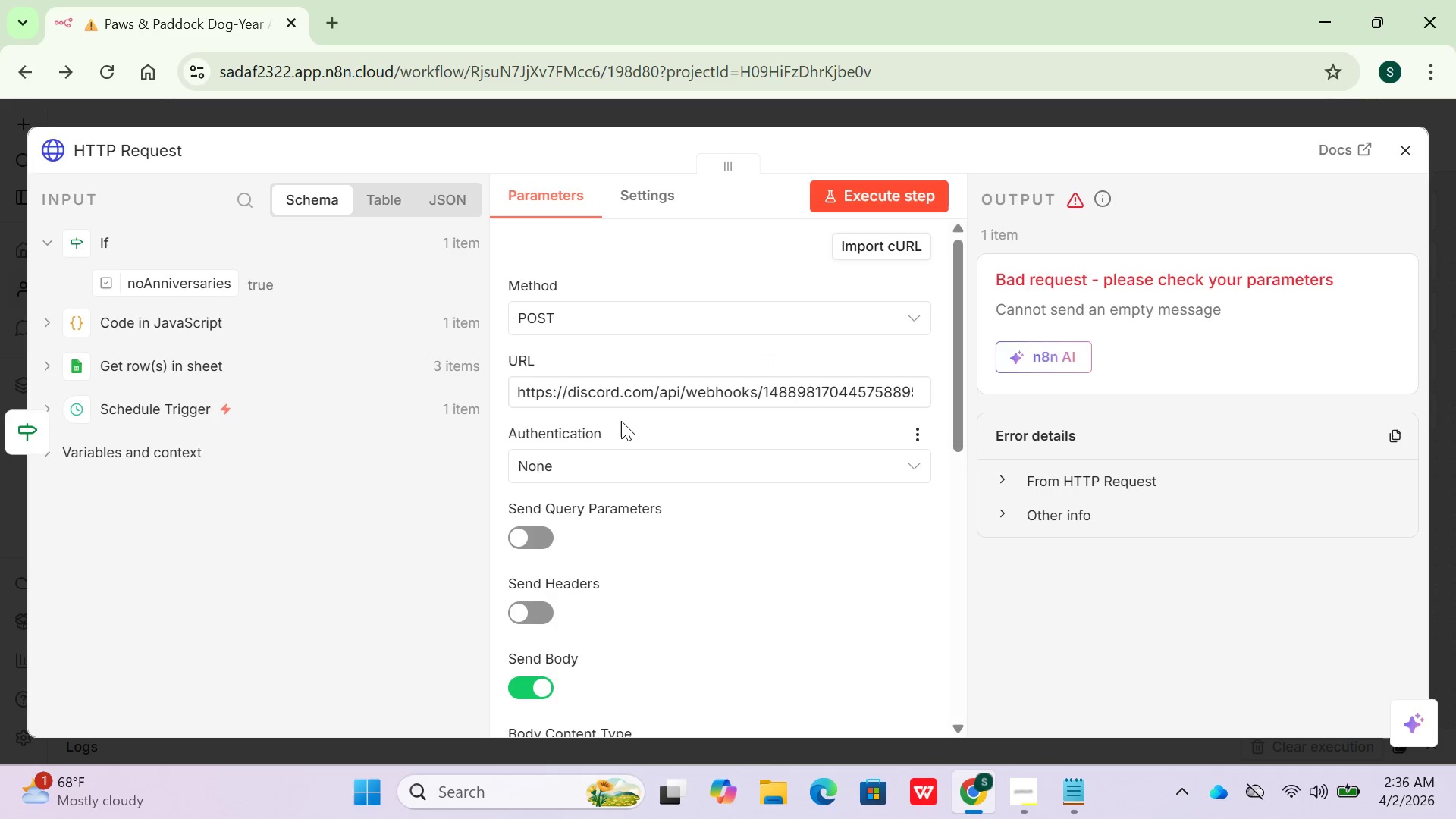 
scroll: coordinate [622, 467], scroll_direction: down, amount: 4.0
 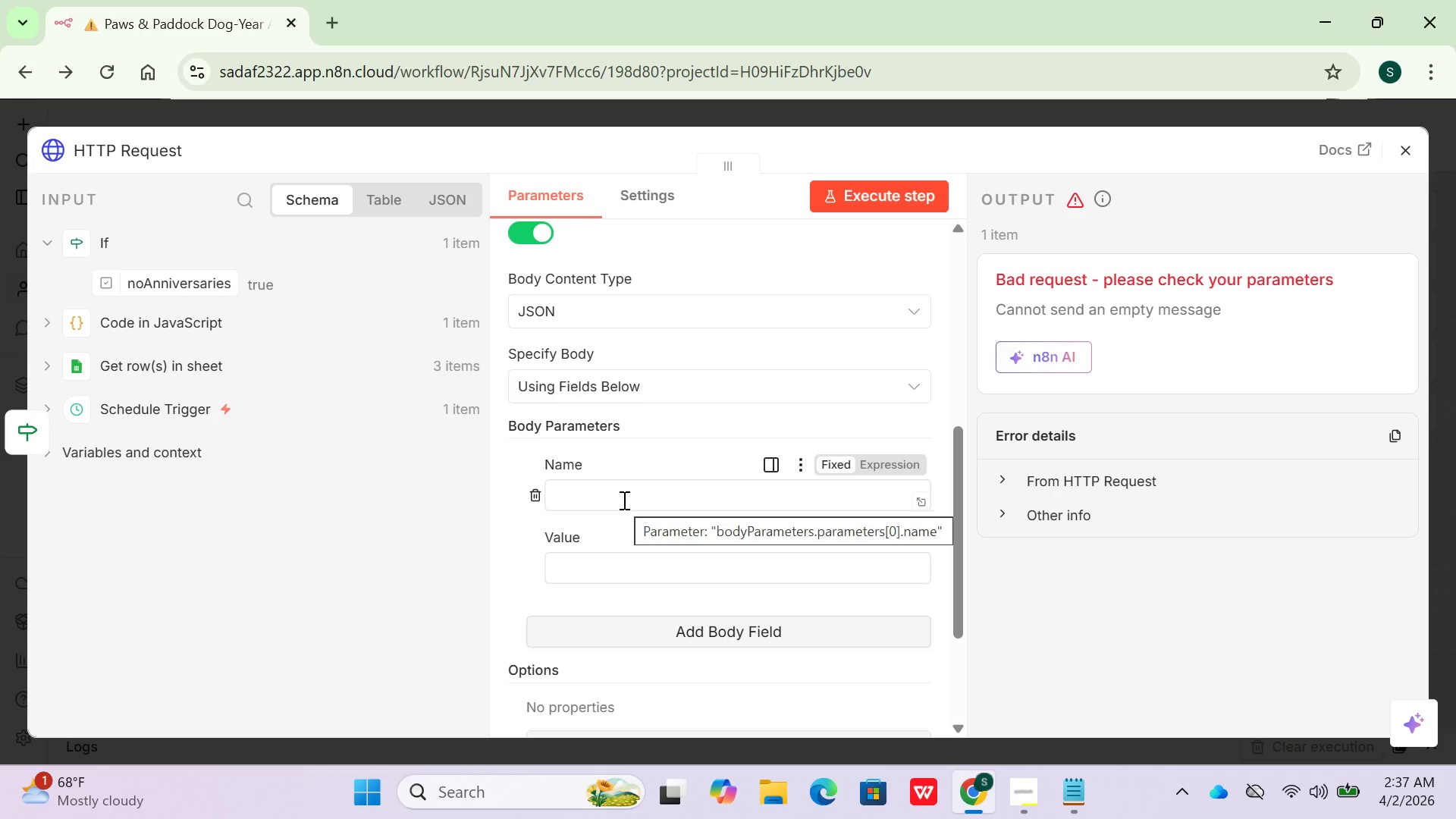 
left_click([623, 500])
 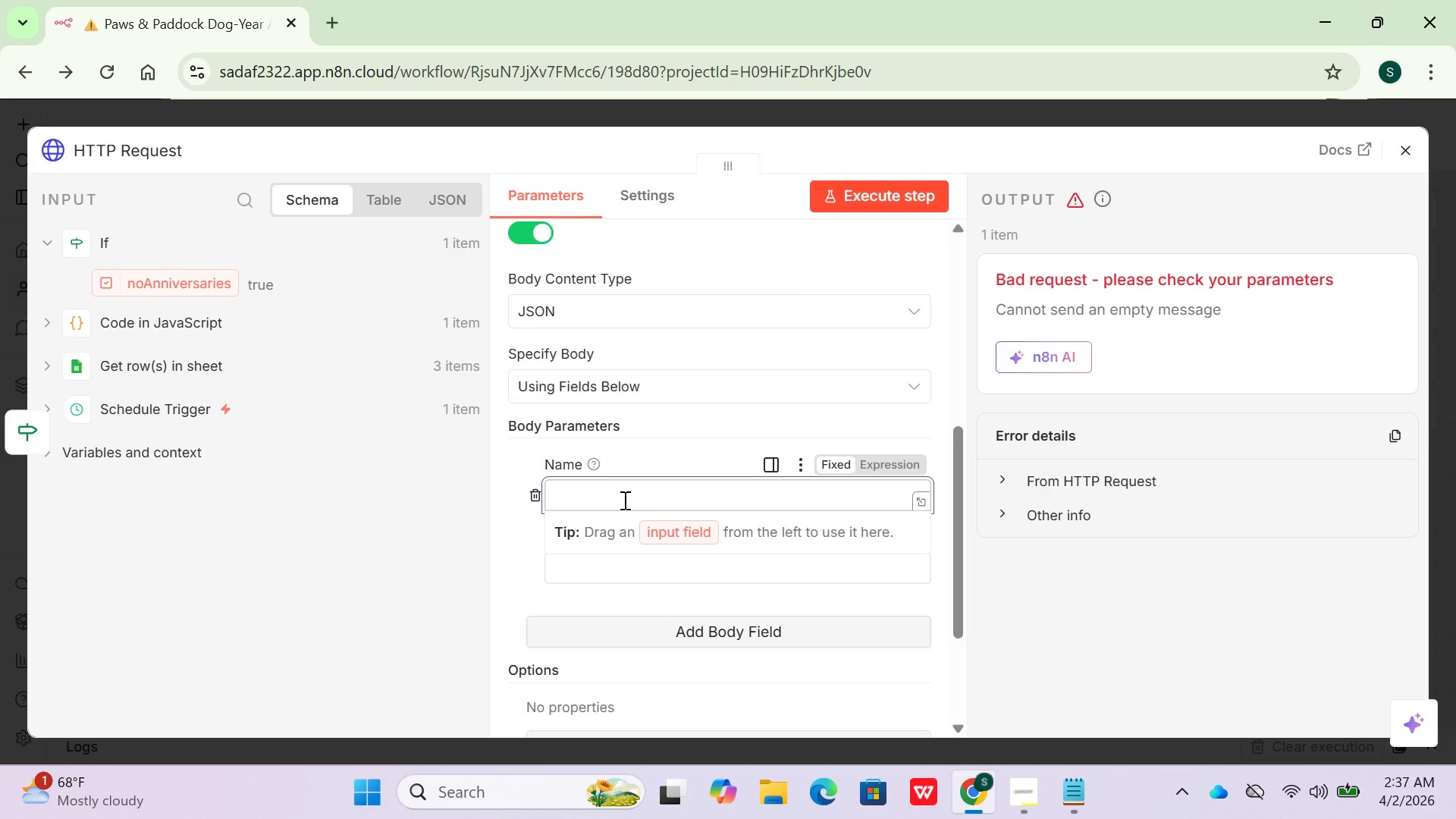 
type(content)
 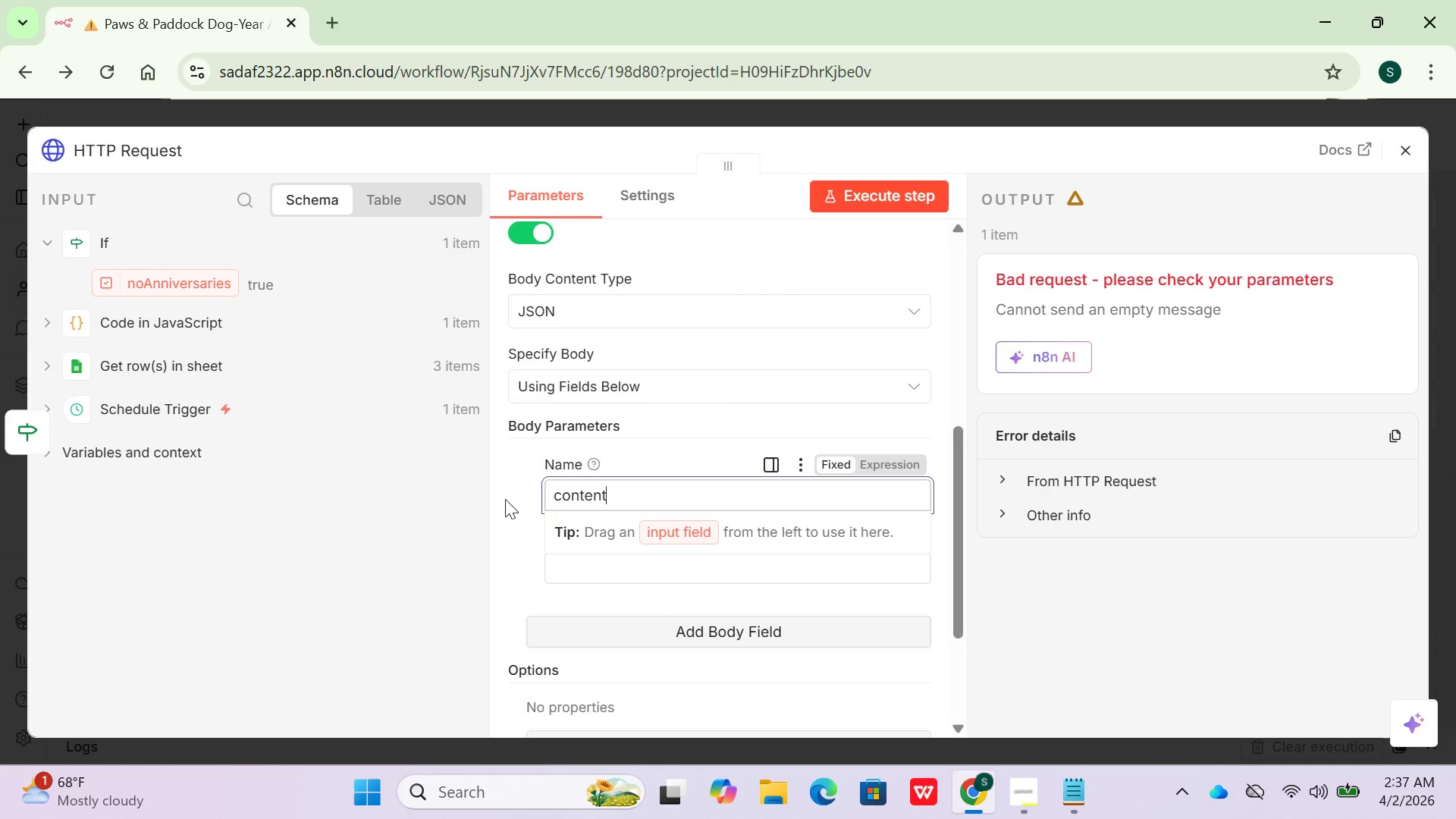 
left_click([506, 537])
 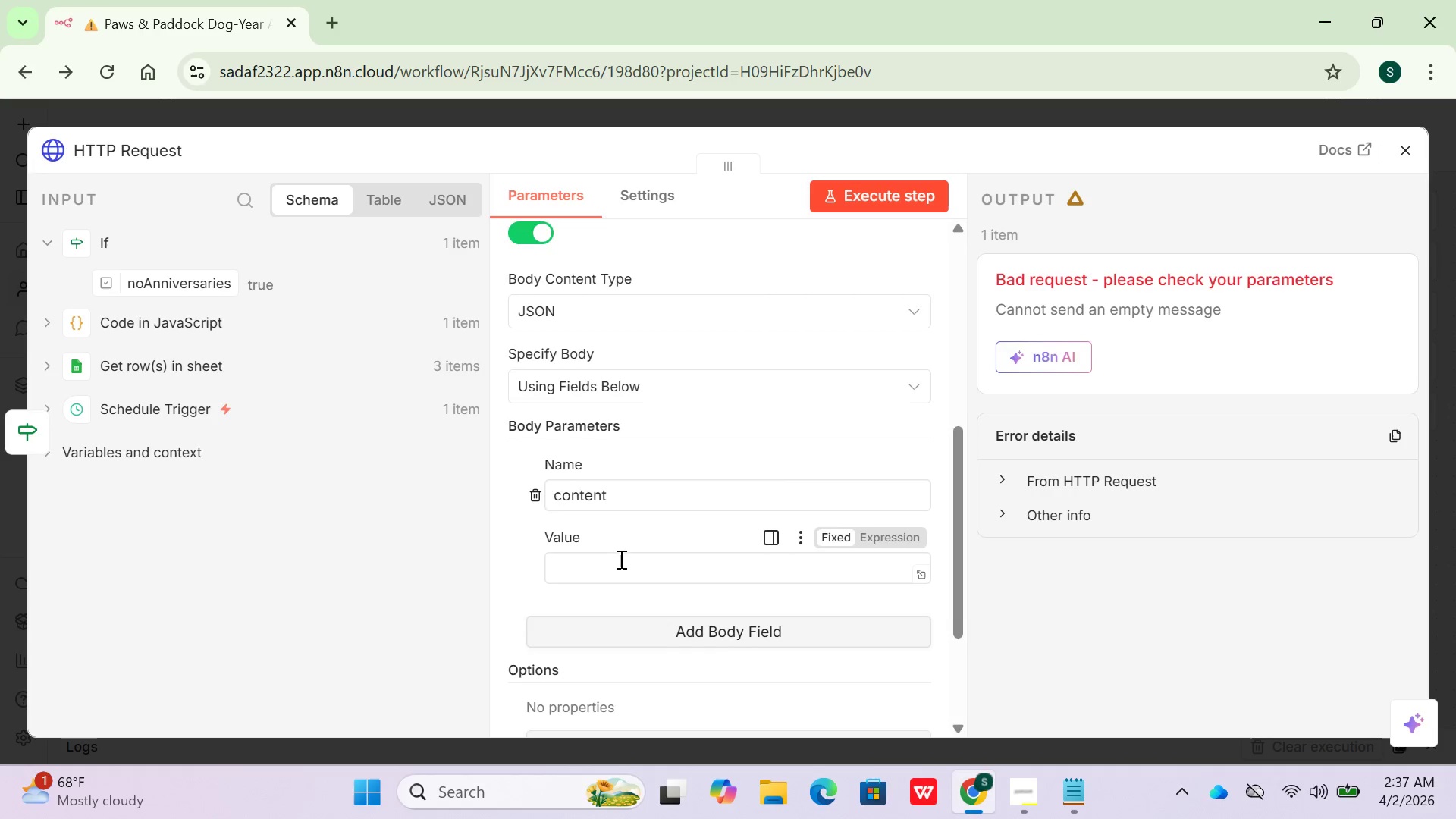 
scroll: coordinate [620, 559], scroll_direction: down, amount: 2.0
 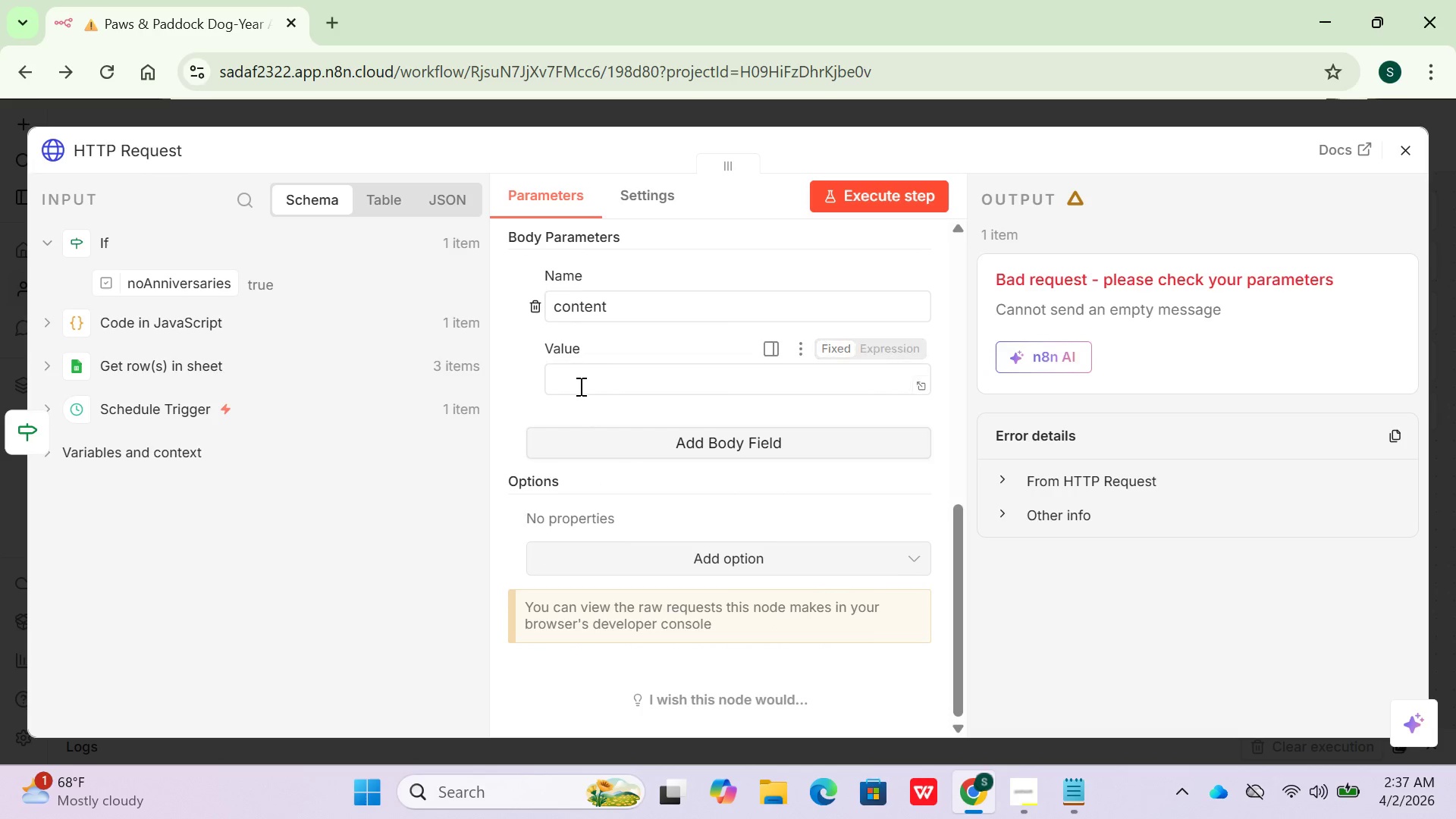 
left_click([579, 386])
 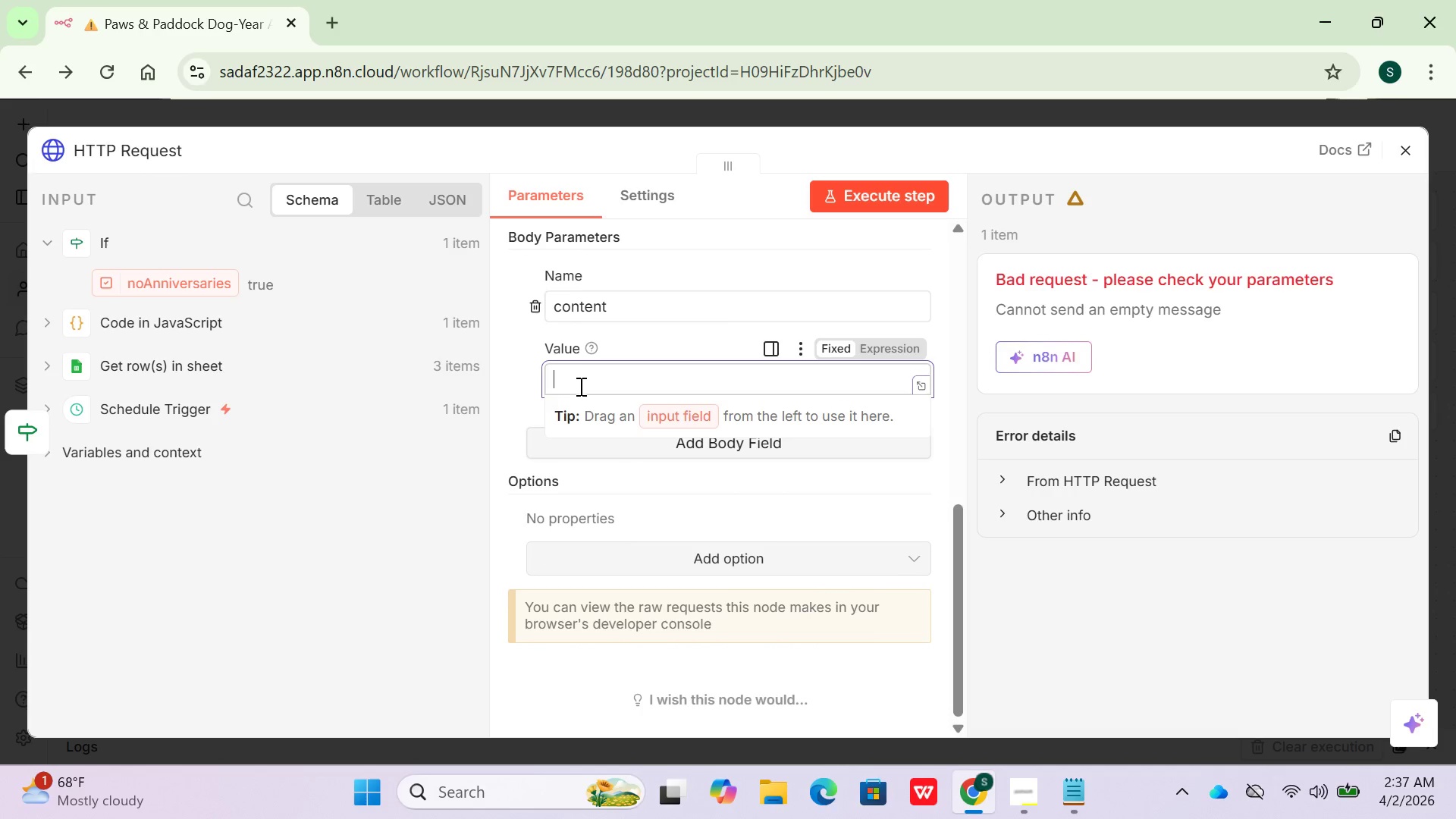 
wait(6.38)
 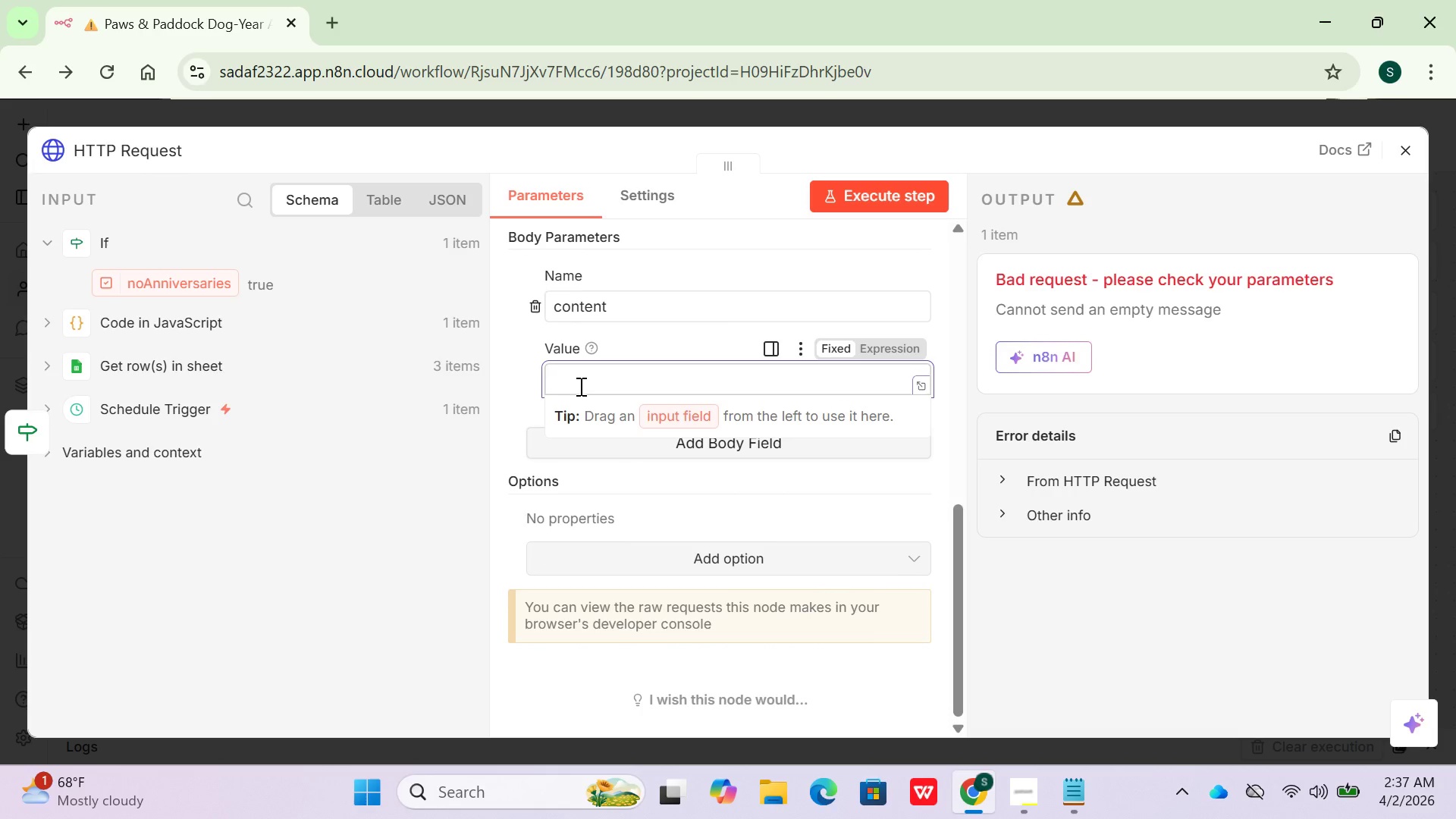 
type(Happ)
 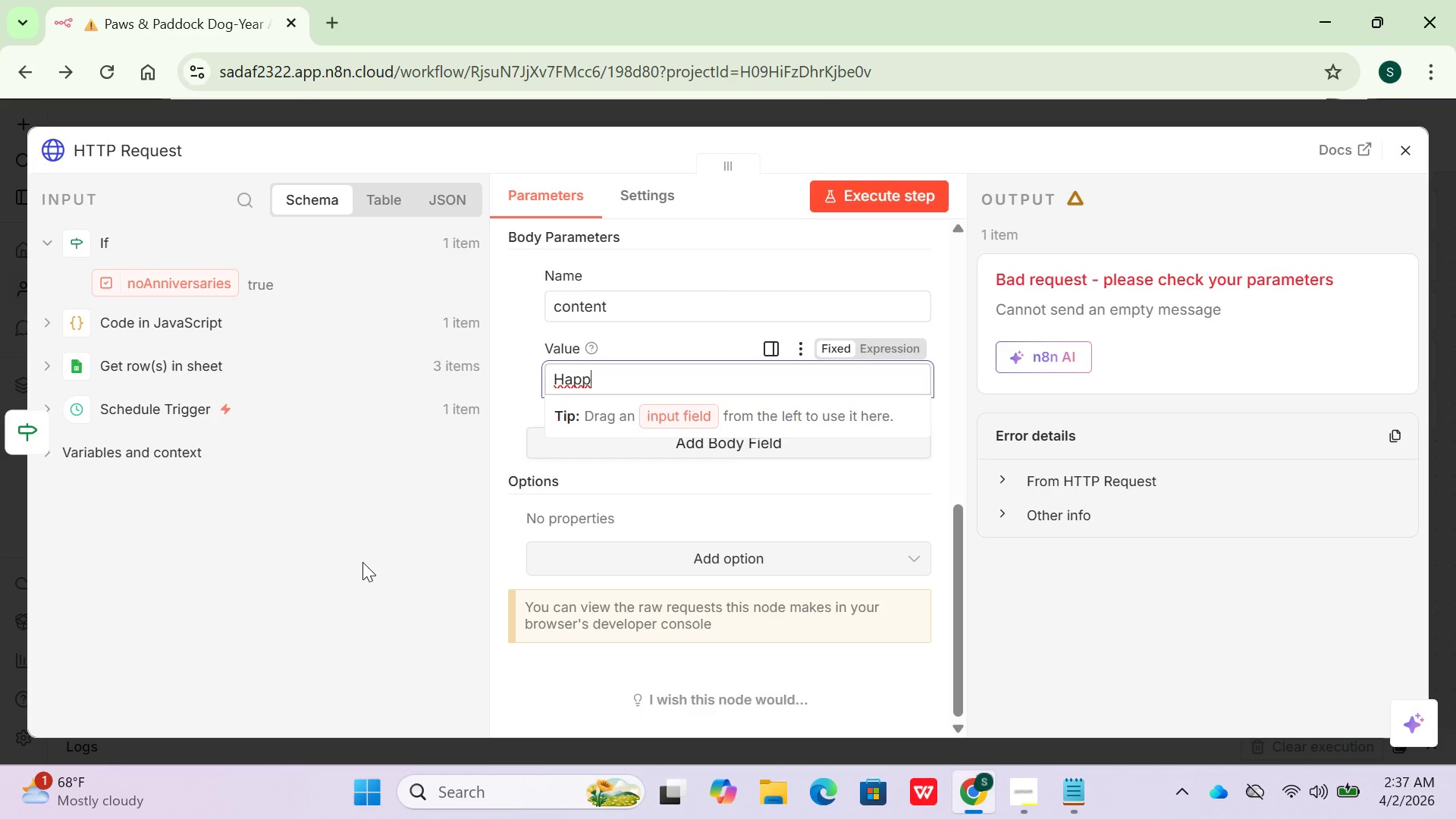 
type(y Anniversary to <@{{ $json)
 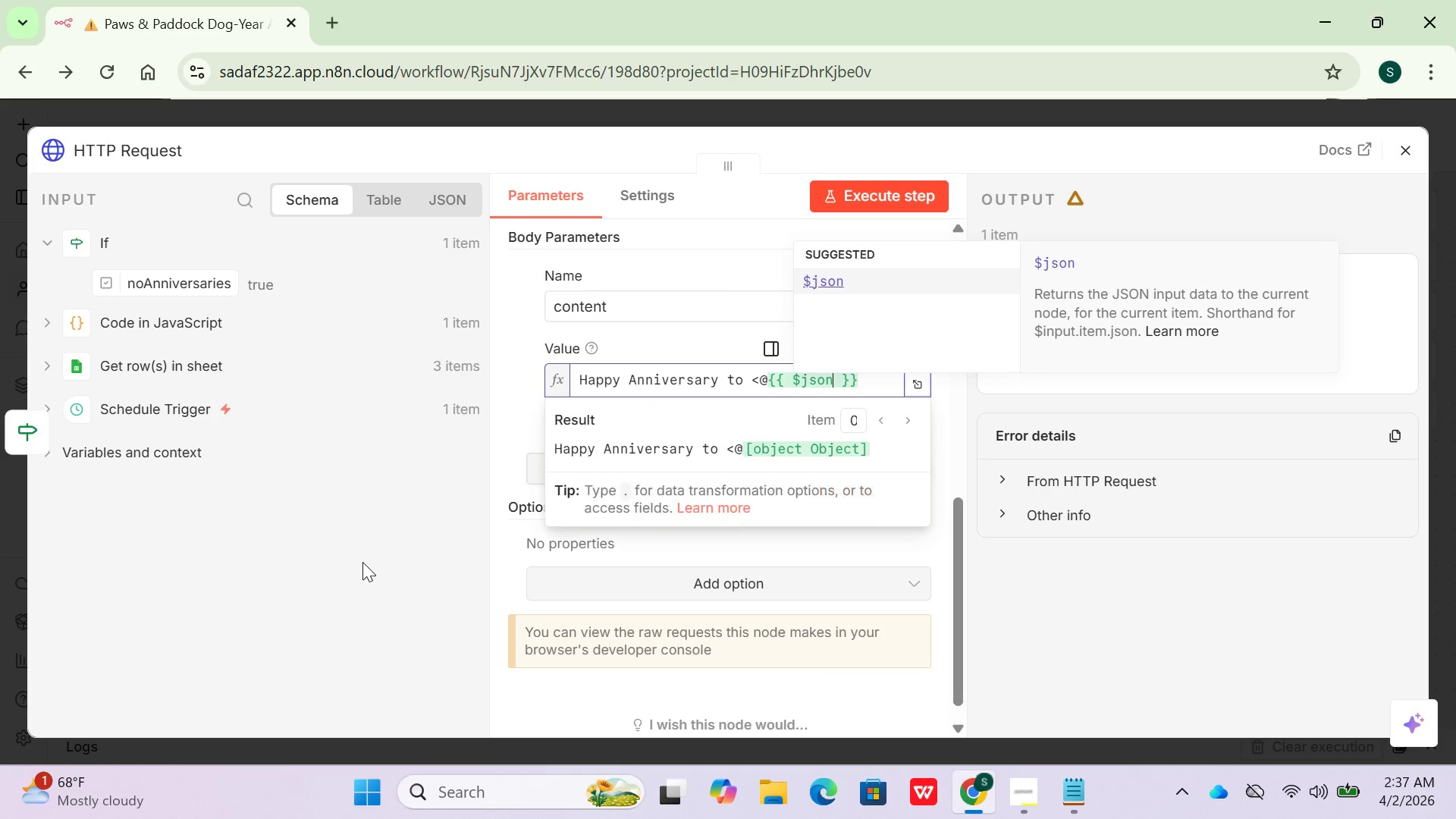 
key(Shift+BracketLeft)
 